 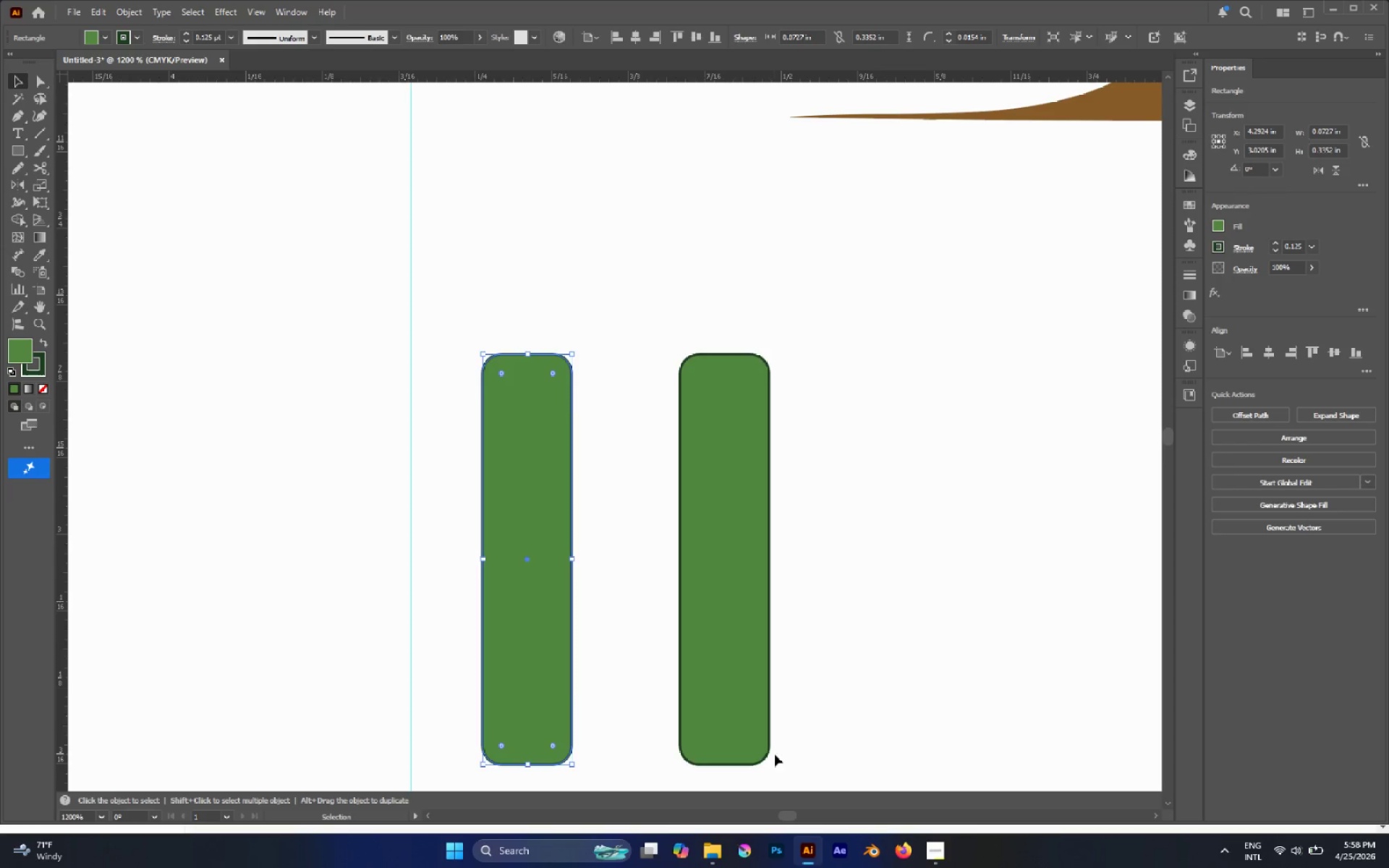 
scroll: coordinate [531, 670], scroll_direction: down, amount: 2.0
 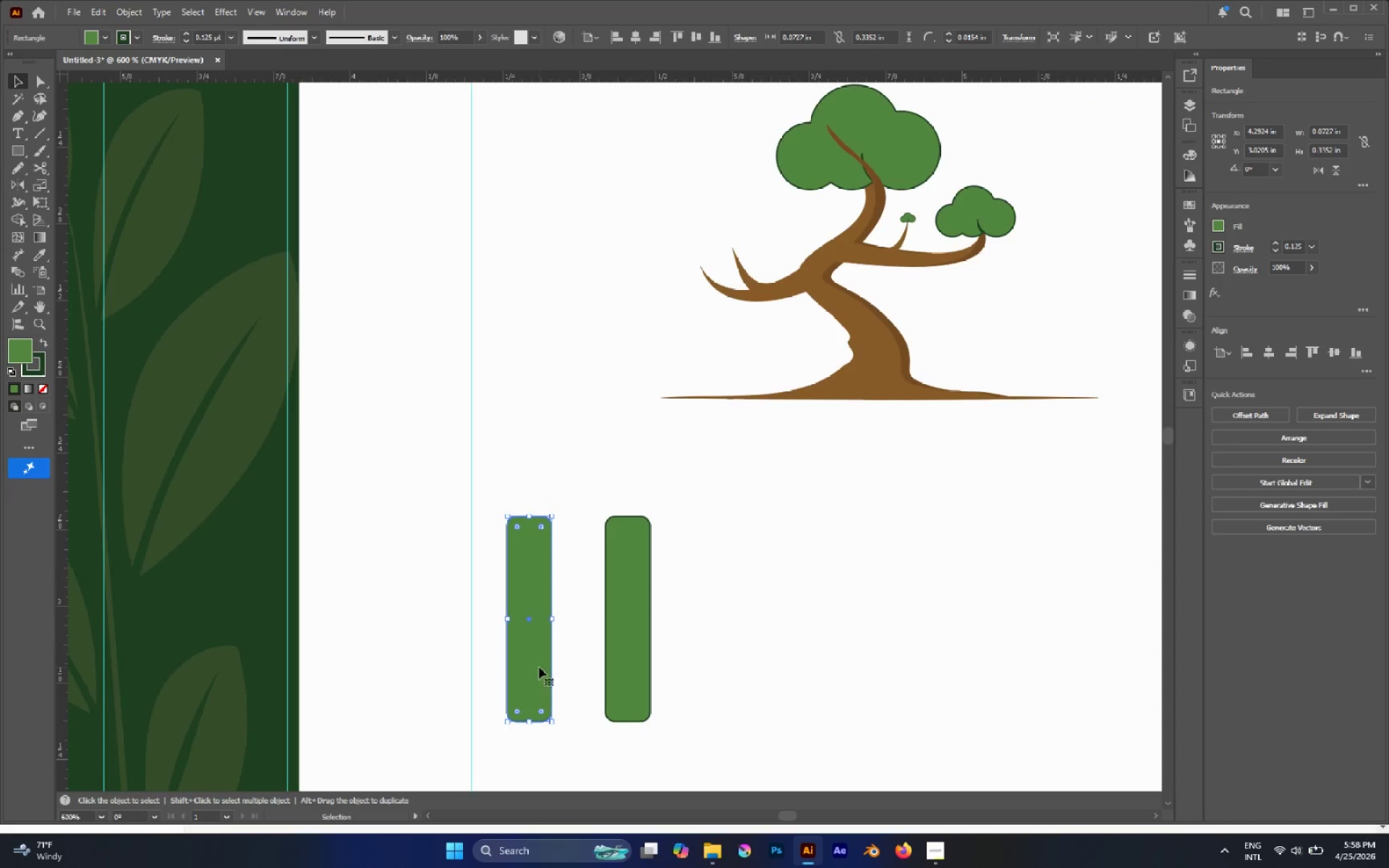 
hold_key(key=AltLeft, duration=0.62)
scroll: coordinate [540, 666], scroll_direction: down, amount: 1.0
 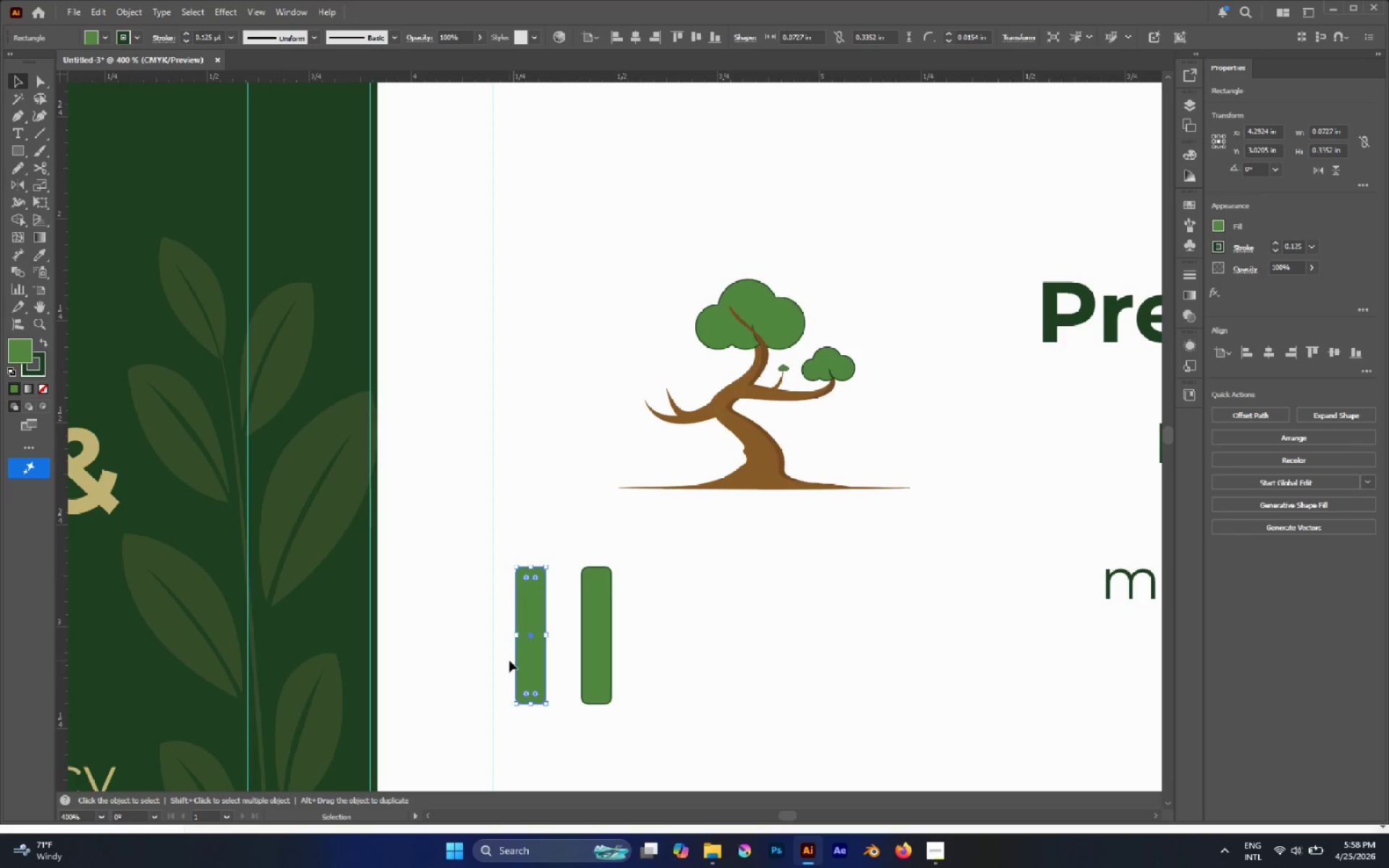 
hold_key(key=ShiftLeft, duration=1.0)
left_click_drag(start_coordinate=[527, 658], to_coordinate=[517, 658])
 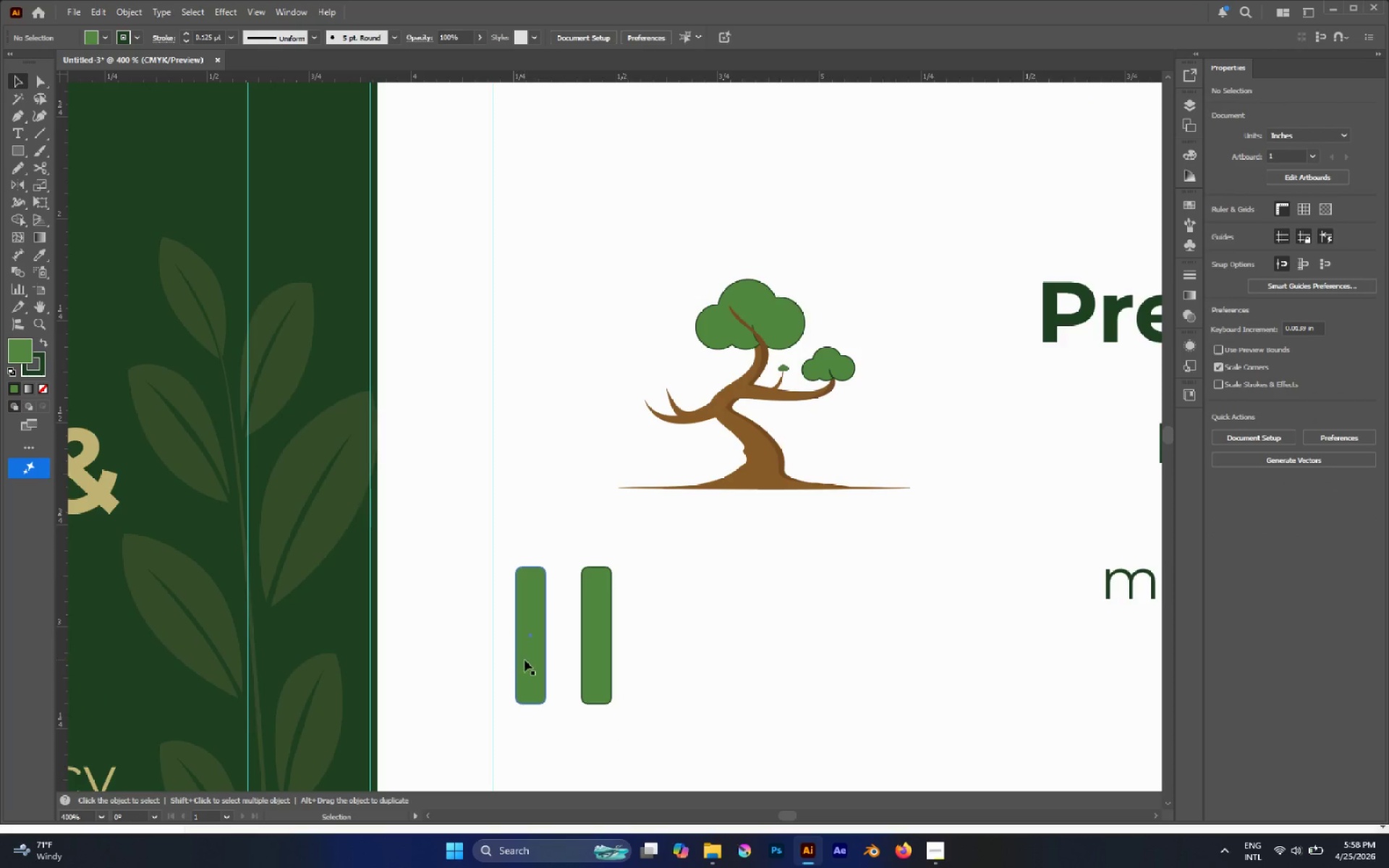 
left_click([524, 660])
 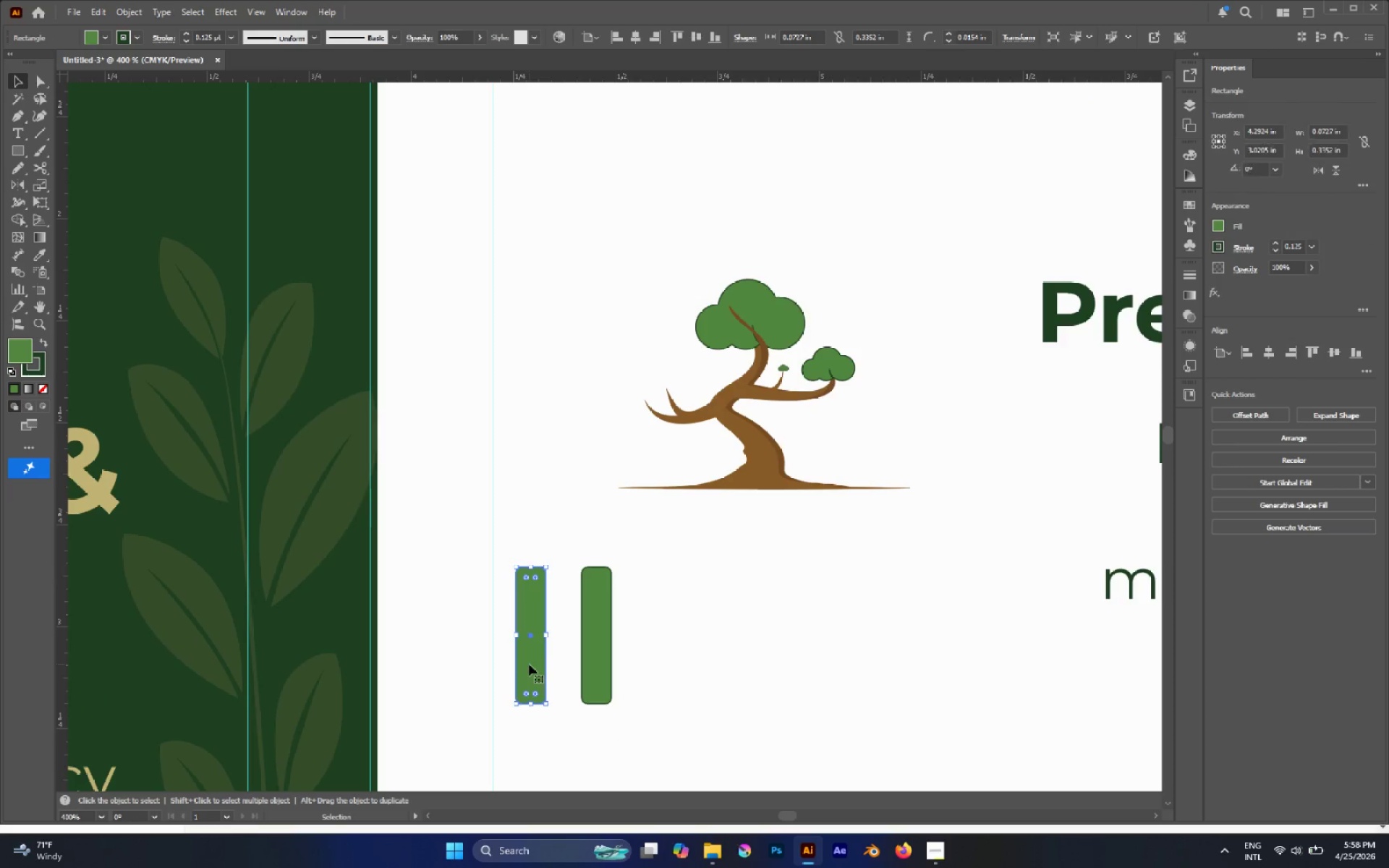 
left_click_drag(start_coordinate=[529, 664], to_coordinate=[518, 665])
 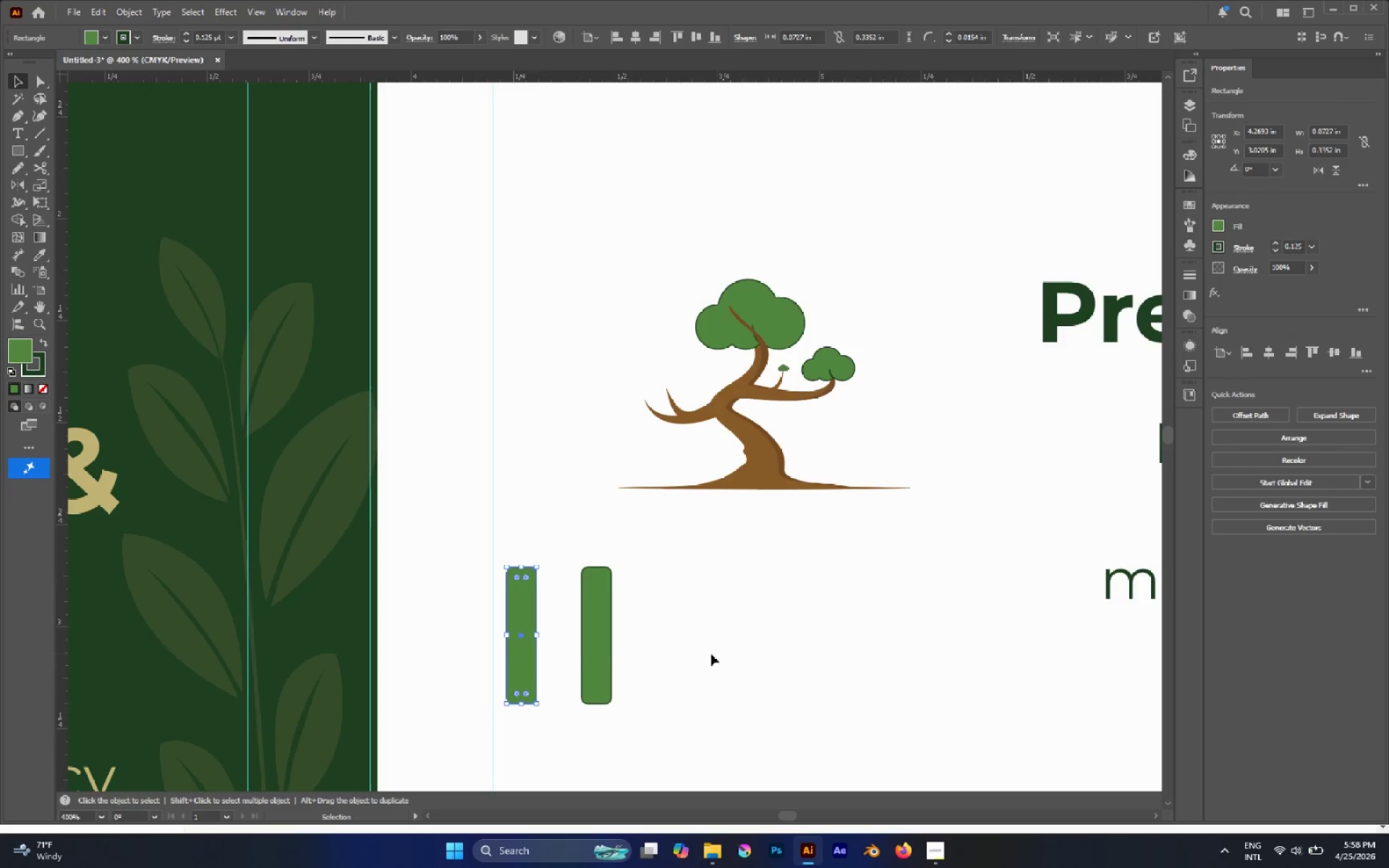 
hold_key(key=CapsLock, duration=1.02)
 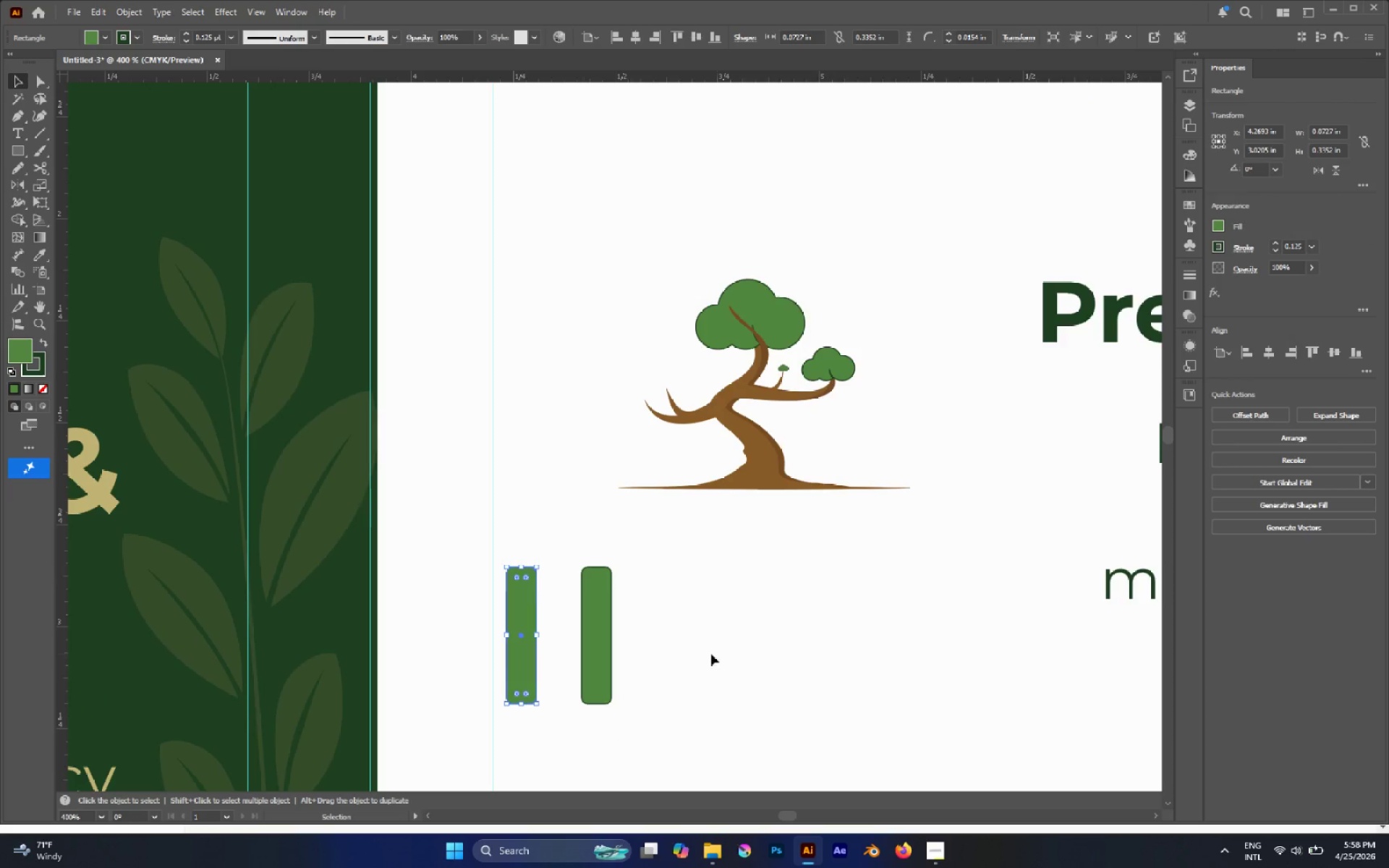 
left_click_drag(start_coordinate=[717, 654], to_coordinate=[498, 697])
 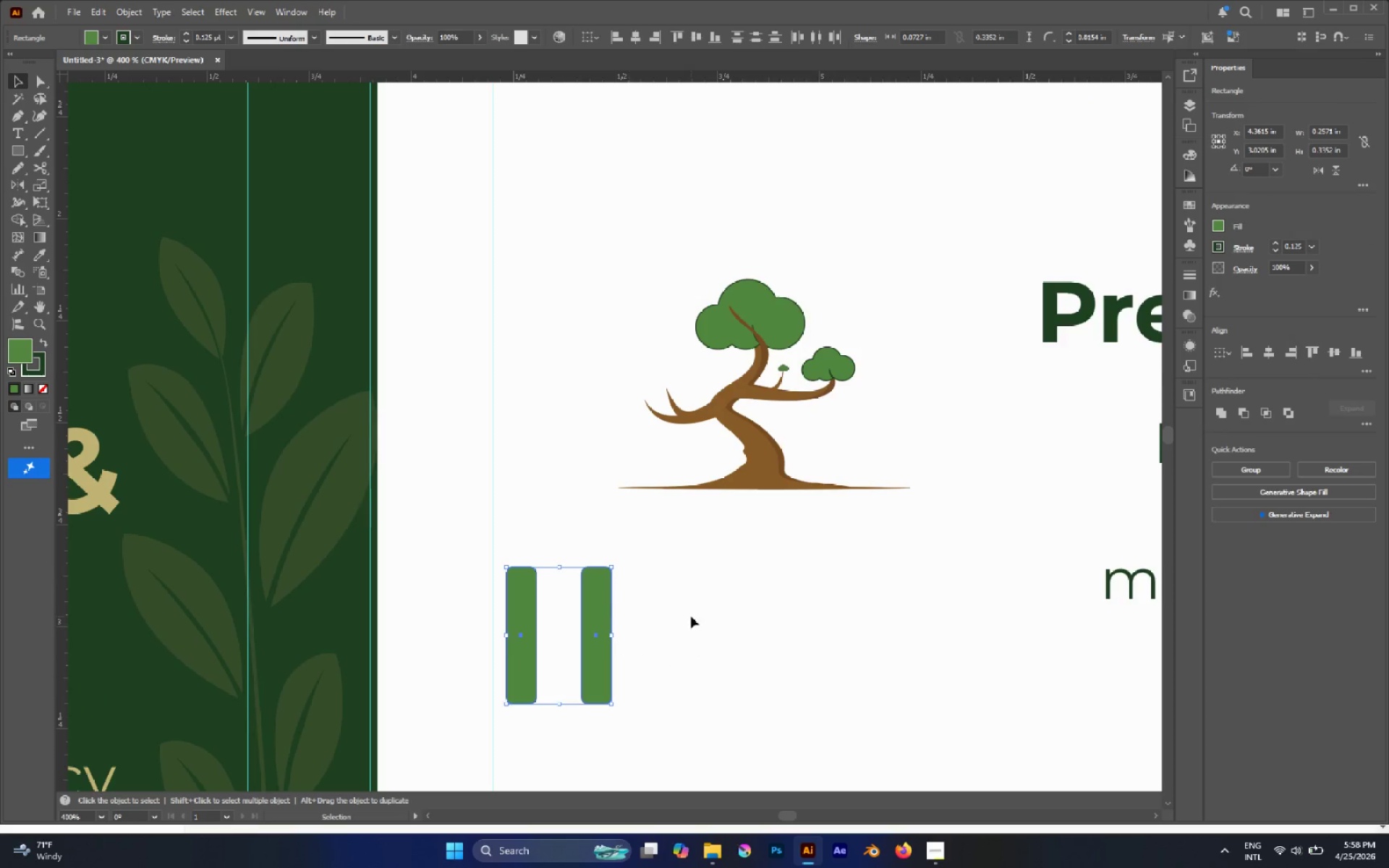 
scroll: coordinate [691, 616], scroll_direction: up, amount: 2.0
 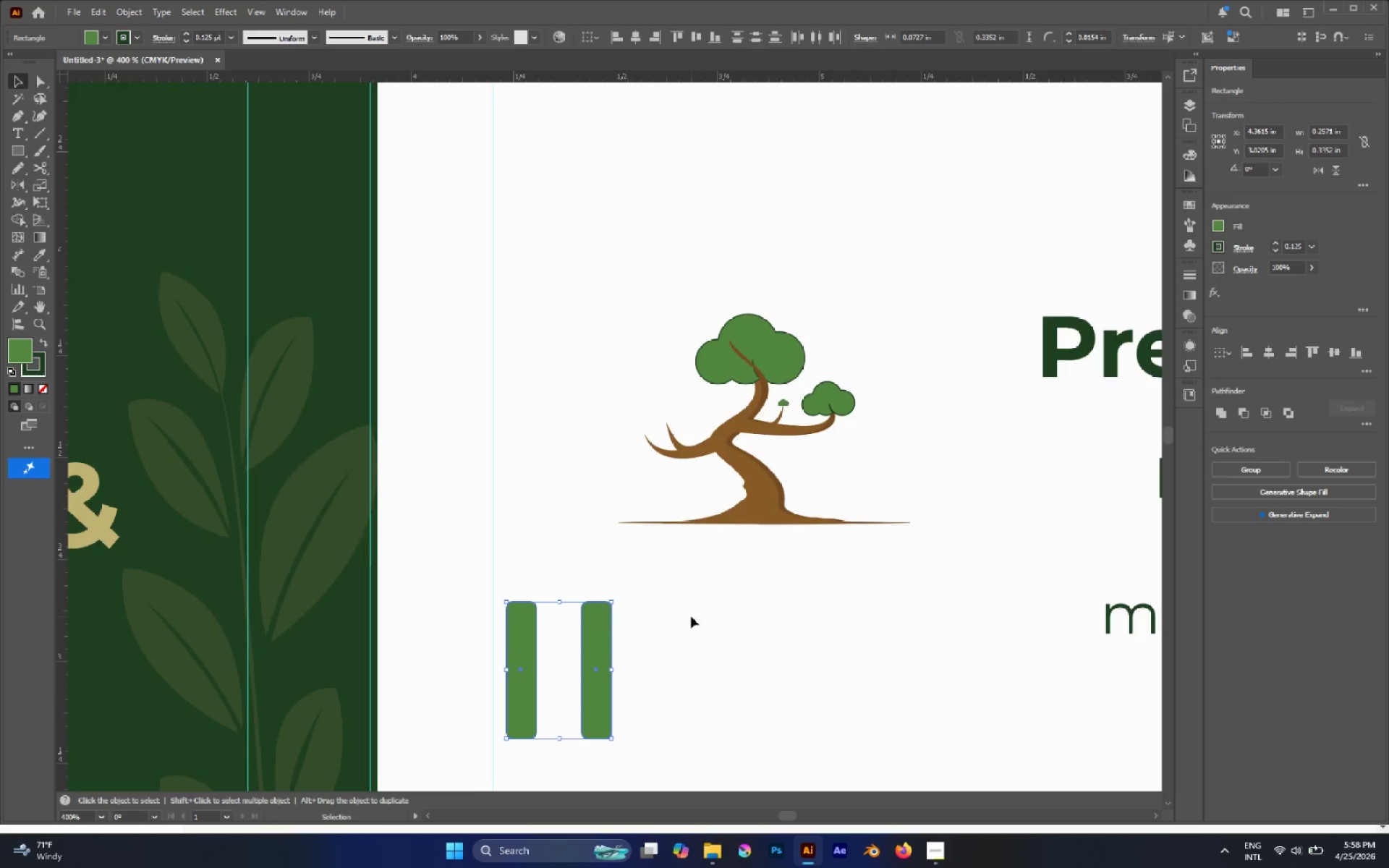 
hold_key(key=I, duration=8.02)
 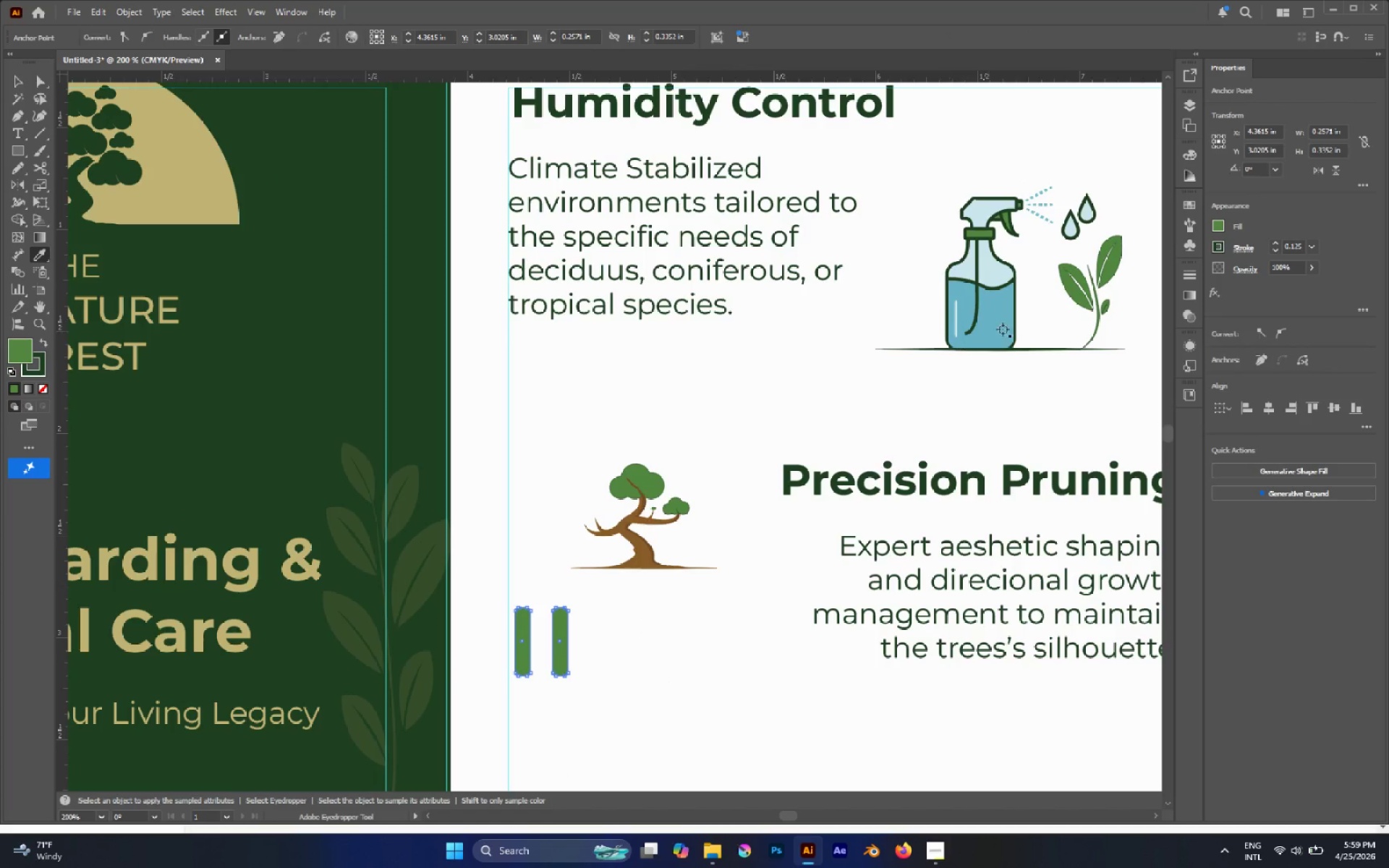 
left_click([750, 512])
 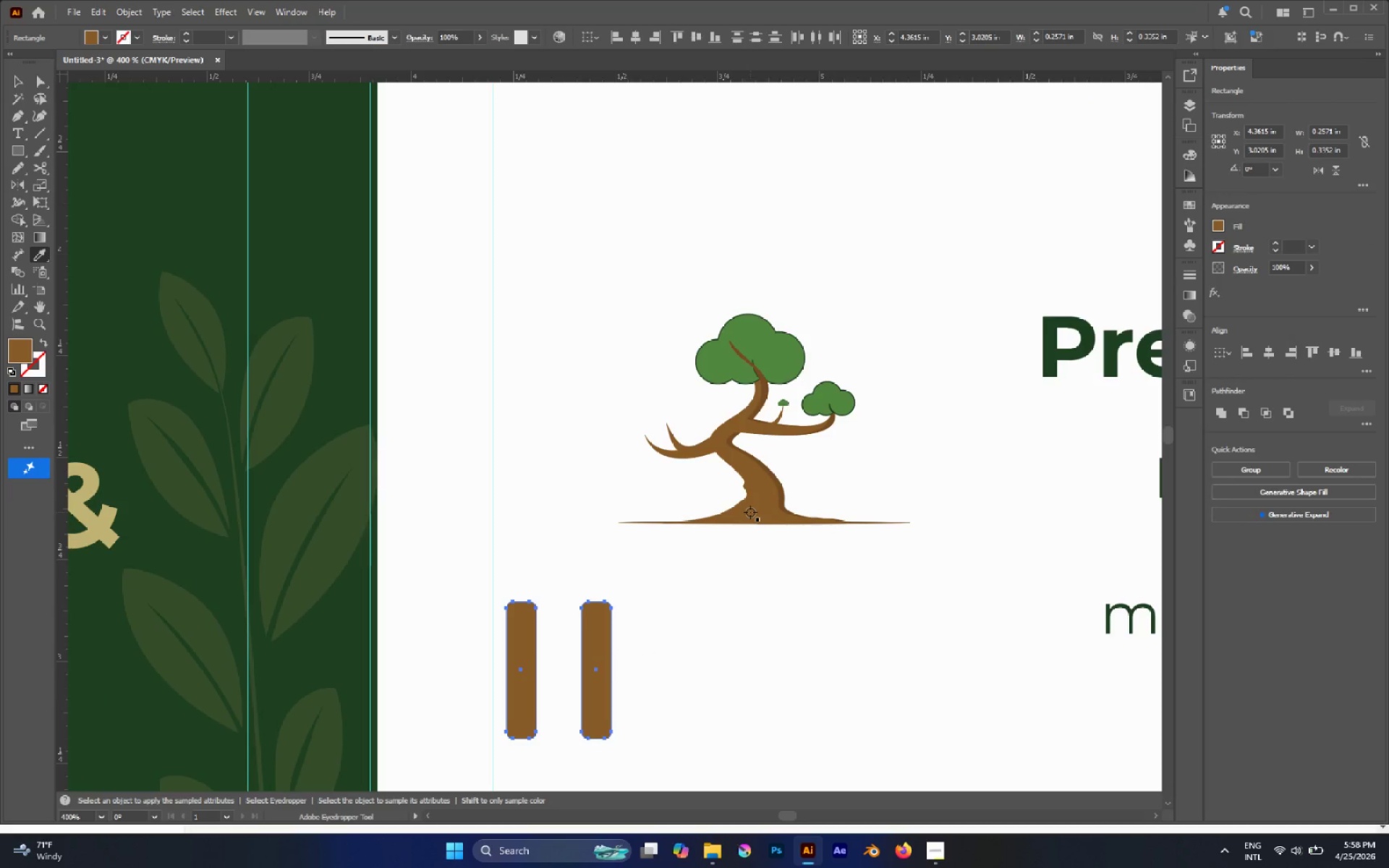 
key(A)
 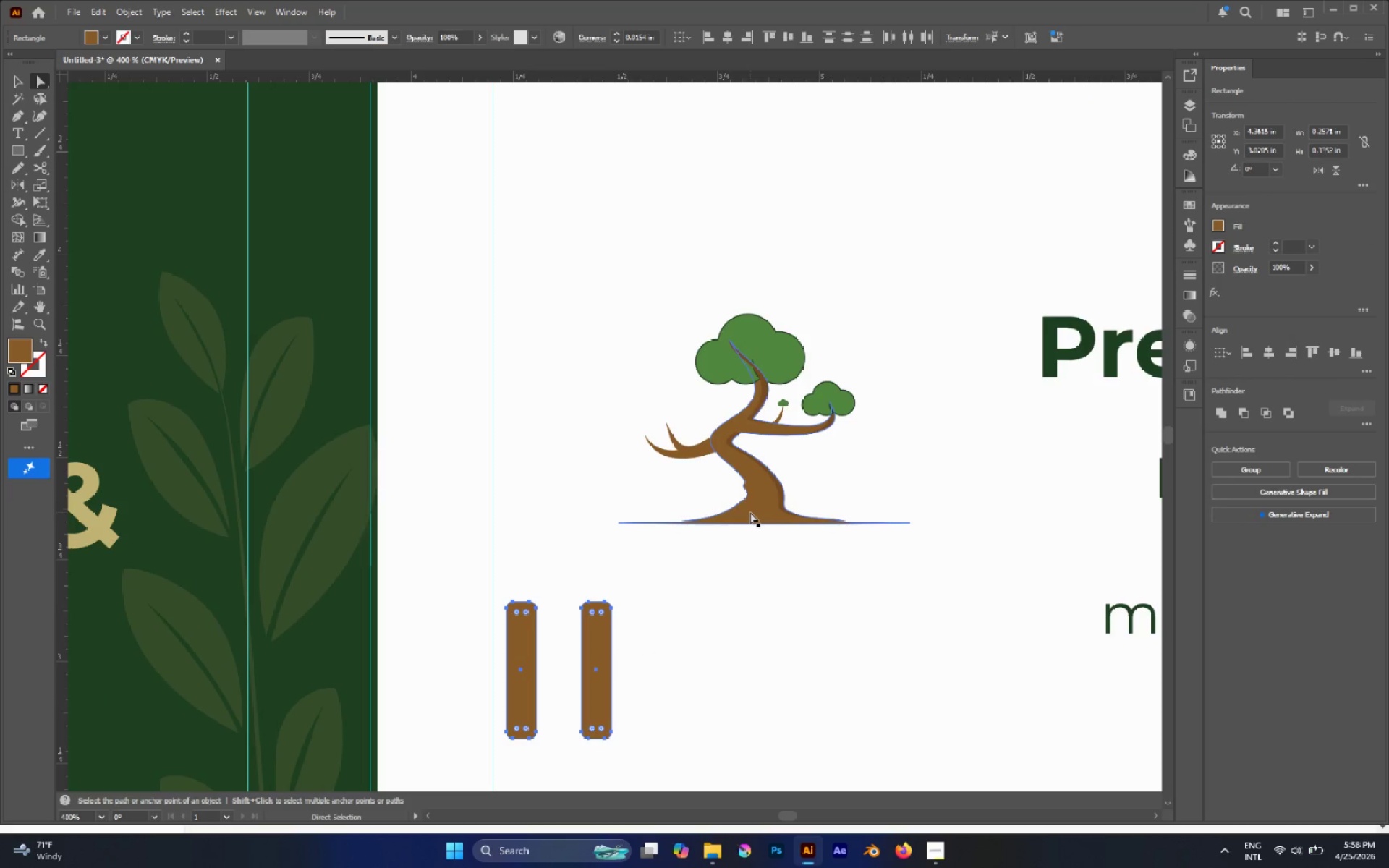 
key(Control+Z)
 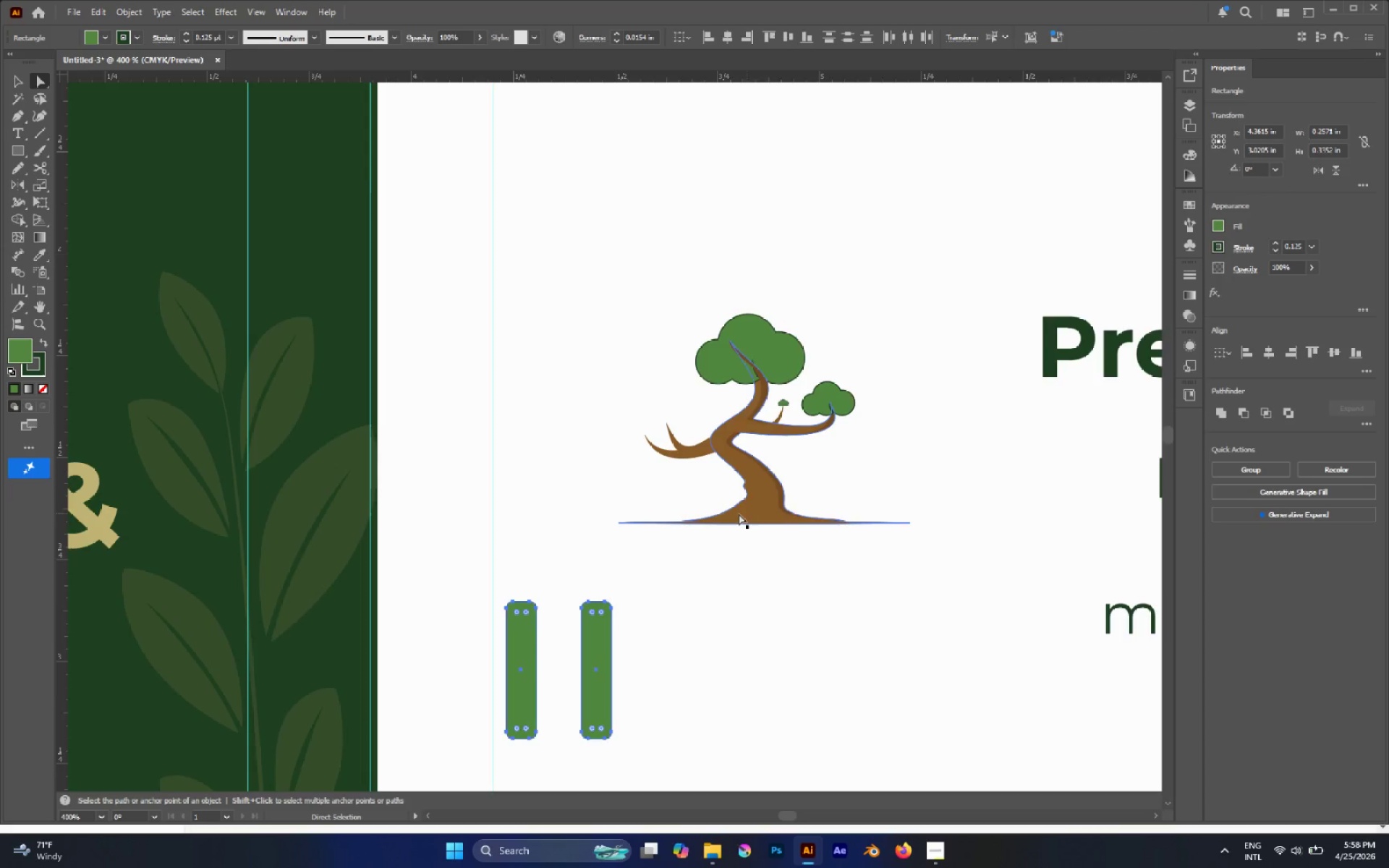 
hold_key(key=AltLeft, duration=0.35)
scroll: coordinate [731, 523], scroll_direction: down, amount: 2.0
 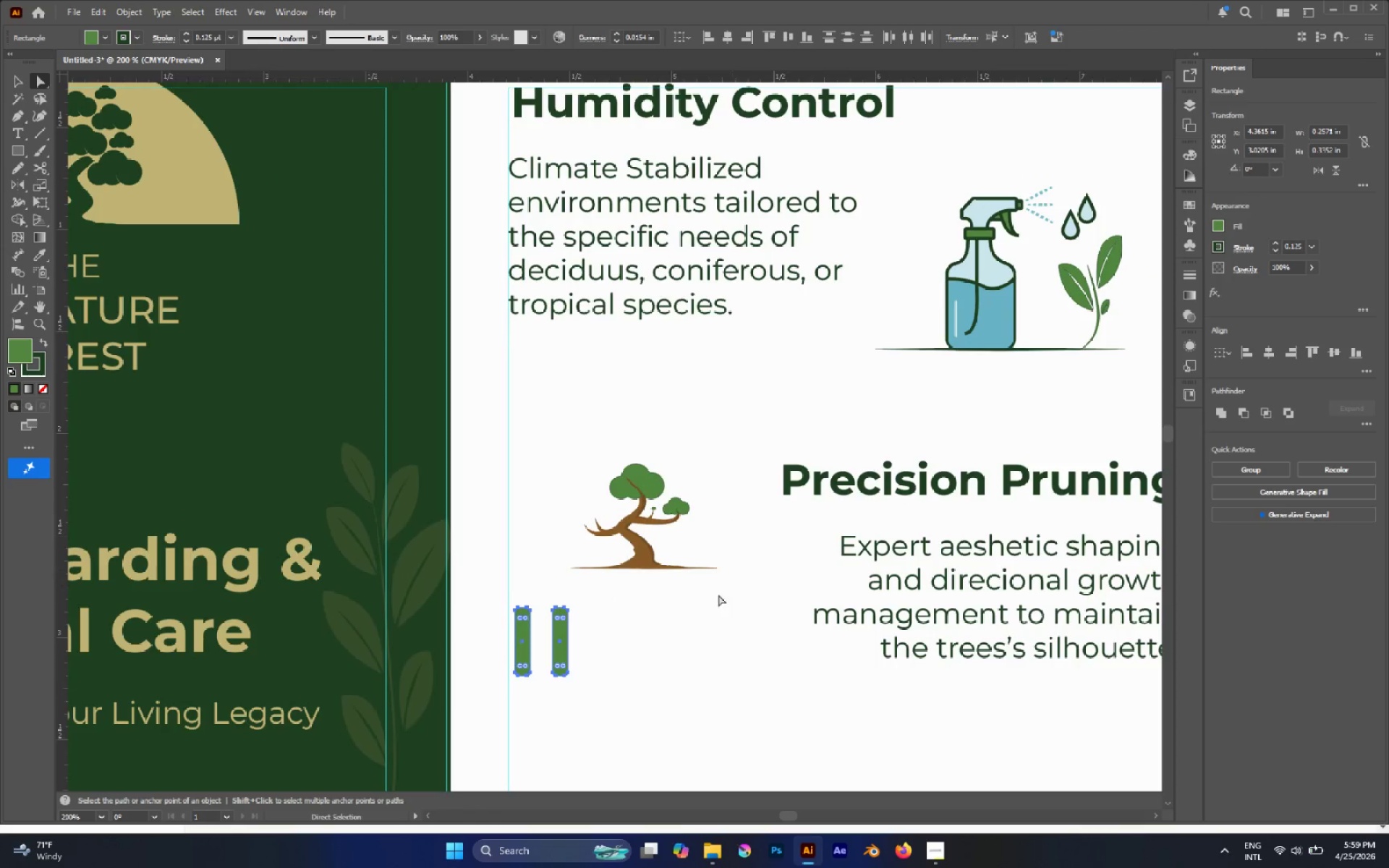 
left_click([662, 674])
 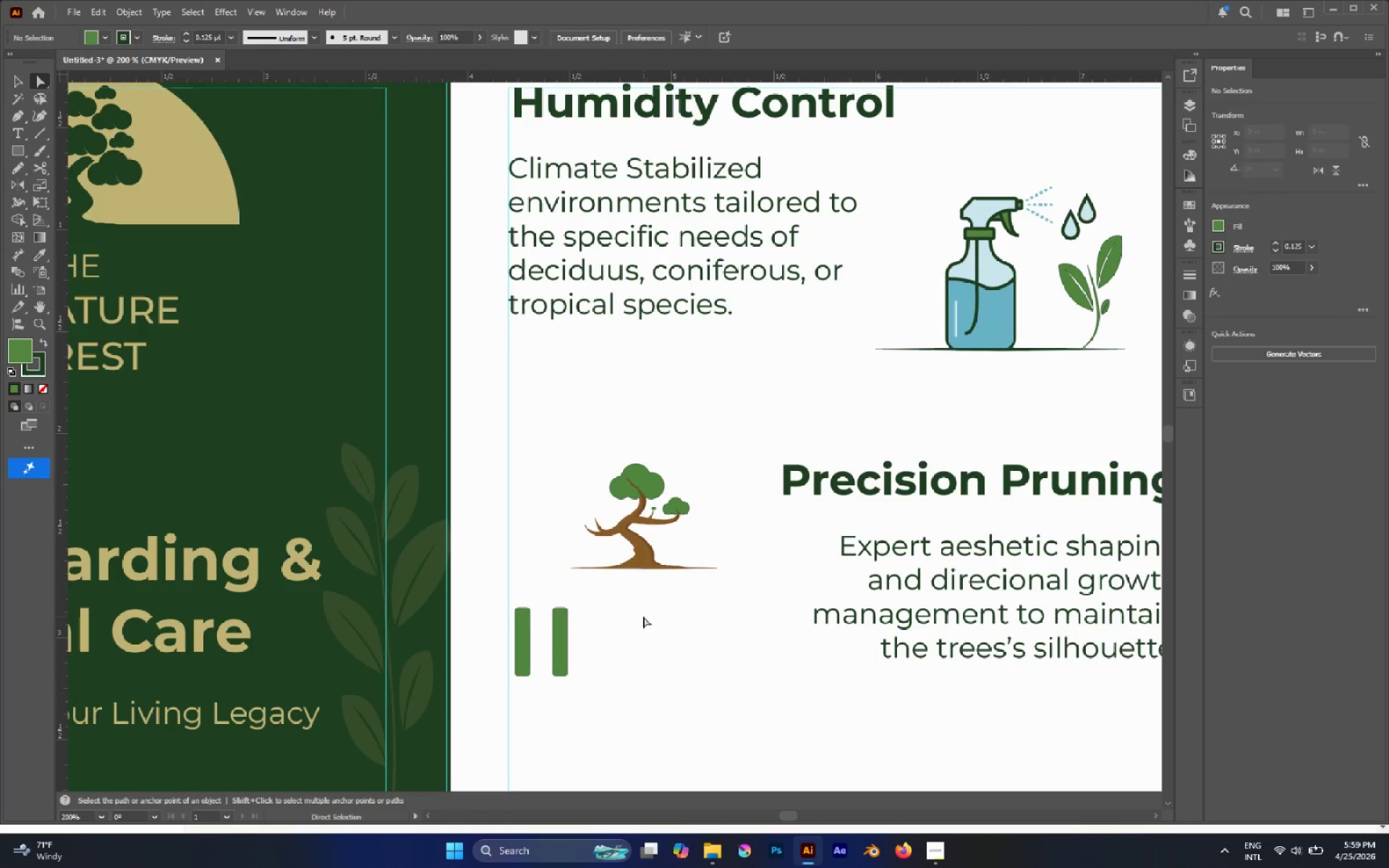 
left_click_drag(start_coordinate=[643, 616], to_coordinate=[517, 652])
 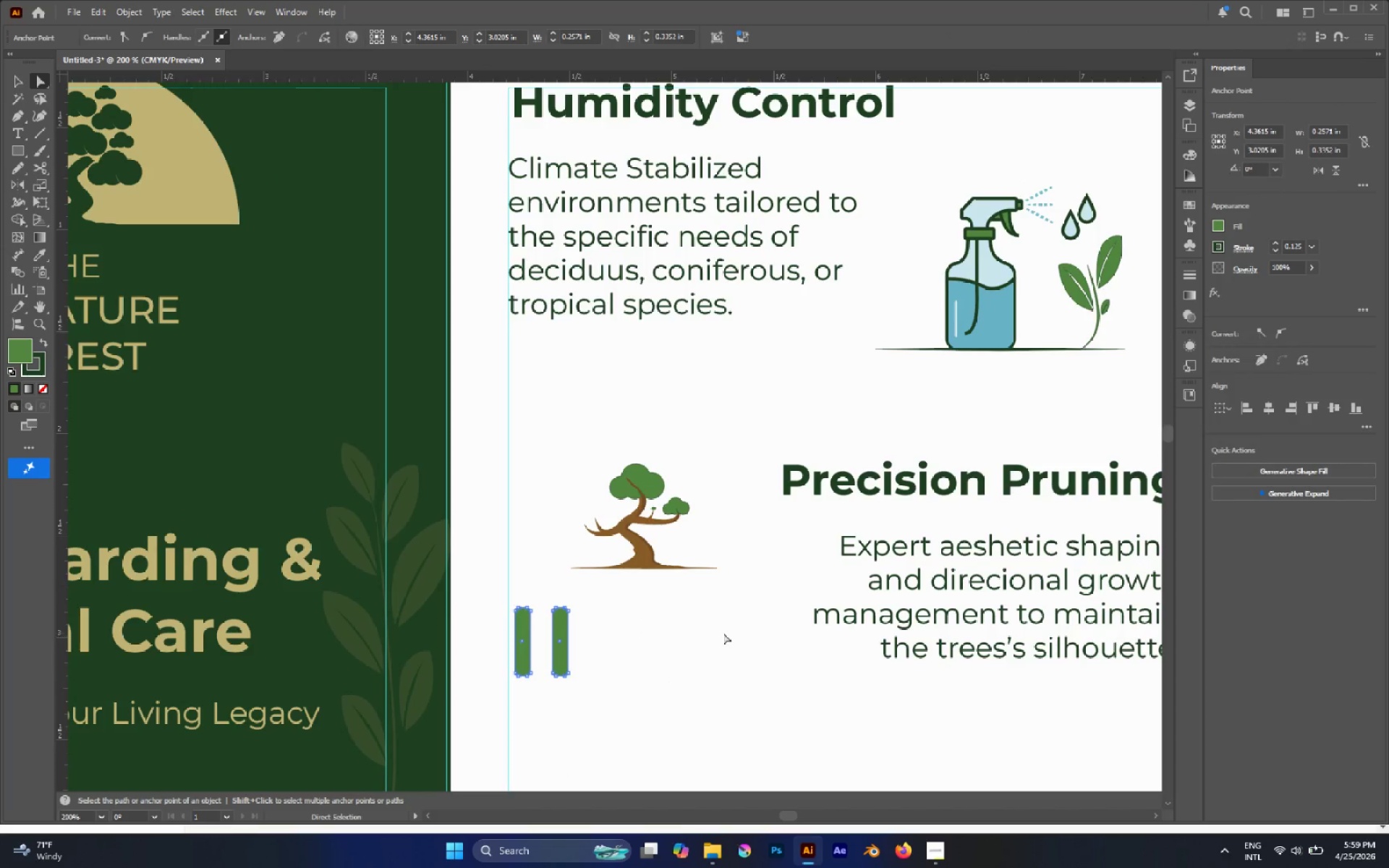 
scroll: coordinate [721, 631], scroll_direction: none, amount: 0.0
 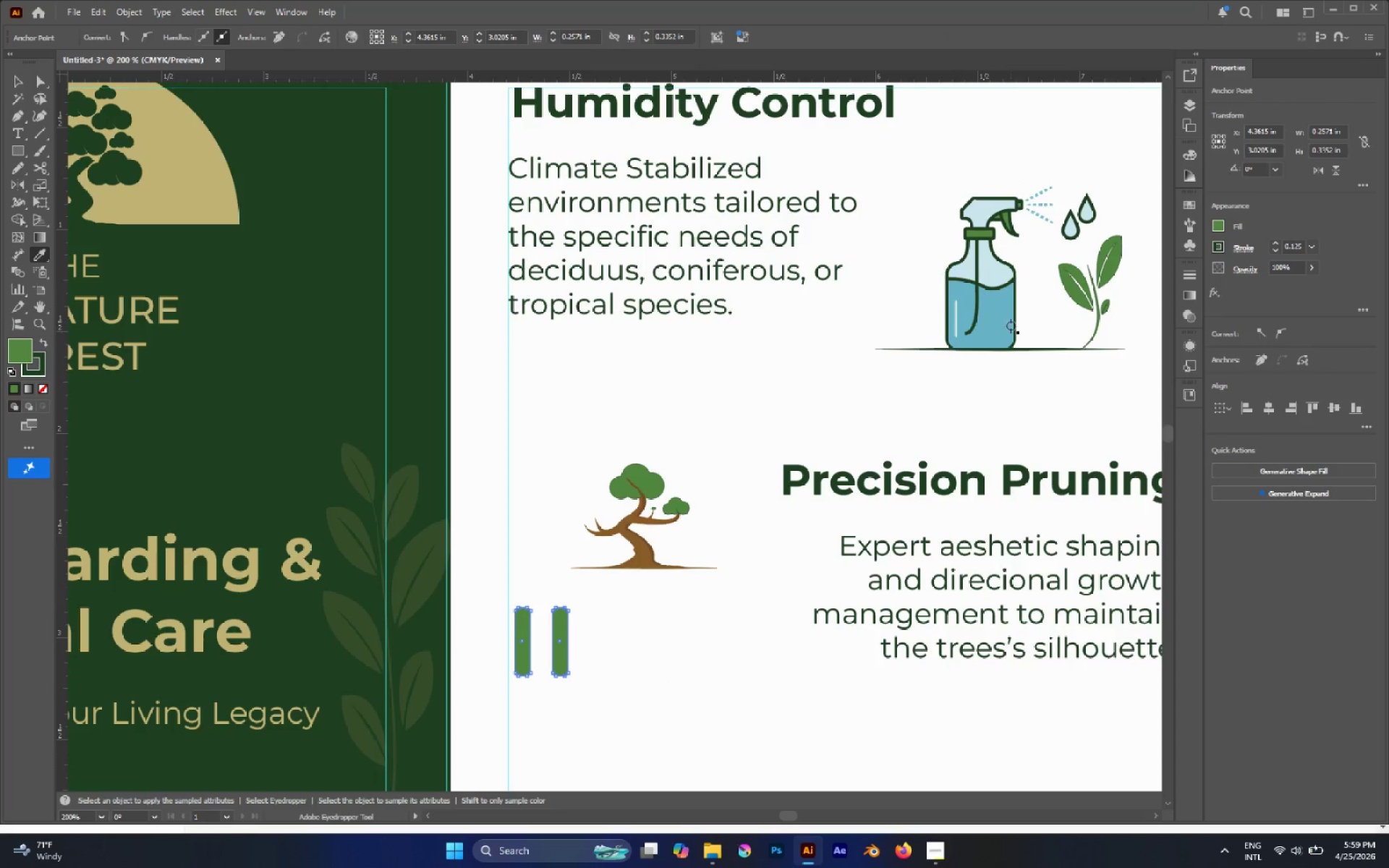 
left_click([1001, 322])
 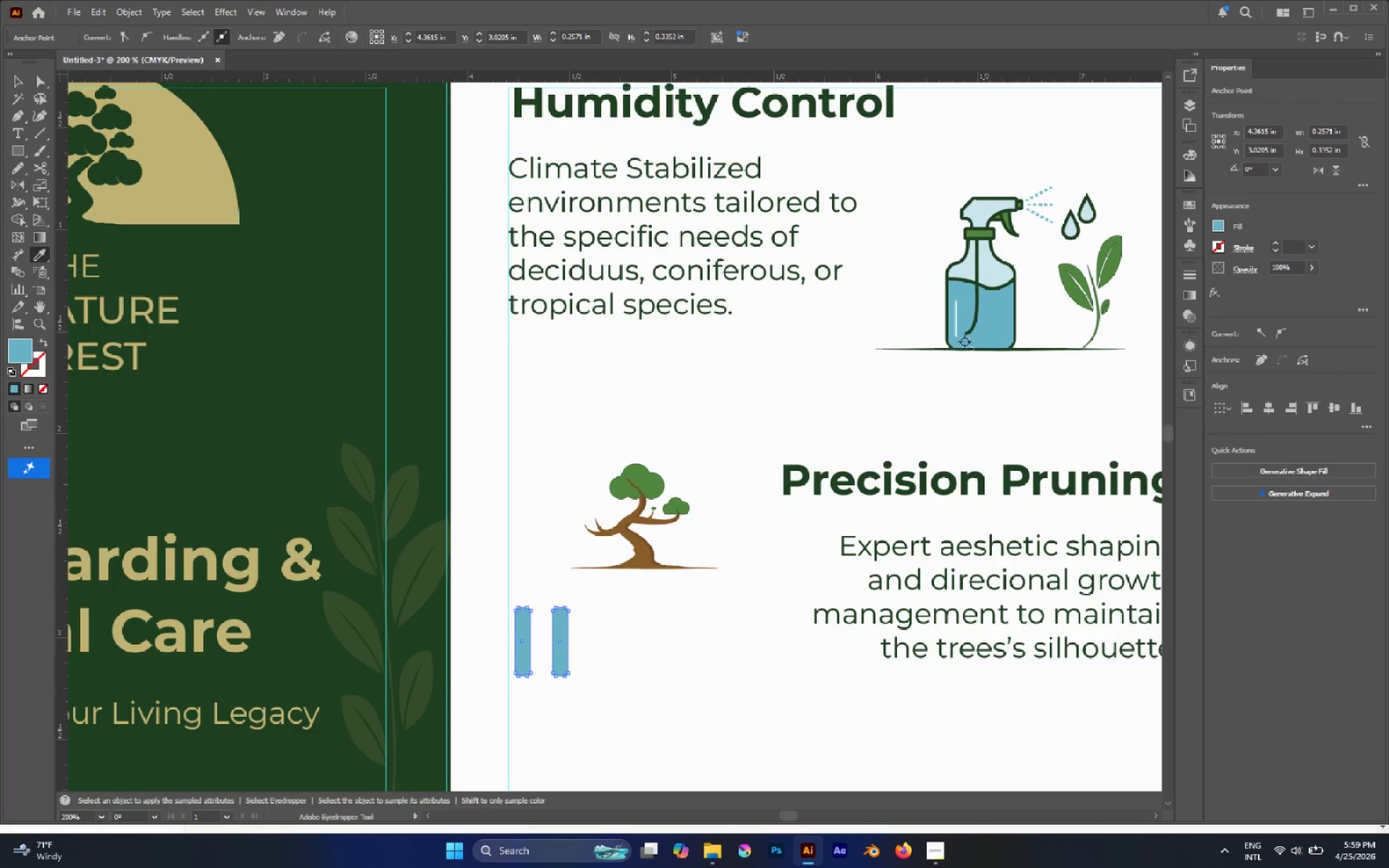 
key(A)
 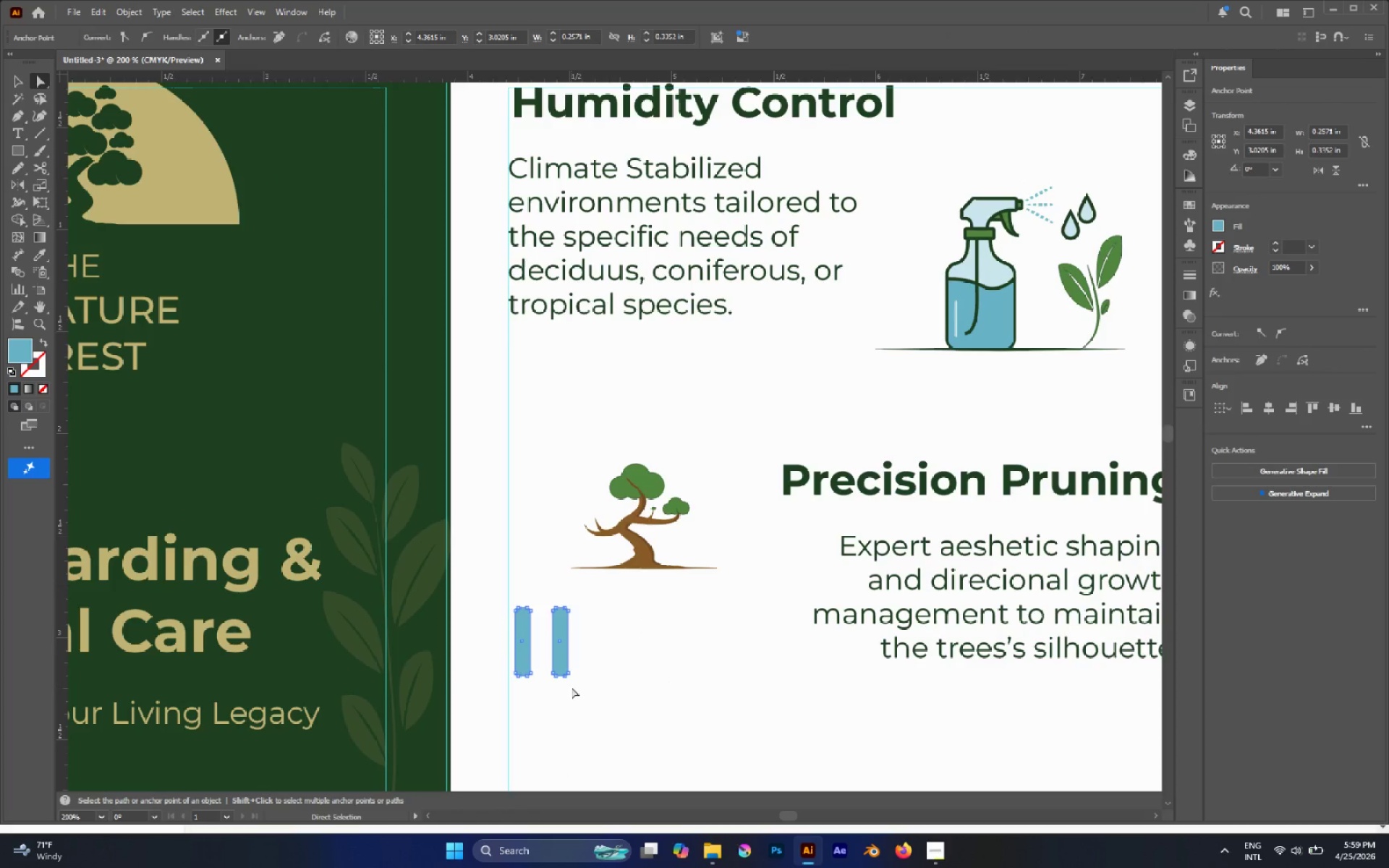 
left_click([572, 687])
 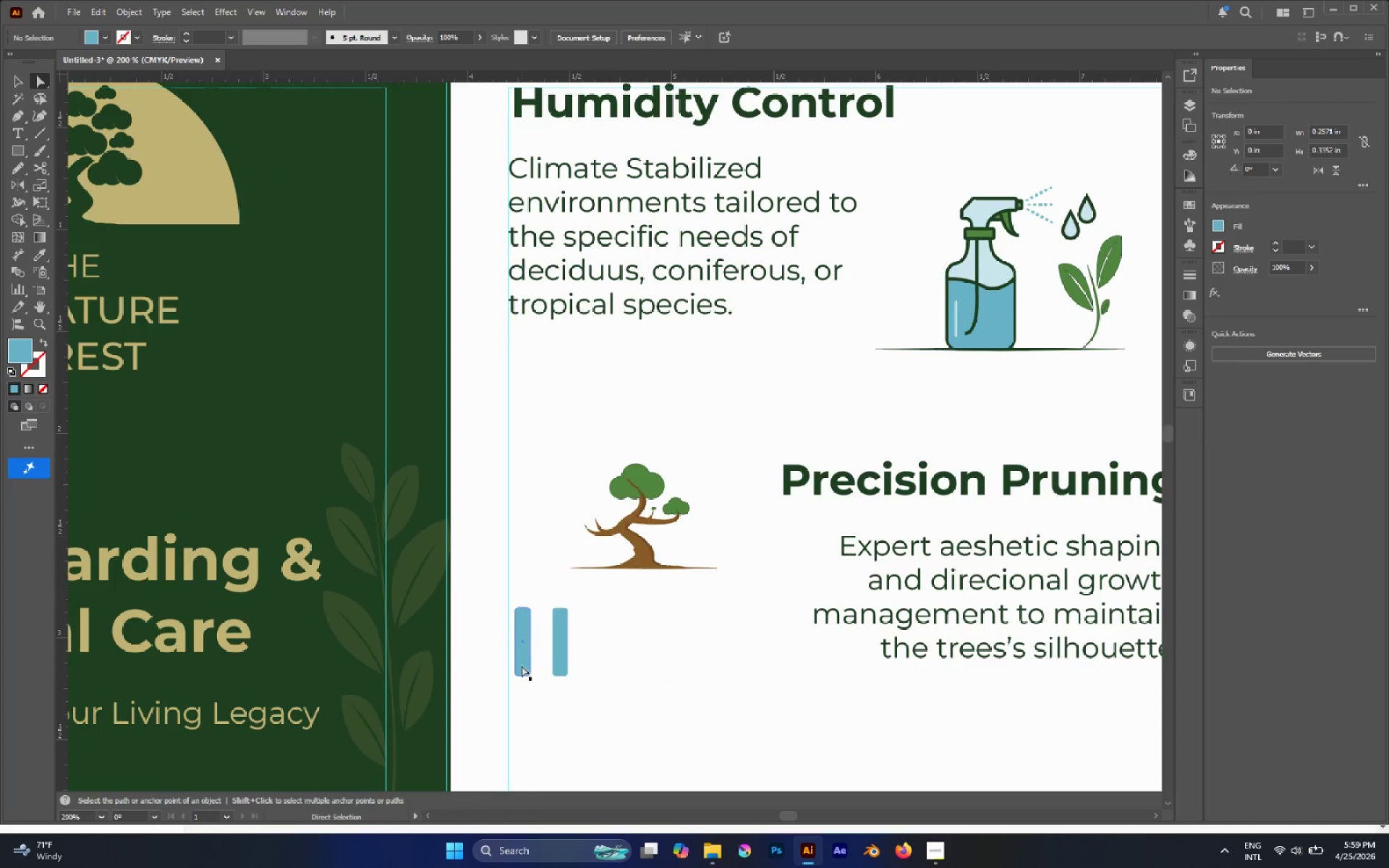 
hold_key(key=AltLeft, duration=0.45)
scroll: coordinate [522, 665], scroll_direction: up, amount: 4.0
 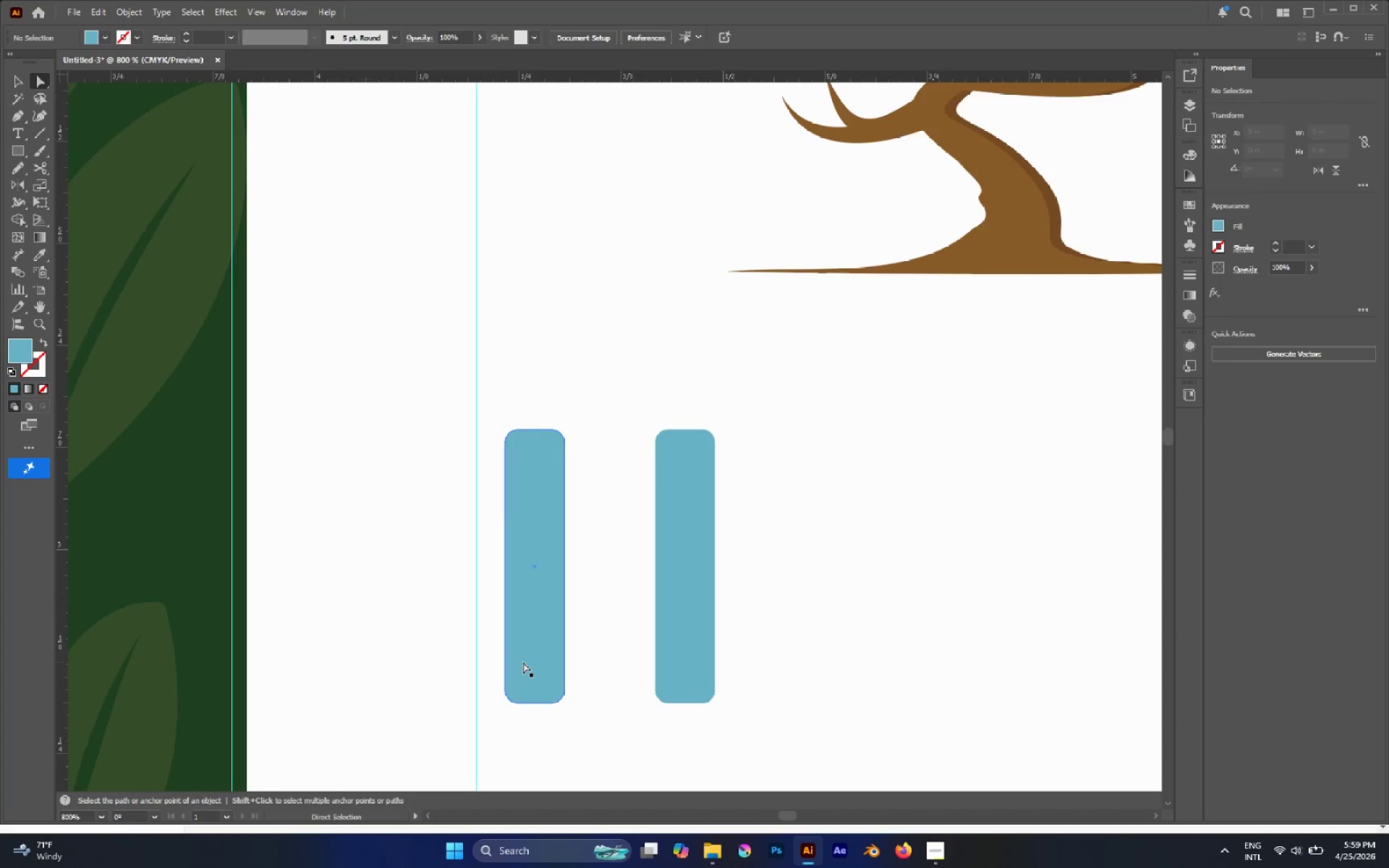 
hold_key(key=AltLeft, duration=0.39)
scroll: coordinate [523, 662], scroll_direction: down, amount: 4.0
 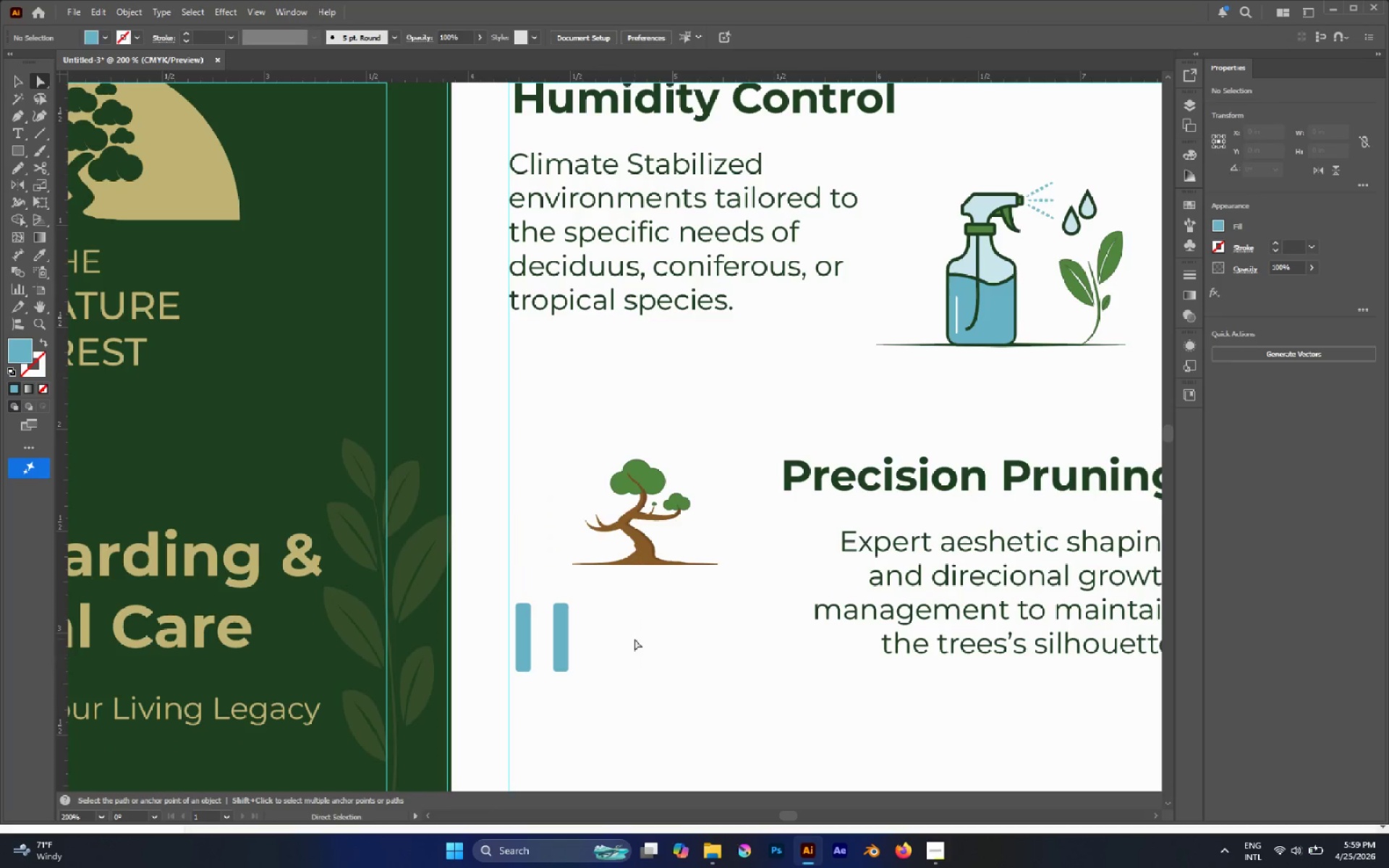 
left_click_drag(start_coordinate=[634, 639], to_coordinate=[523, 673])
 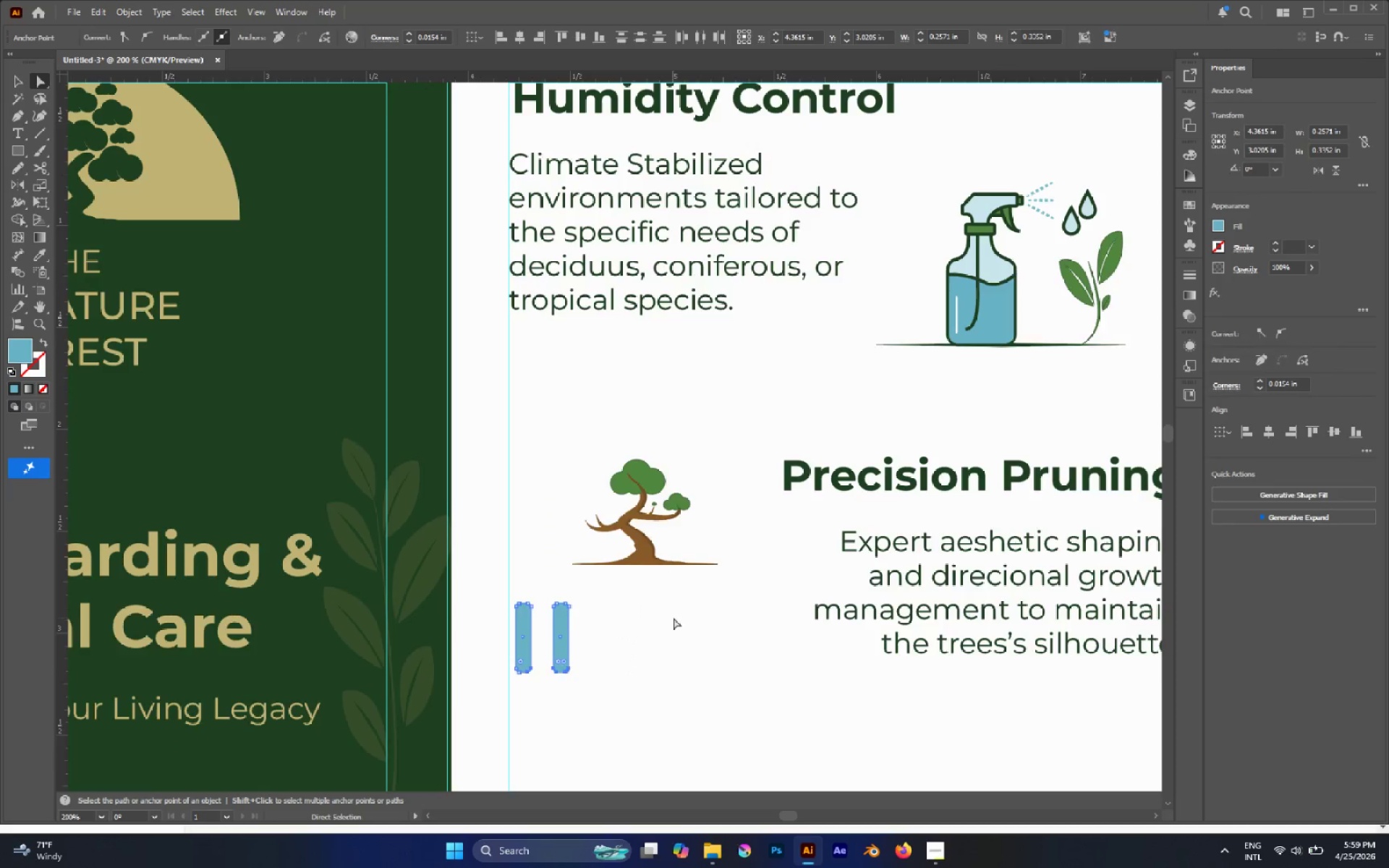 
key(I)
 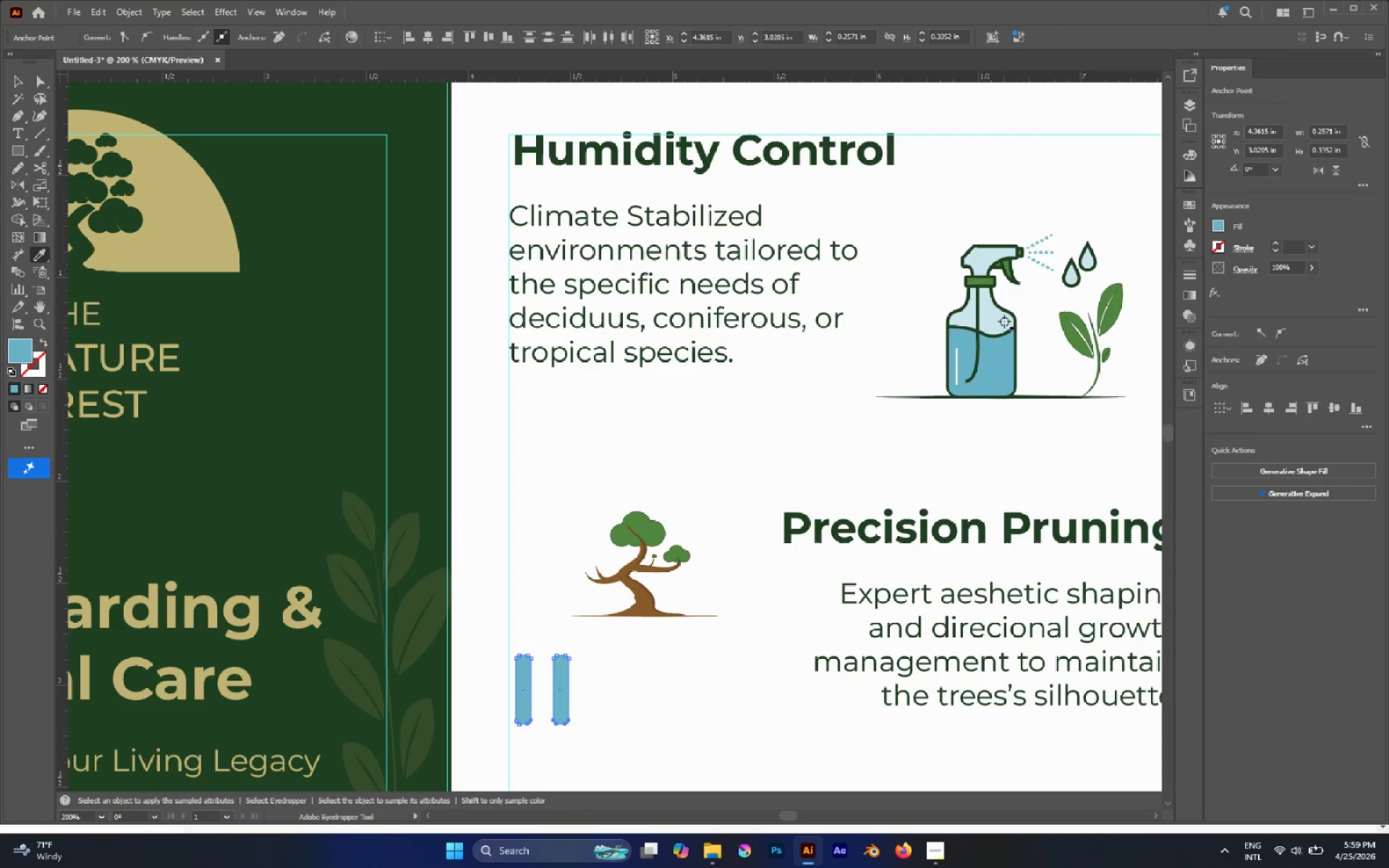 
scroll: coordinate [674, 618], scroll_direction: up, amount: 3.0
 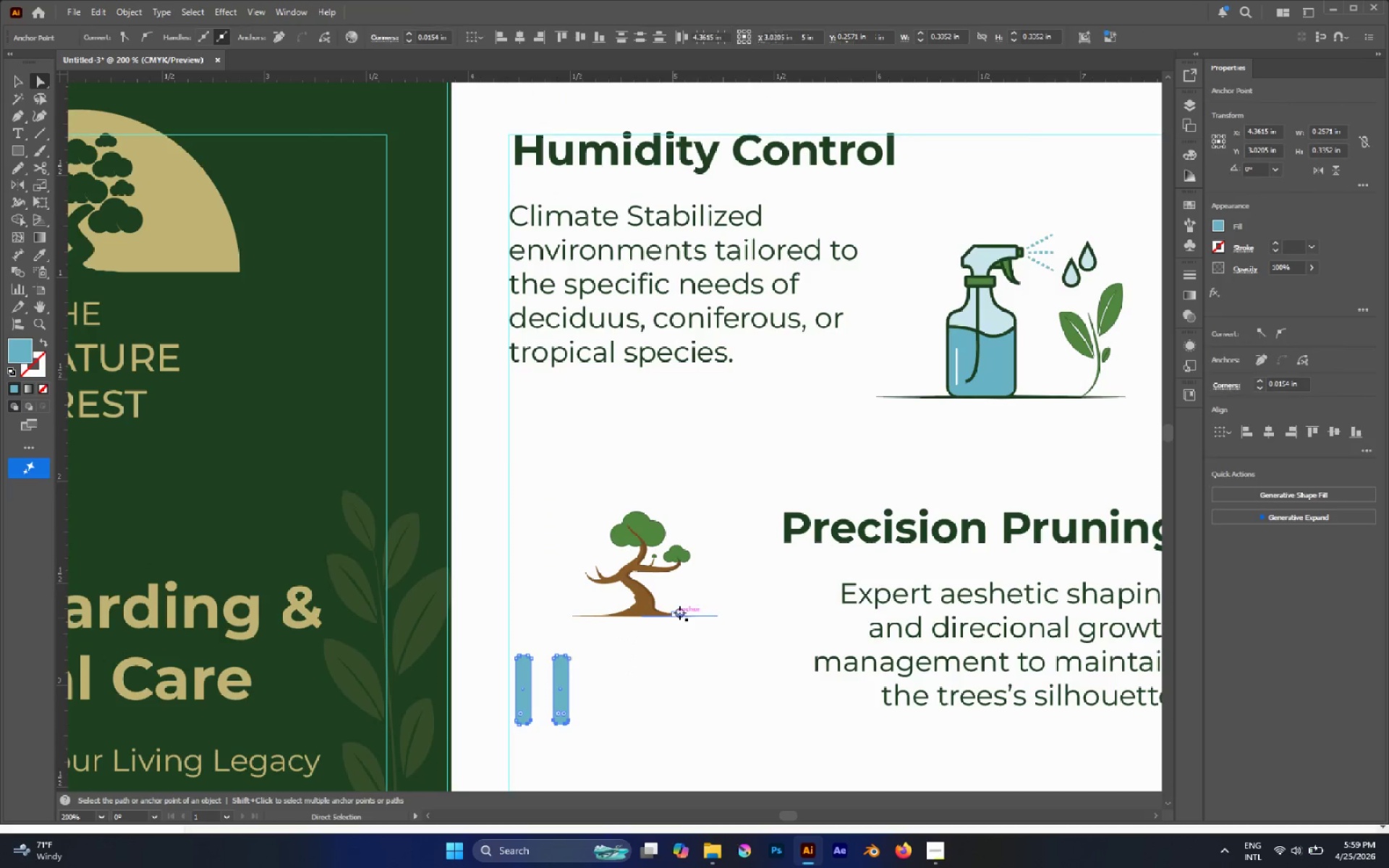 
left_click([1001, 320])
 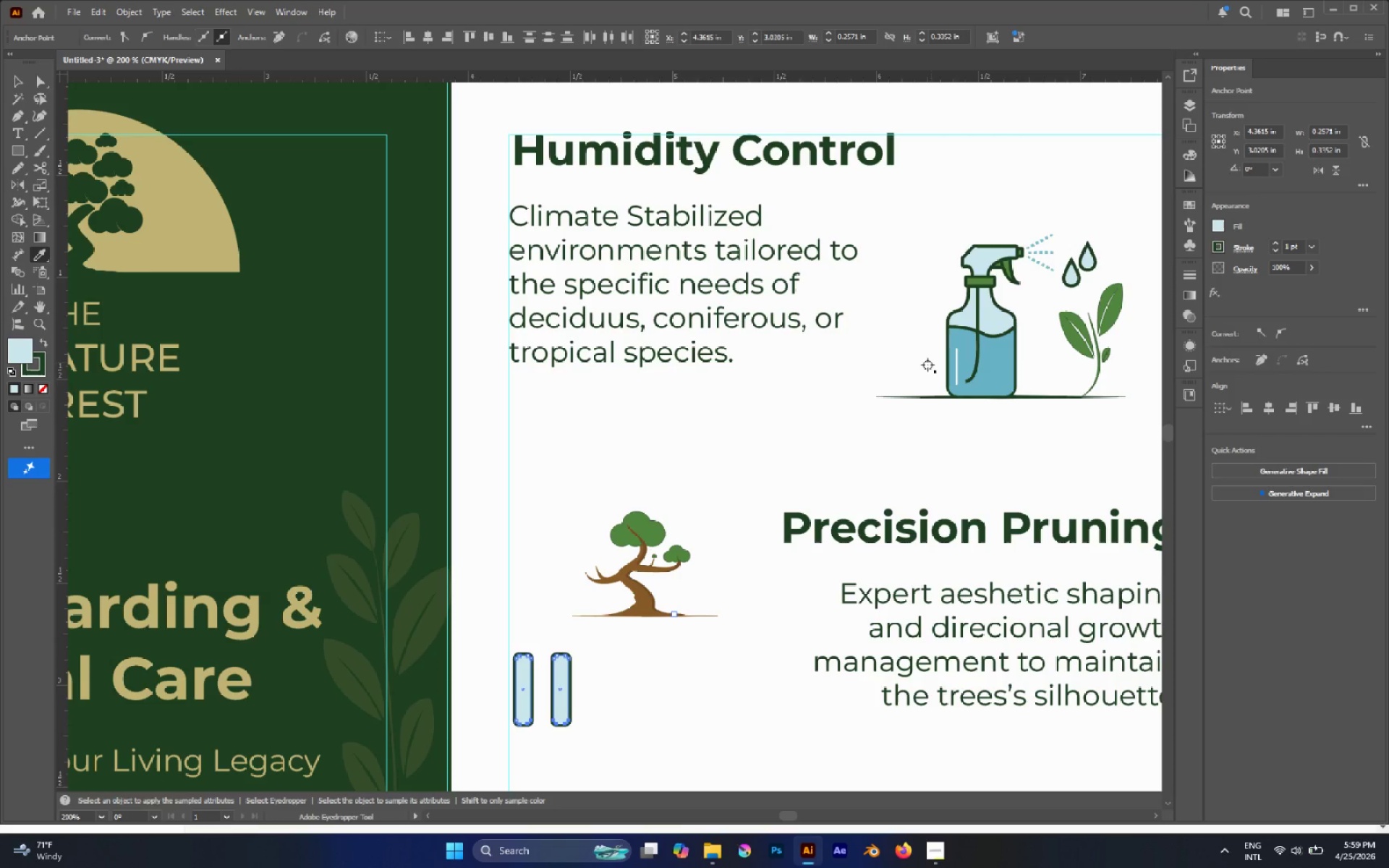 
scroll: coordinate [553, 733], scroll_direction: down, amount: 4.0
 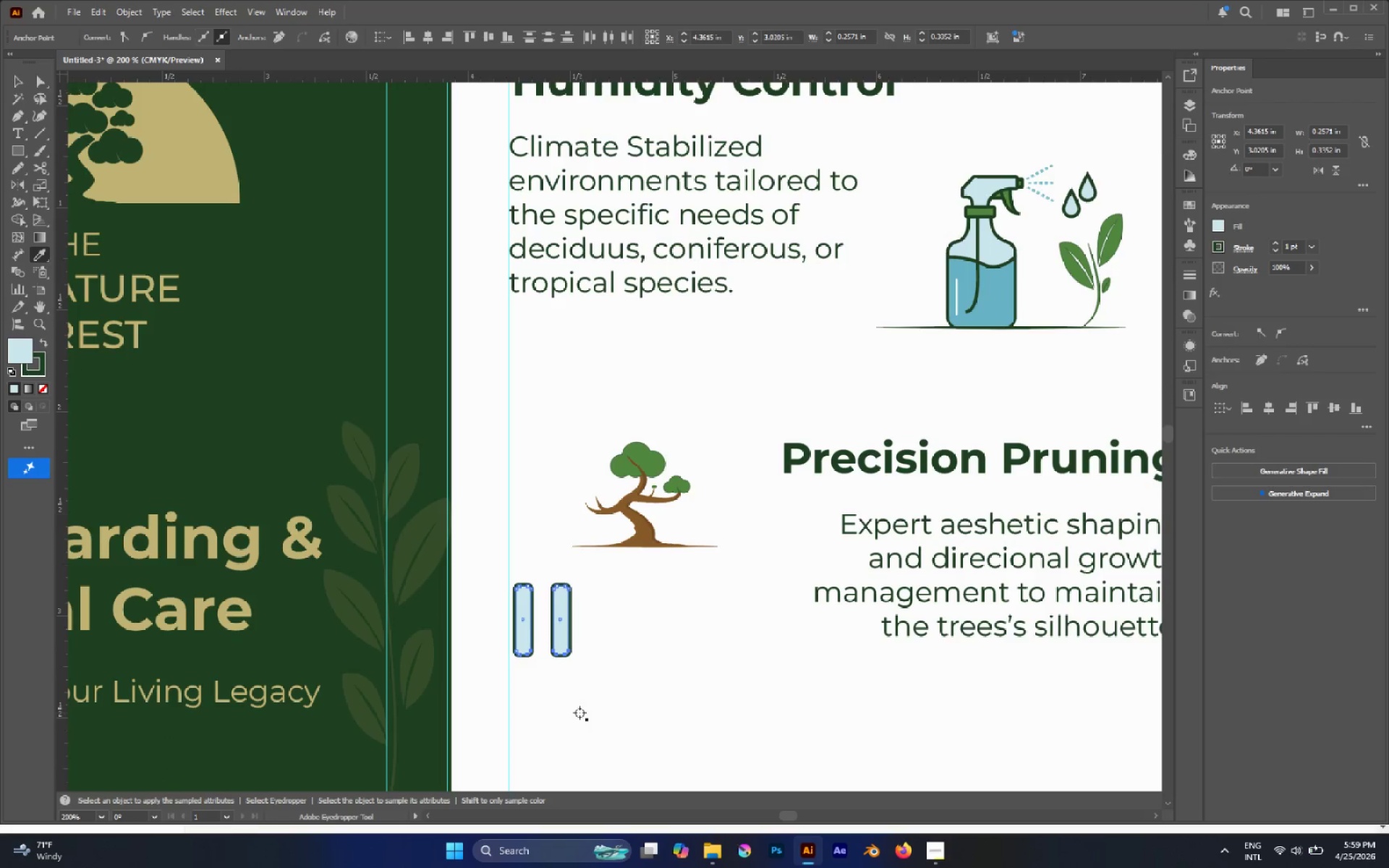 
key(V)
 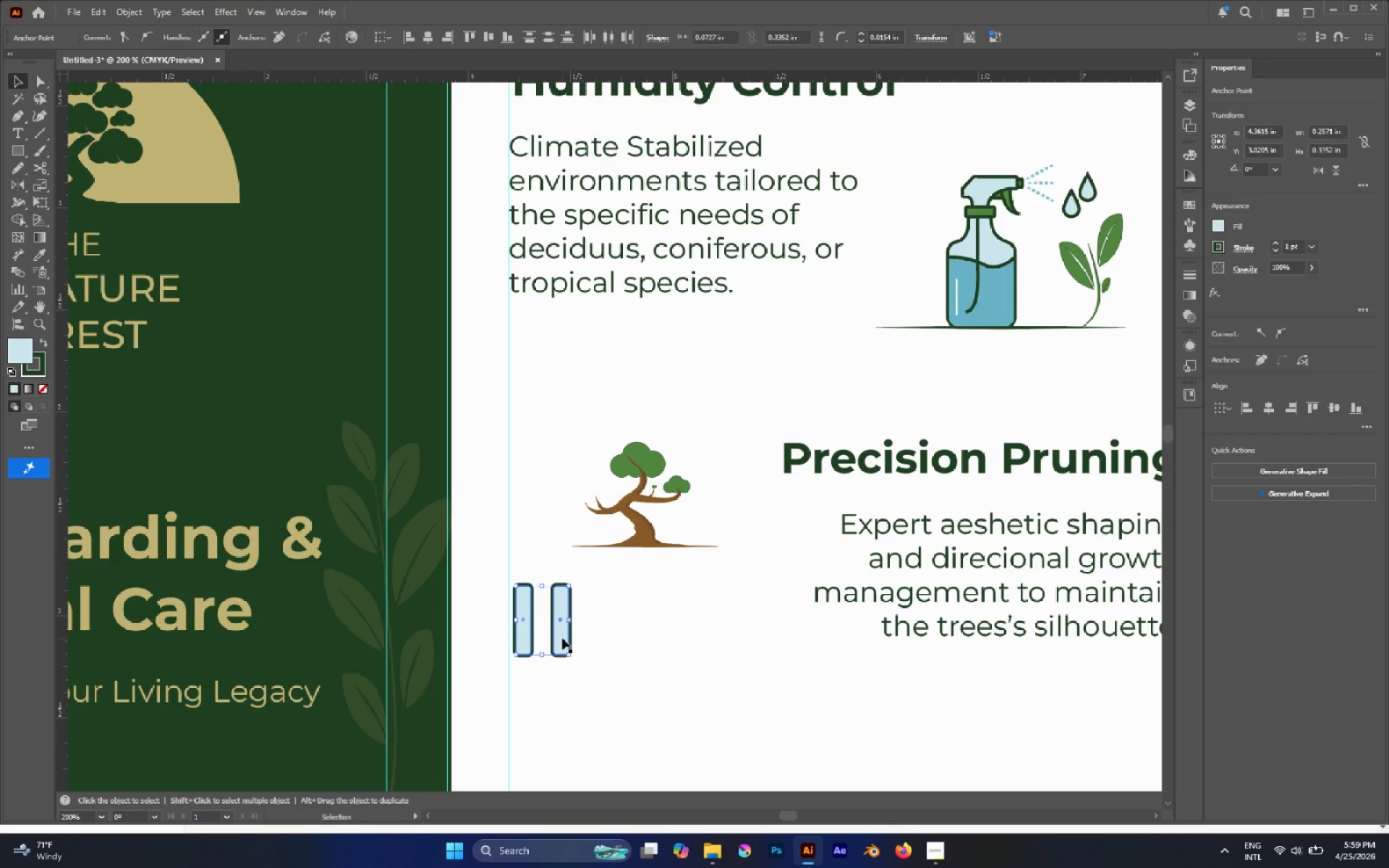 
left_click_drag(start_coordinate=[562, 638], to_coordinate=[618, 704])
 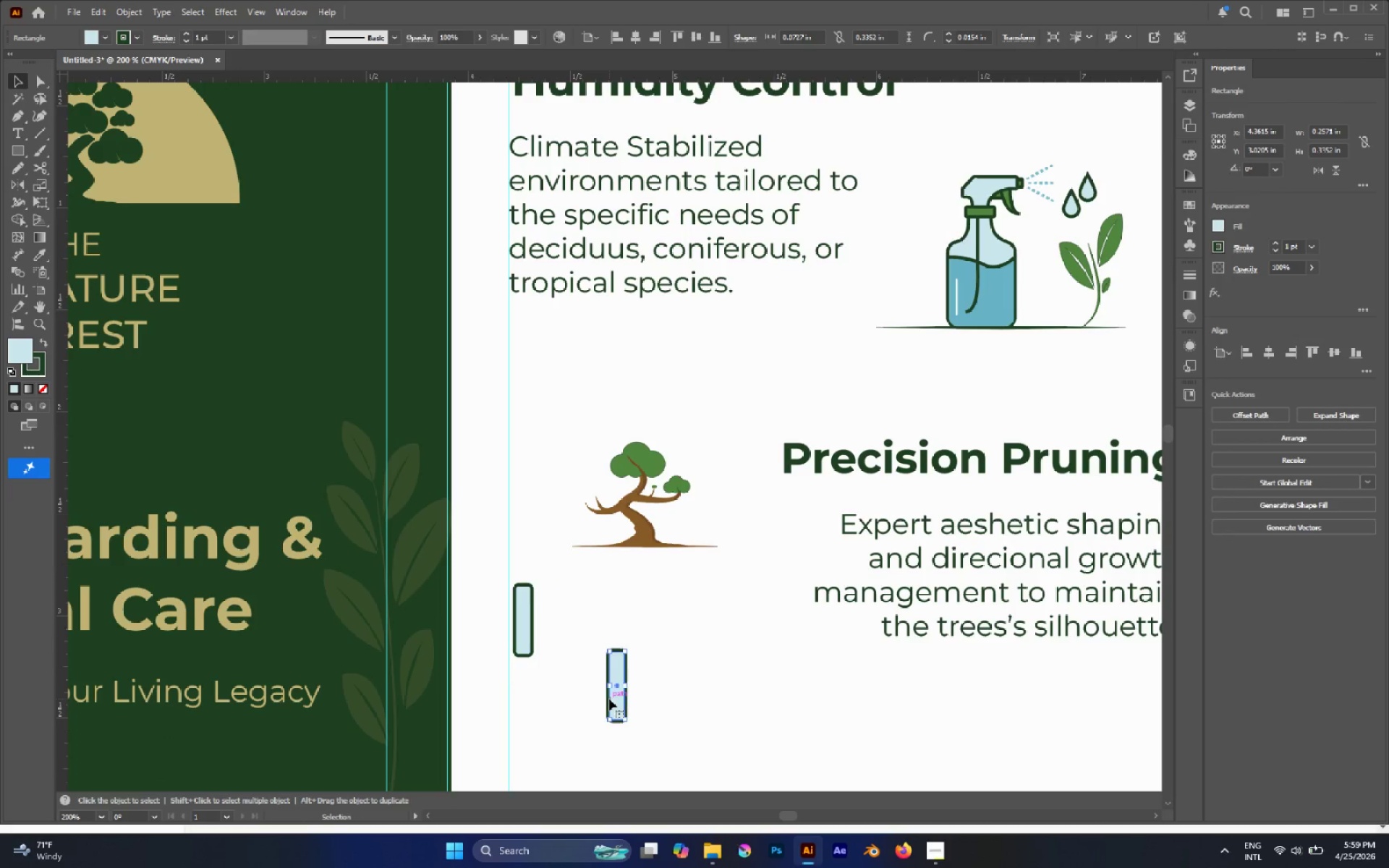 
key(Control+Z)
 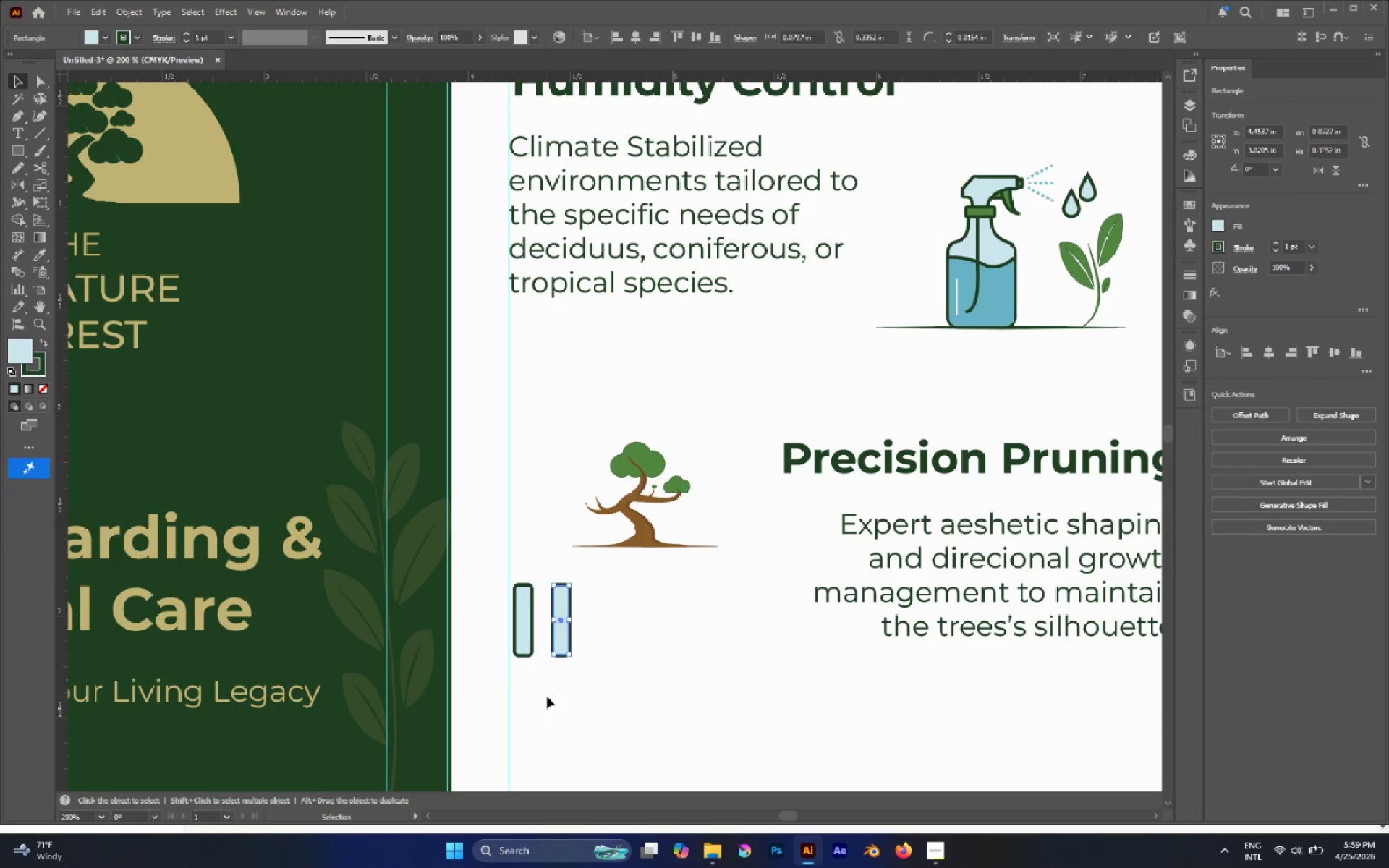 
hold_key(key=AltLeft, duration=0.38)
 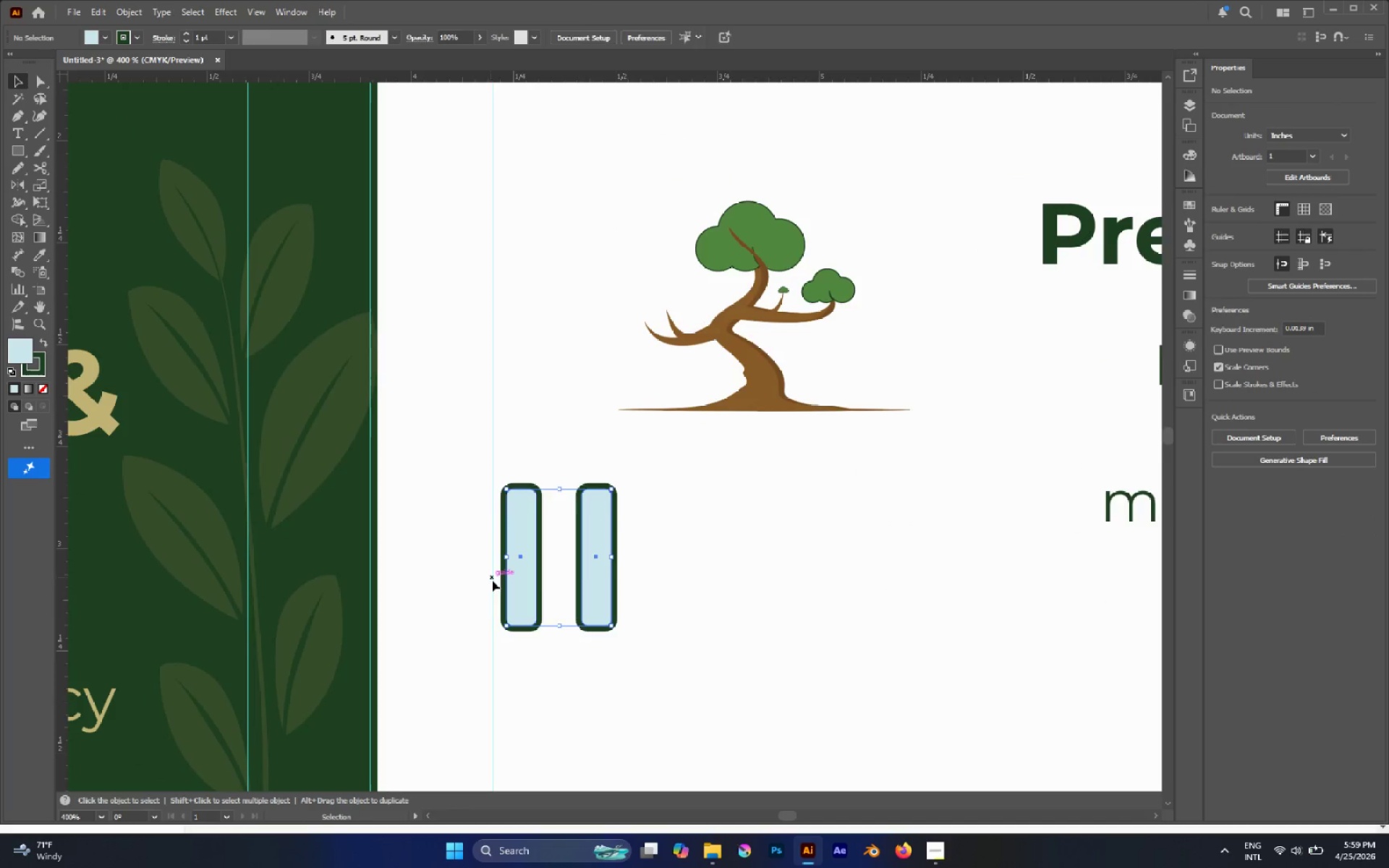 
left_click_drag(start_coordinate=[639, 692], to_coordinate=[491, 577])
 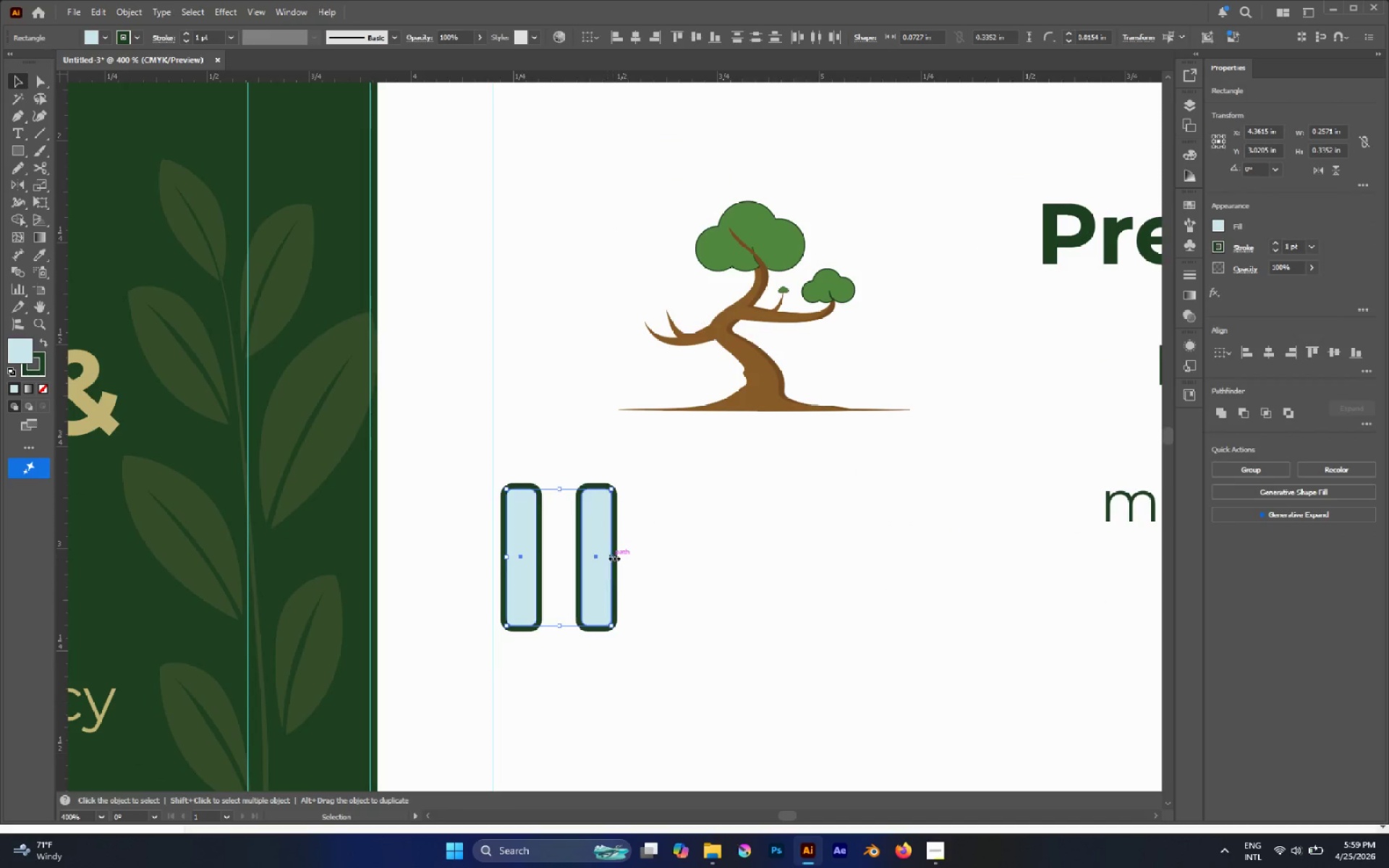 
scroll: coordinate [519, 681], scroll_direction: up, amount: 2.0
 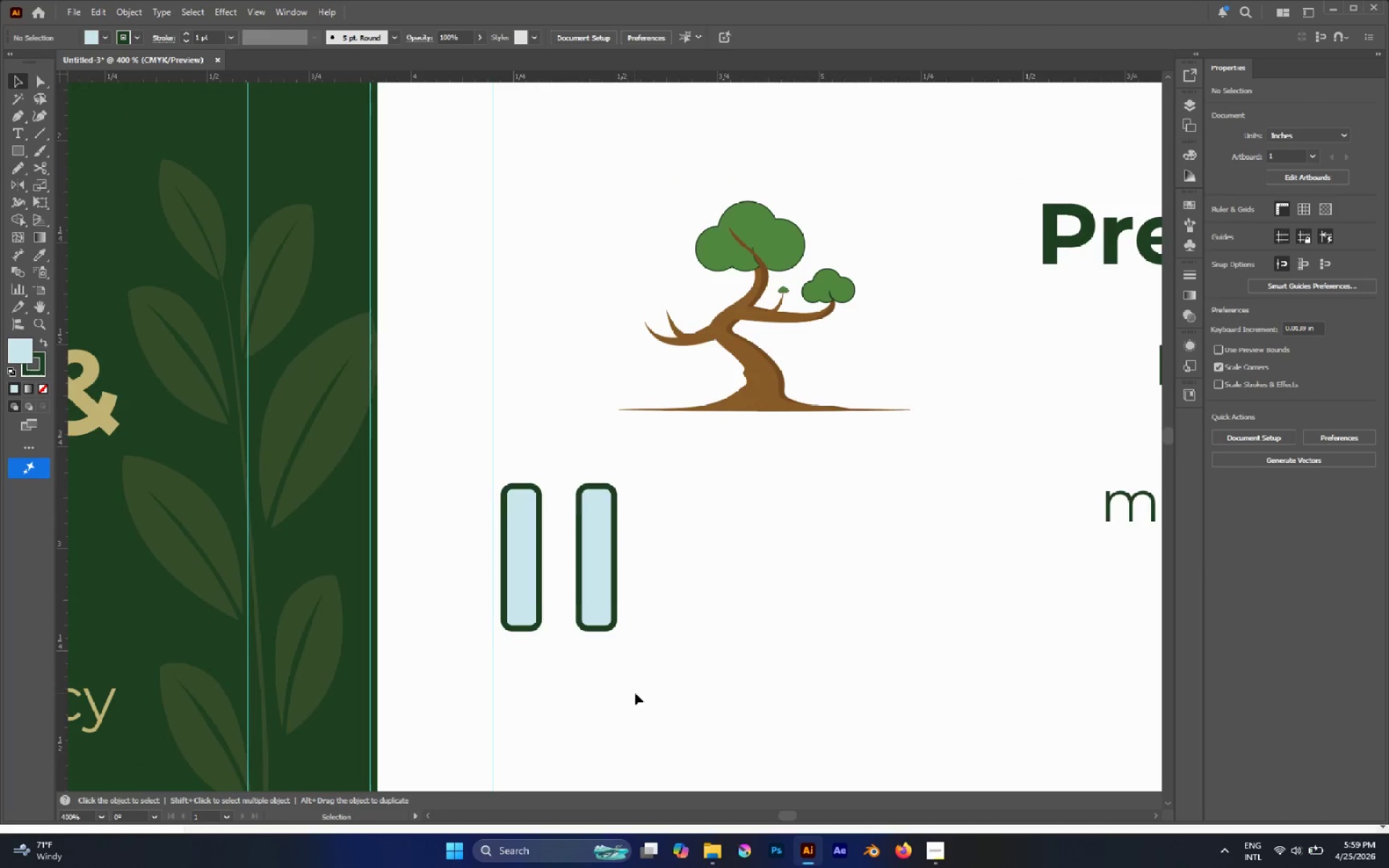 
left_click_drag(start_coordinate=[613, 557], to_coordinate=[568, 548])
 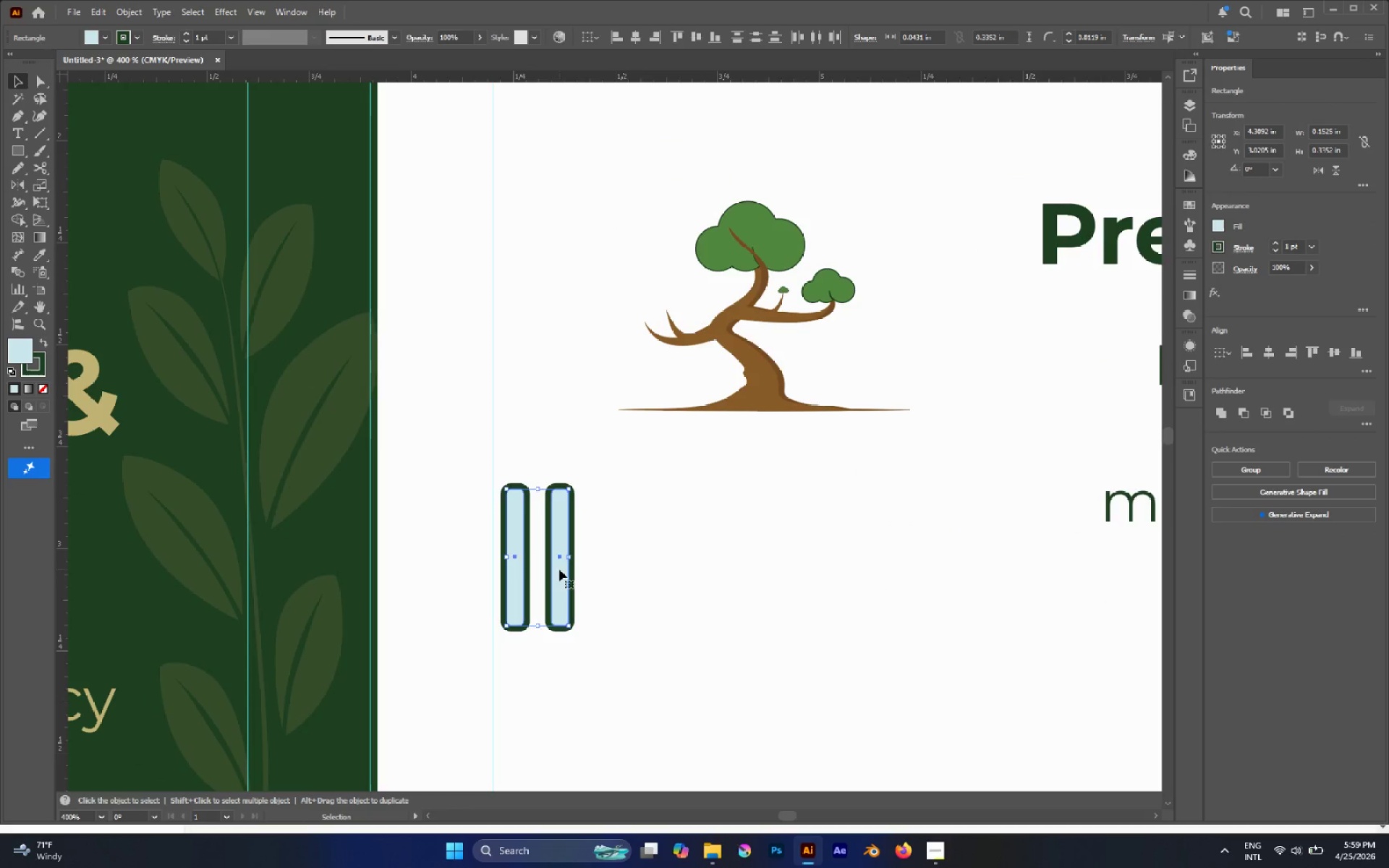 
left_click_drag(start_coordinate=[559, 569], to_coordinate=[578, 657])
 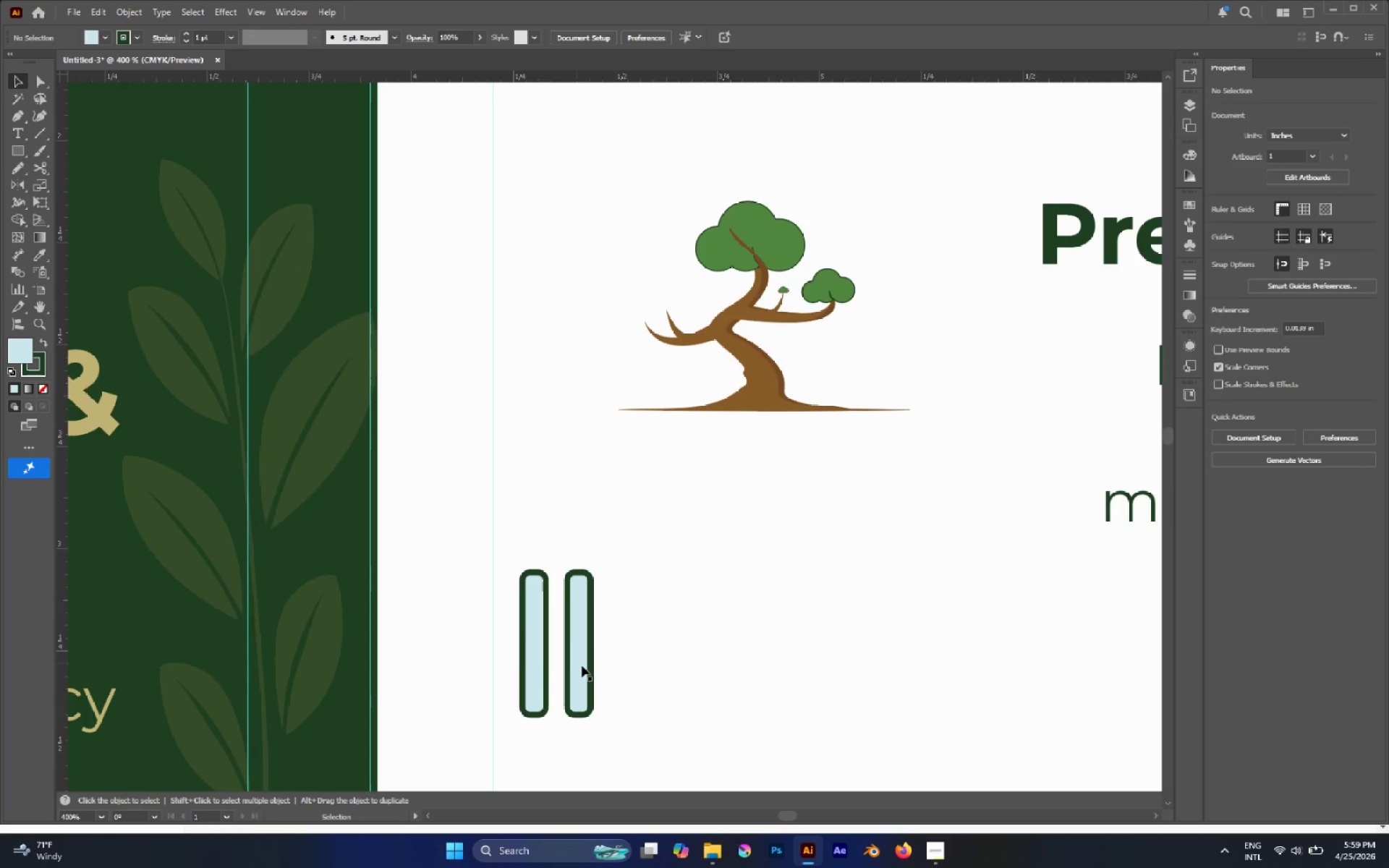 
left_click_drag(start_coordinate=[582, 666], to_coordinate=[620, 663])
 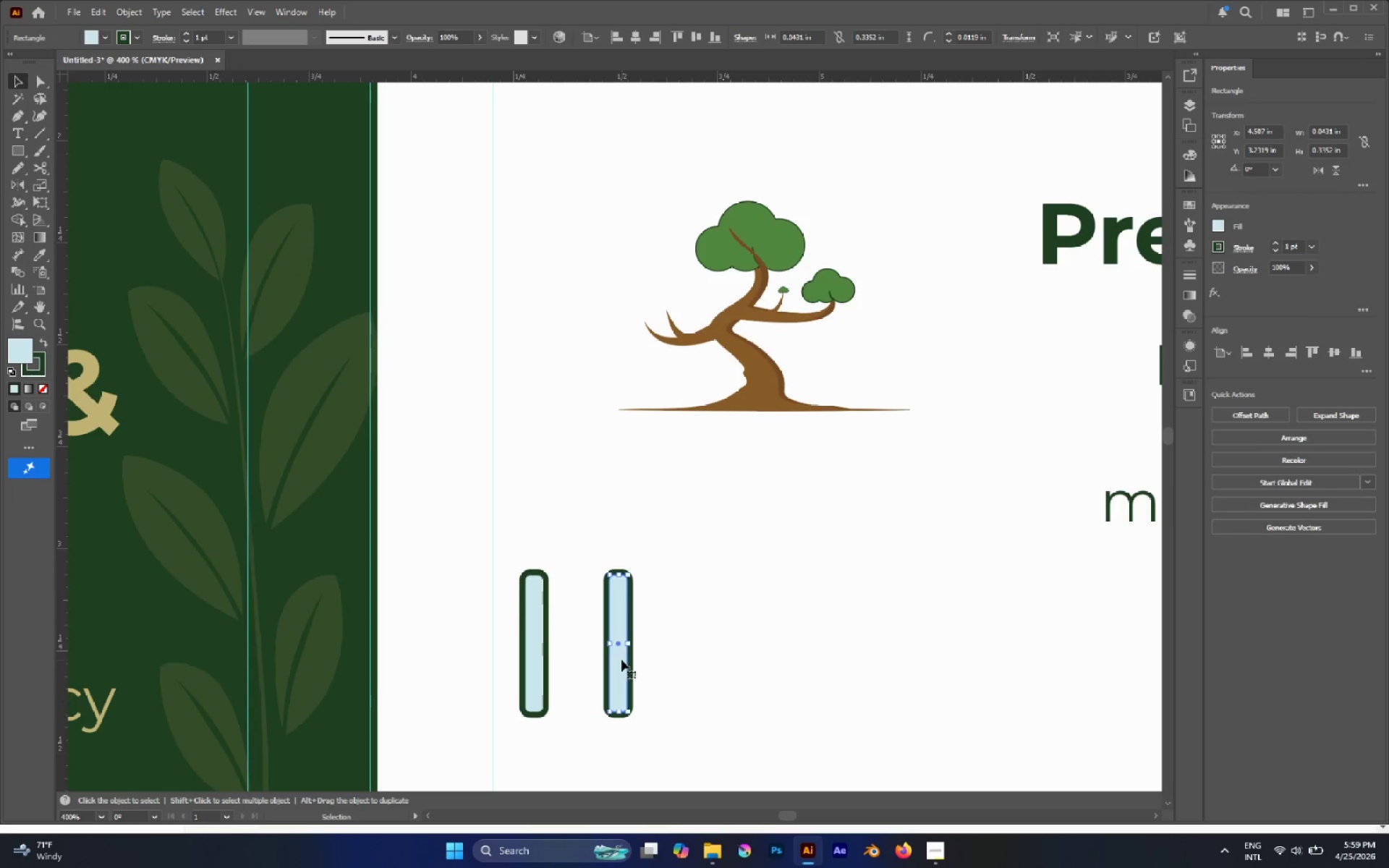 
hold_key(key=ShiftLeft, duration=1.83)
 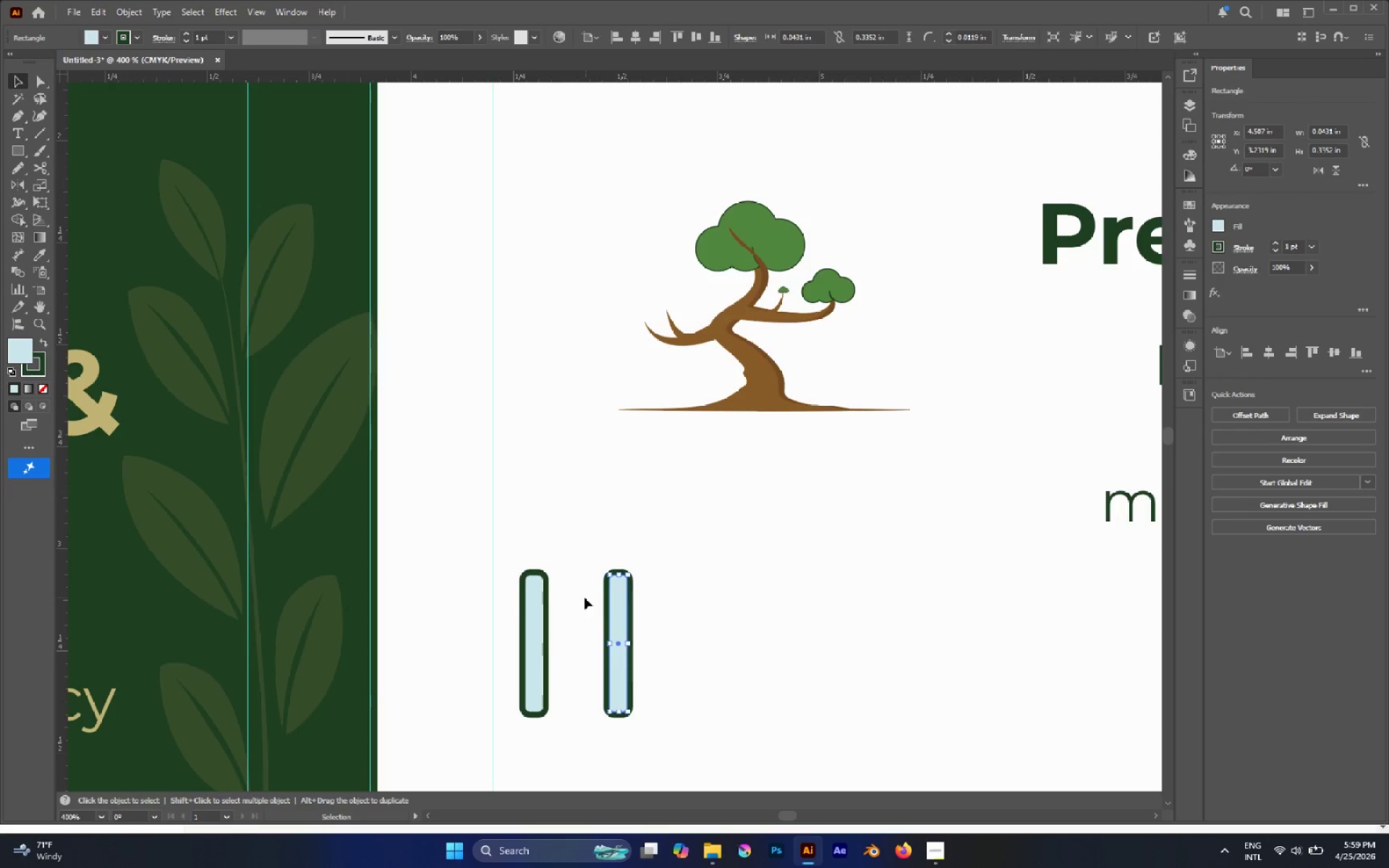 
scroll: coordinate [655, 570], scroll_direction: up, amount: 6.0
 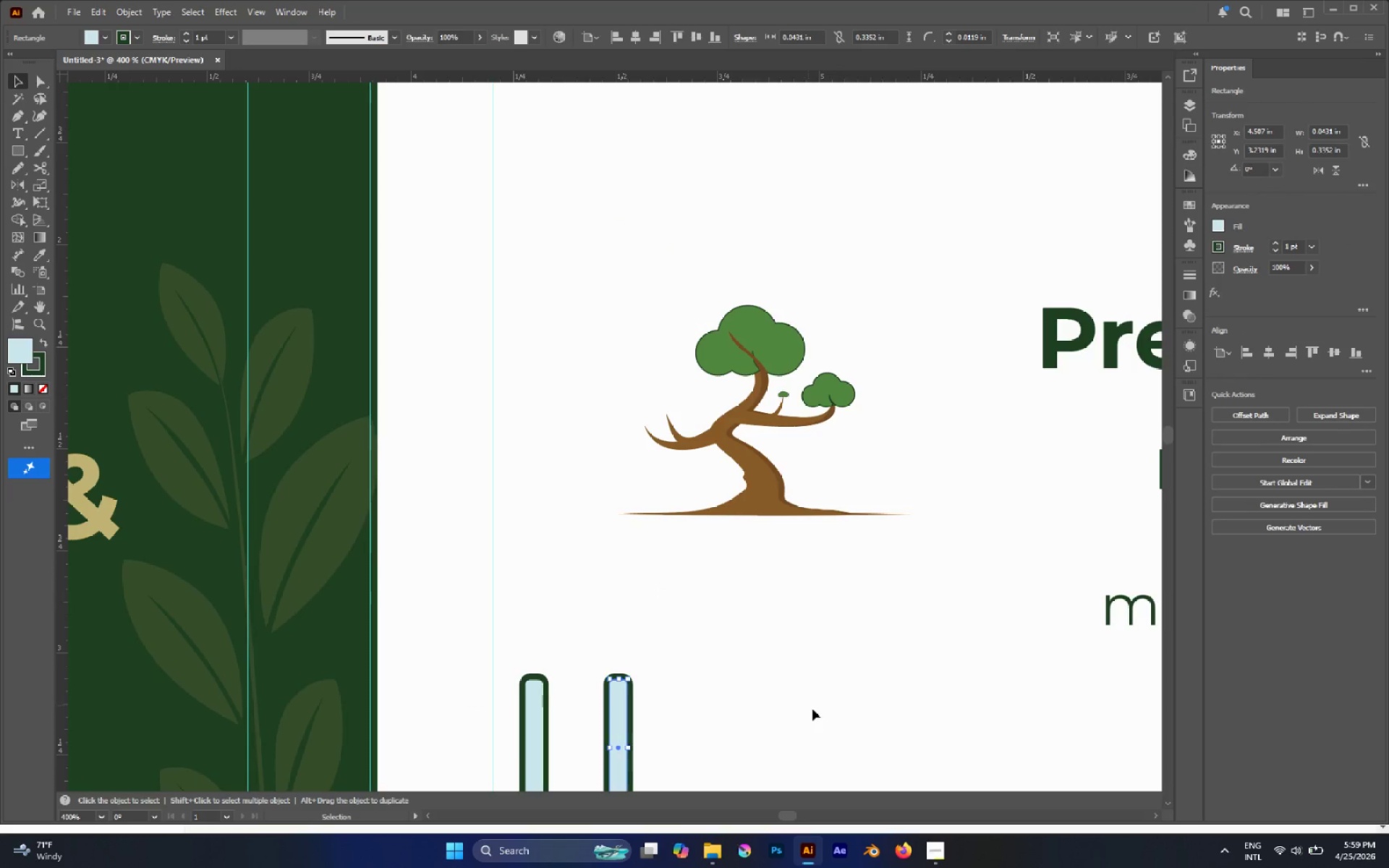 
type(MA)
 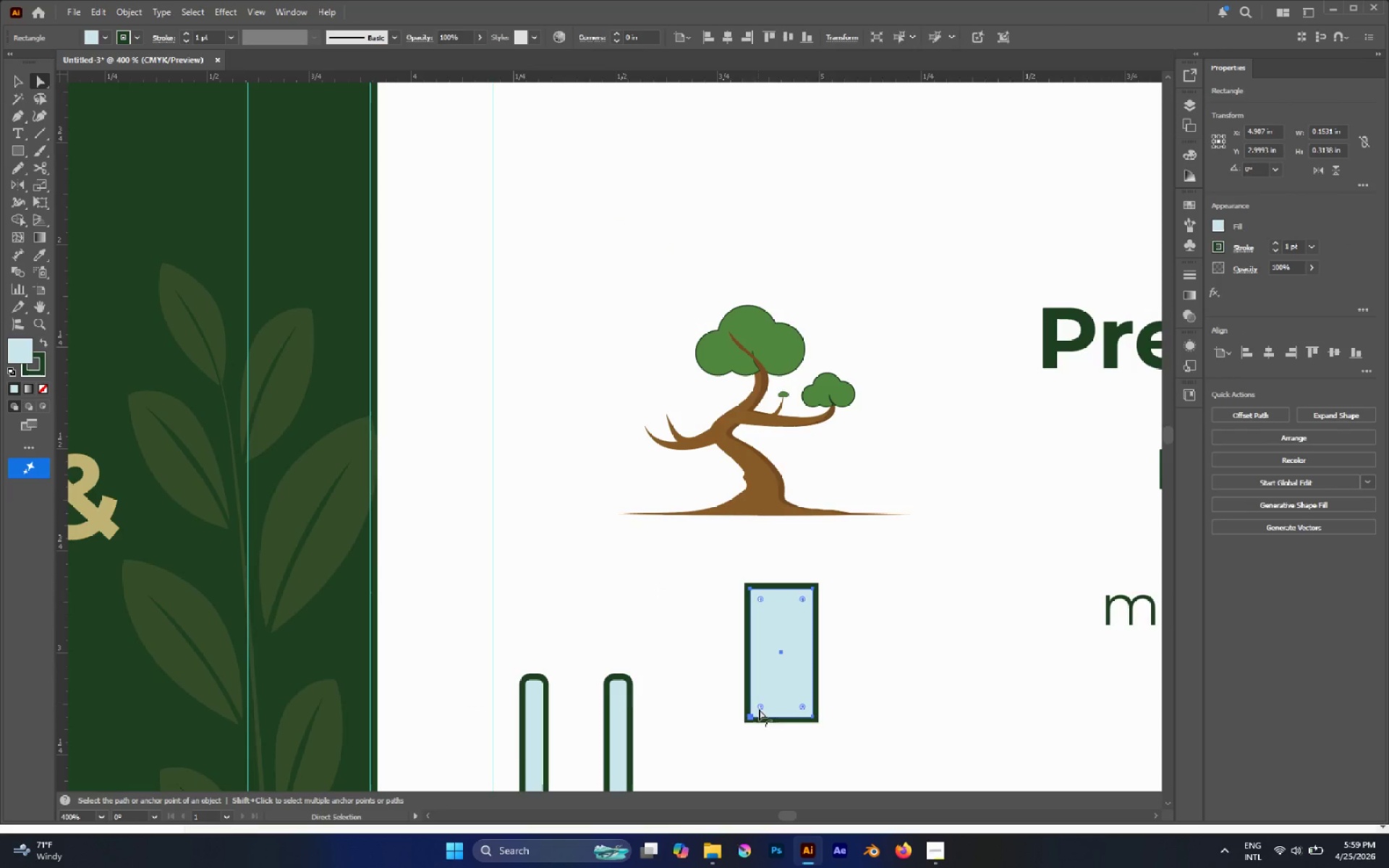 
left_click_drag(start_coordinate=[748, 589], to_coordinate=[812, 717])
 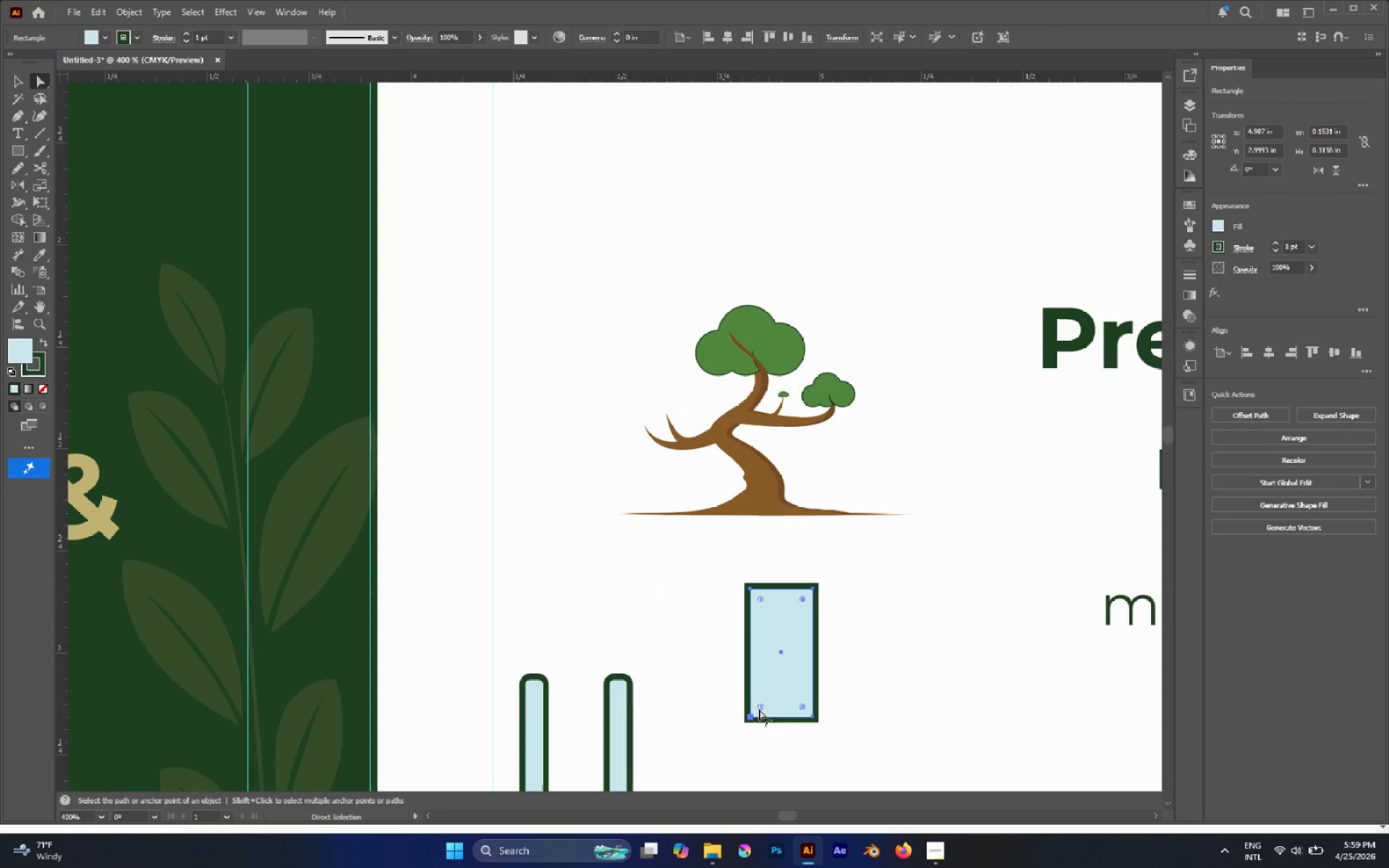 
left_click_drag(start_coordinate=[758, 707], to_coordinate=[702, 730])
 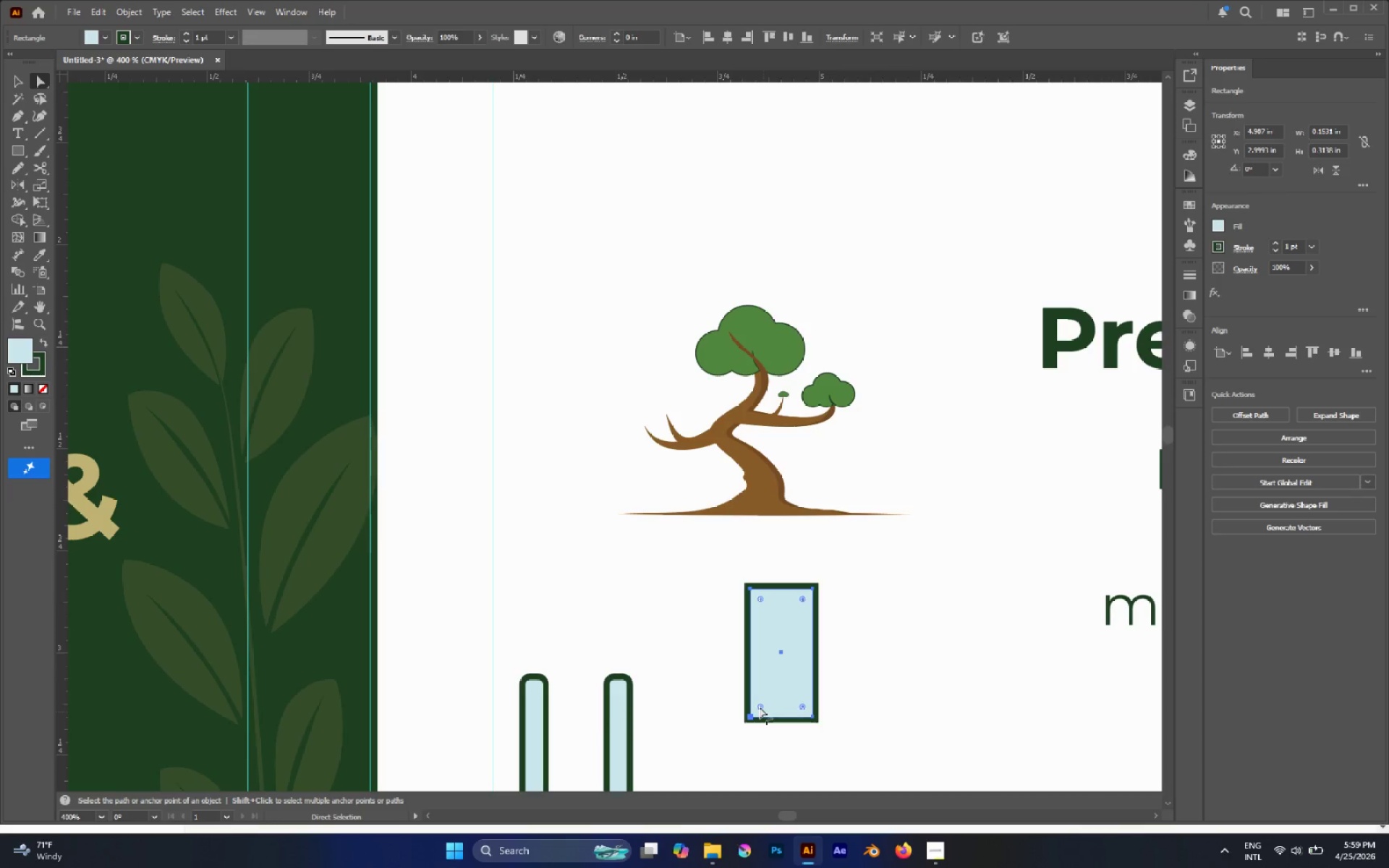 
left_click([760, 707])
 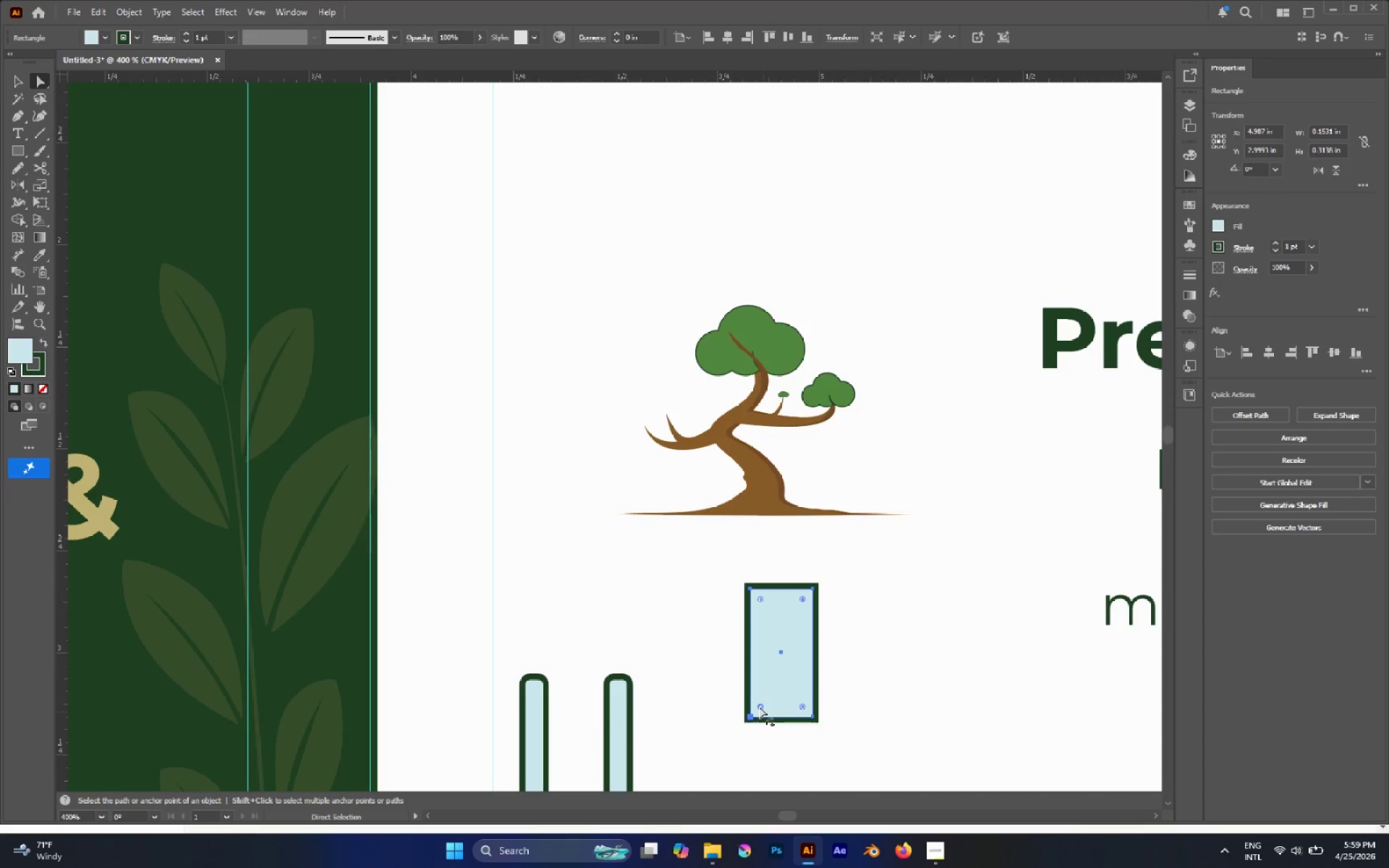 
left_click_drag(start_coordinate=[760, 707], to_coordinate=[823, 656])
 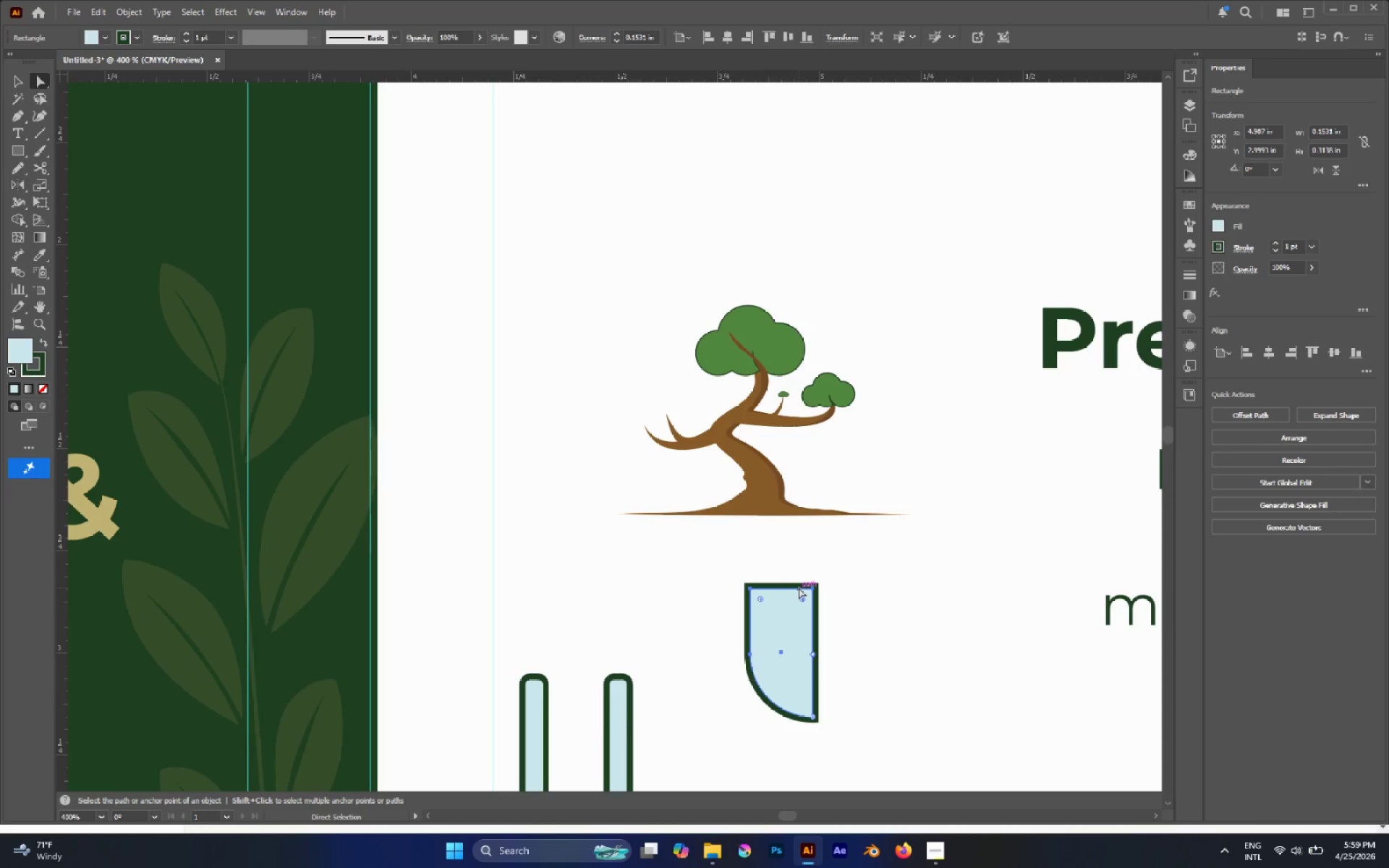 
wait(7.89)
 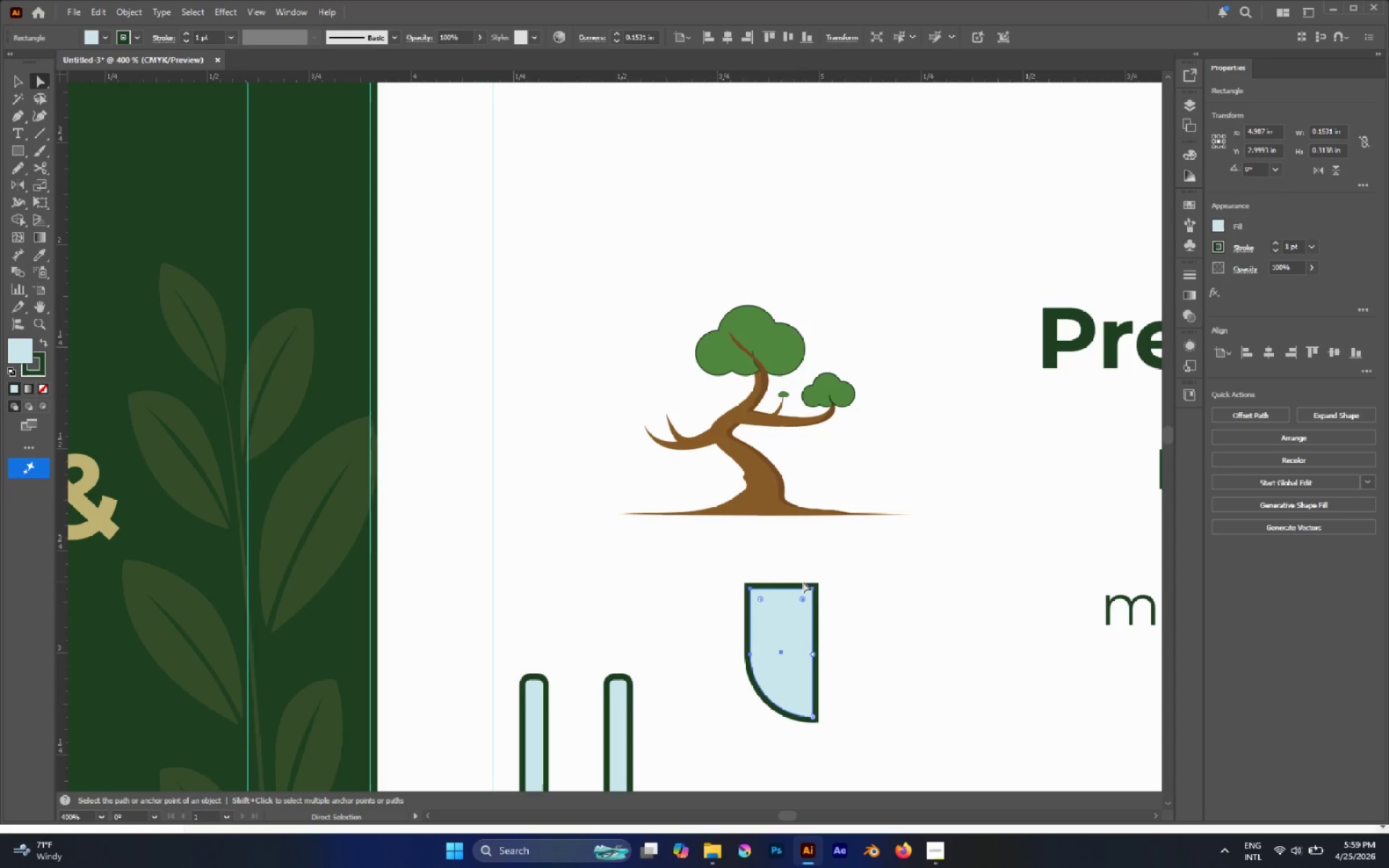 
left_click([815, 589])
 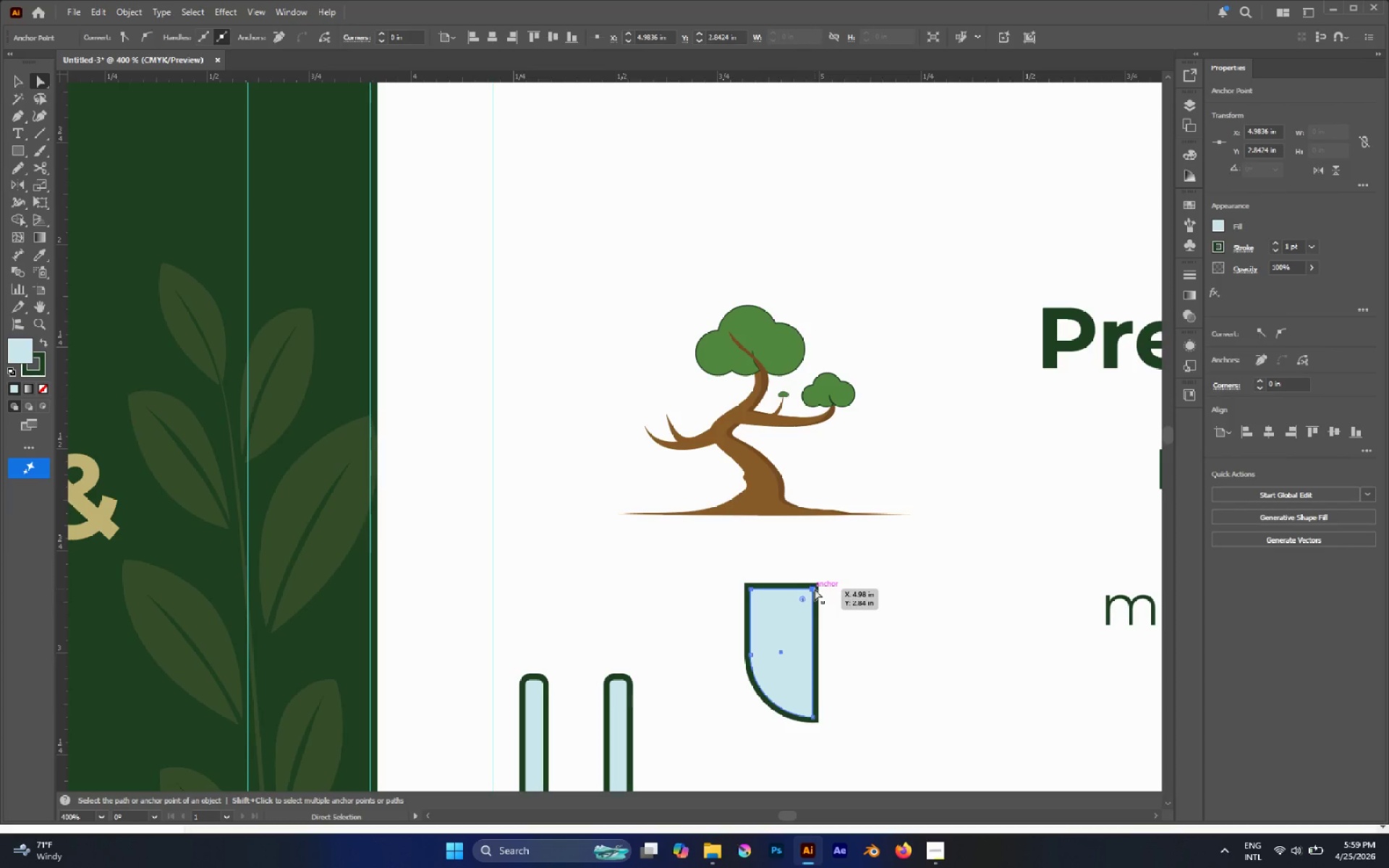 
key(P)
 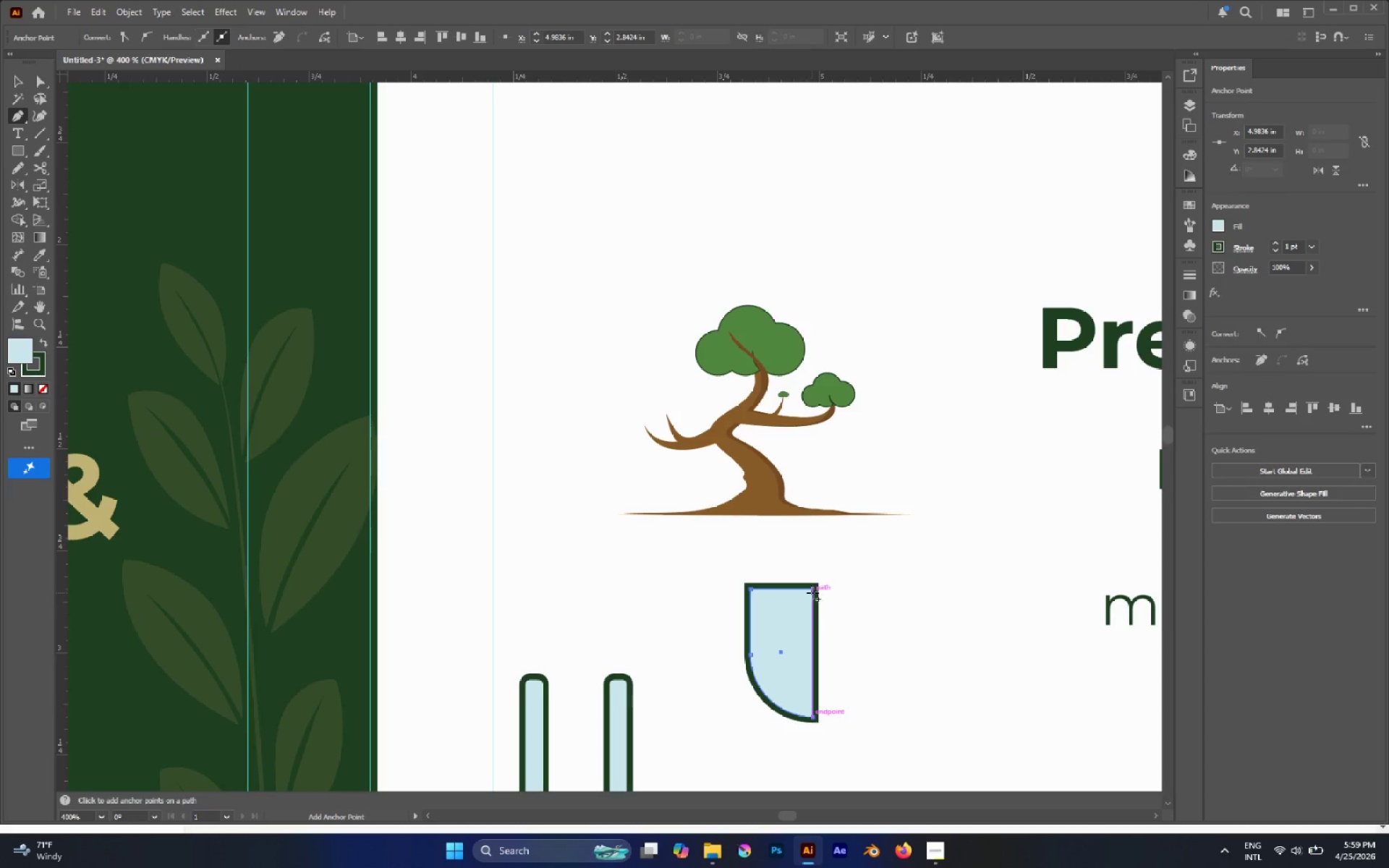 
left_click([812, 590])
 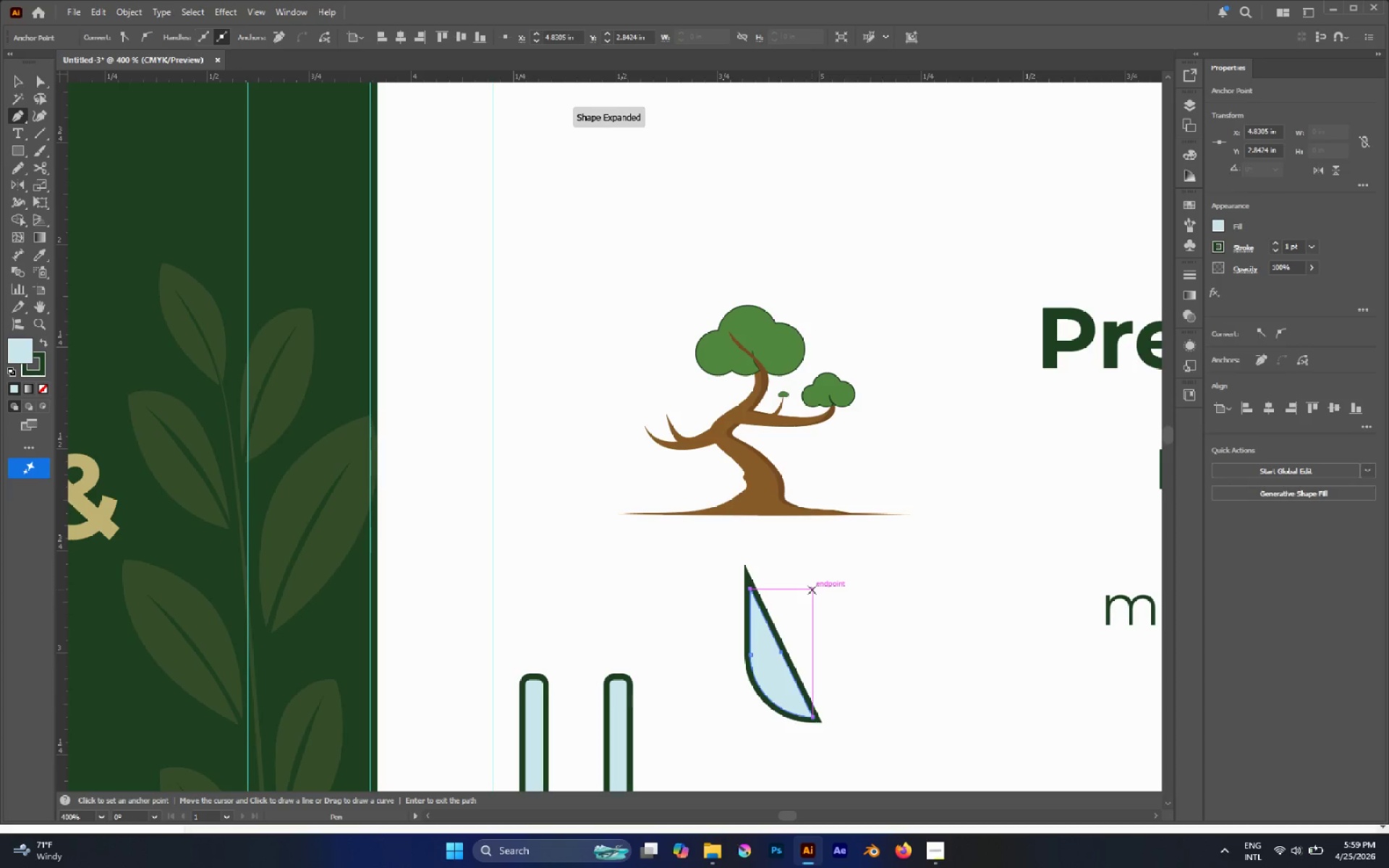 
key(A)
 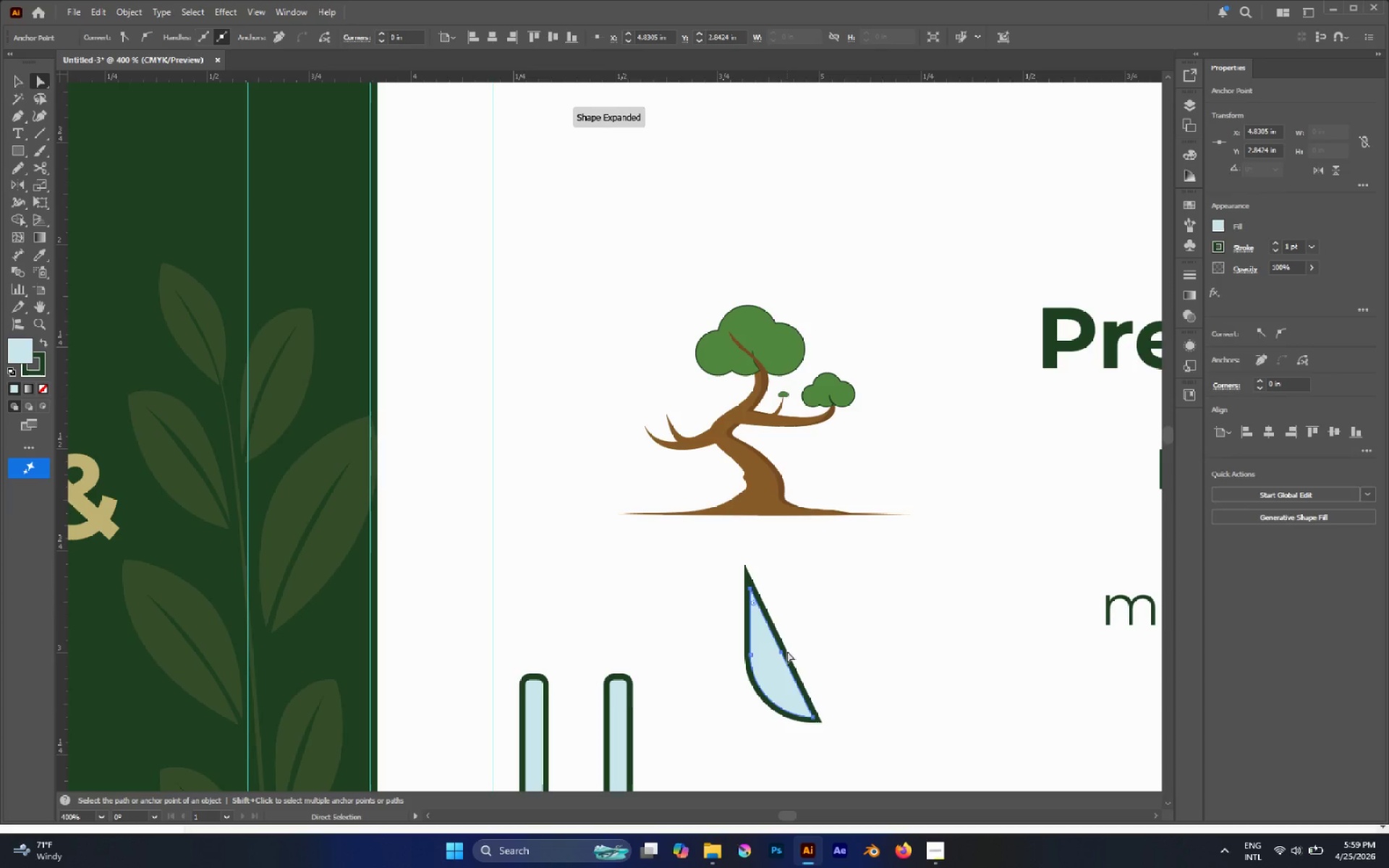 
key(P)
 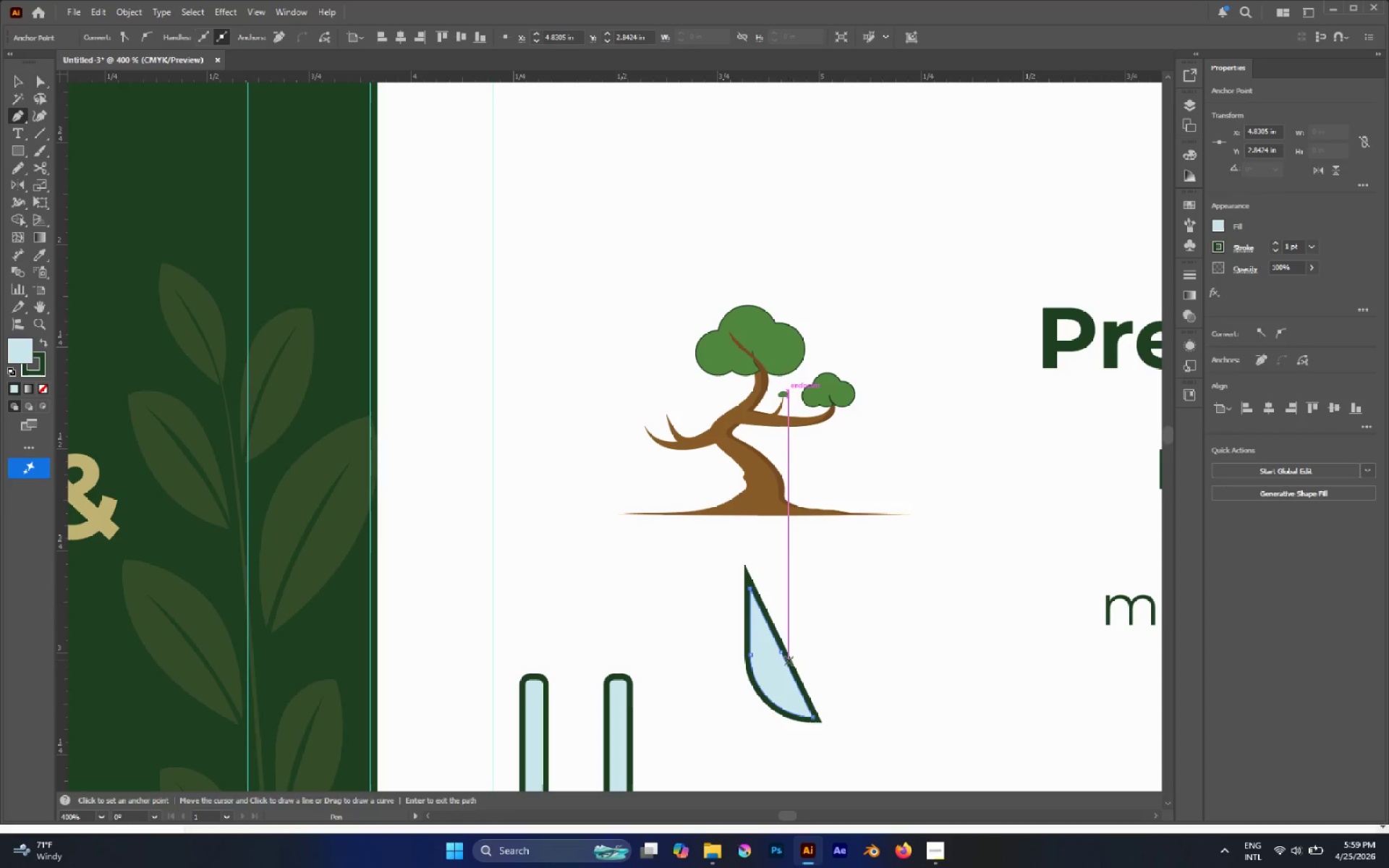 
hold_key(key=AltLeft, duration=7.44)
left_click_drag(start_coordinate=[783, 655], to_coordinate=[768, 675])
 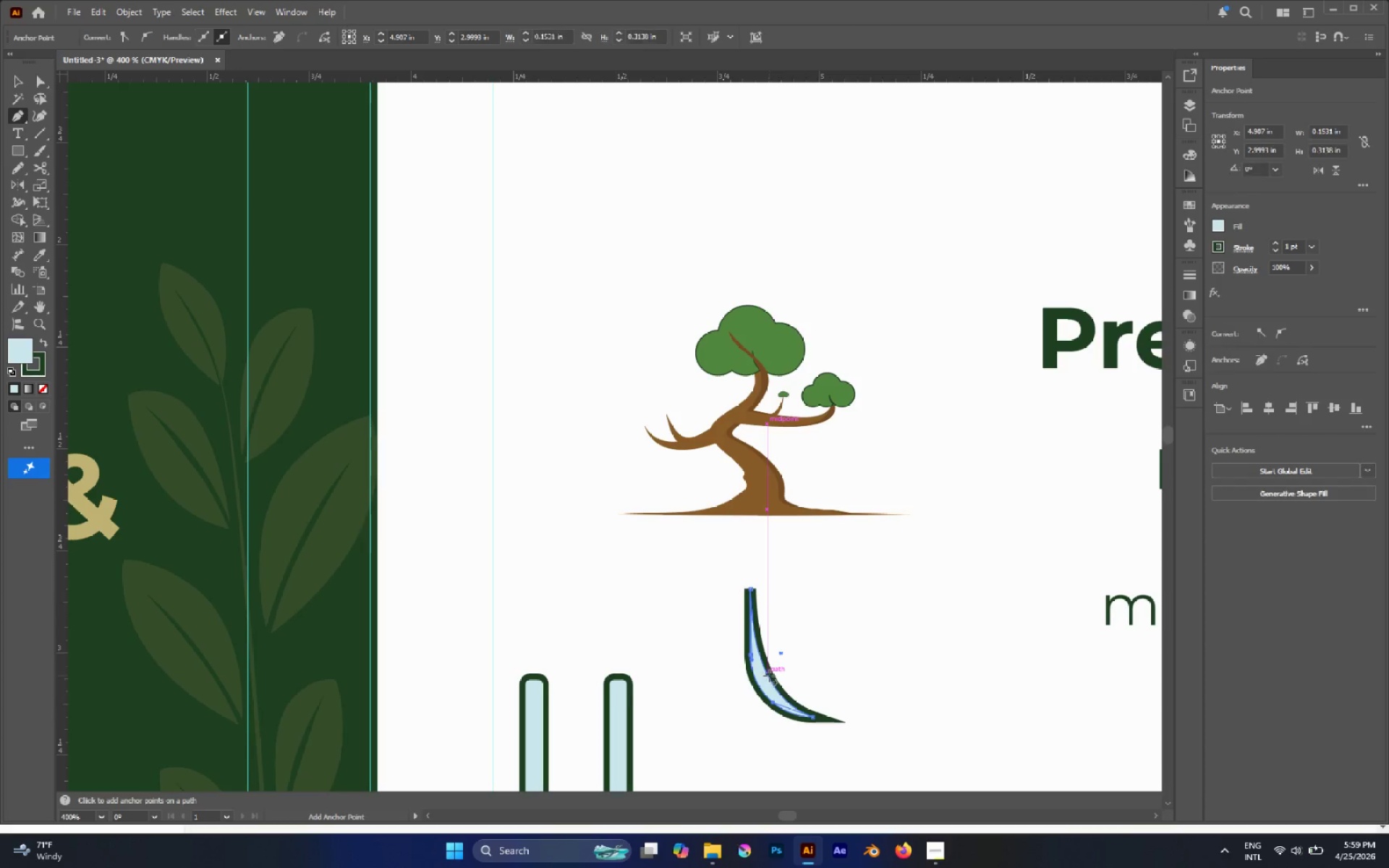 
key(Control+Z)
 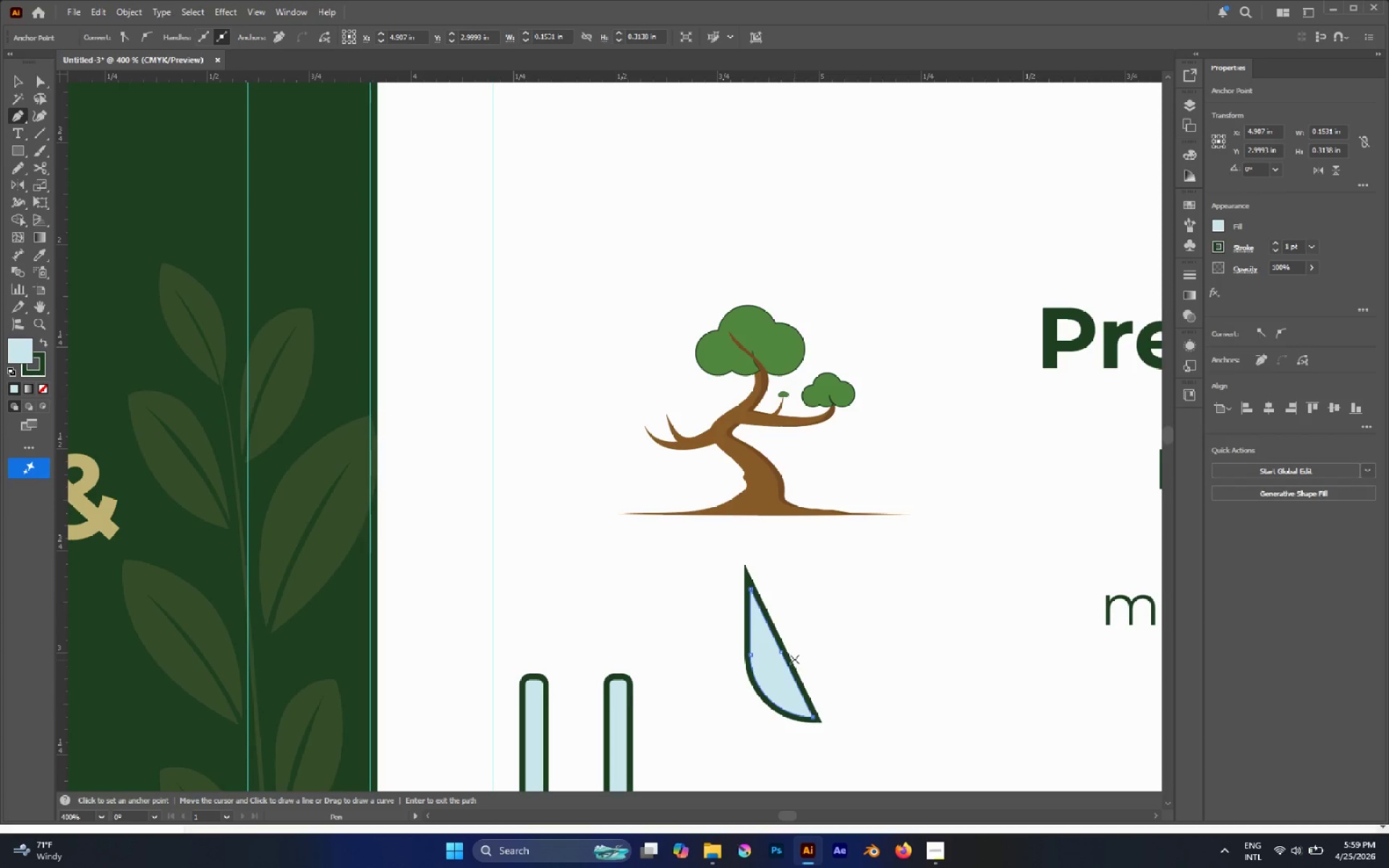 
key(Alt+AltLeft)
 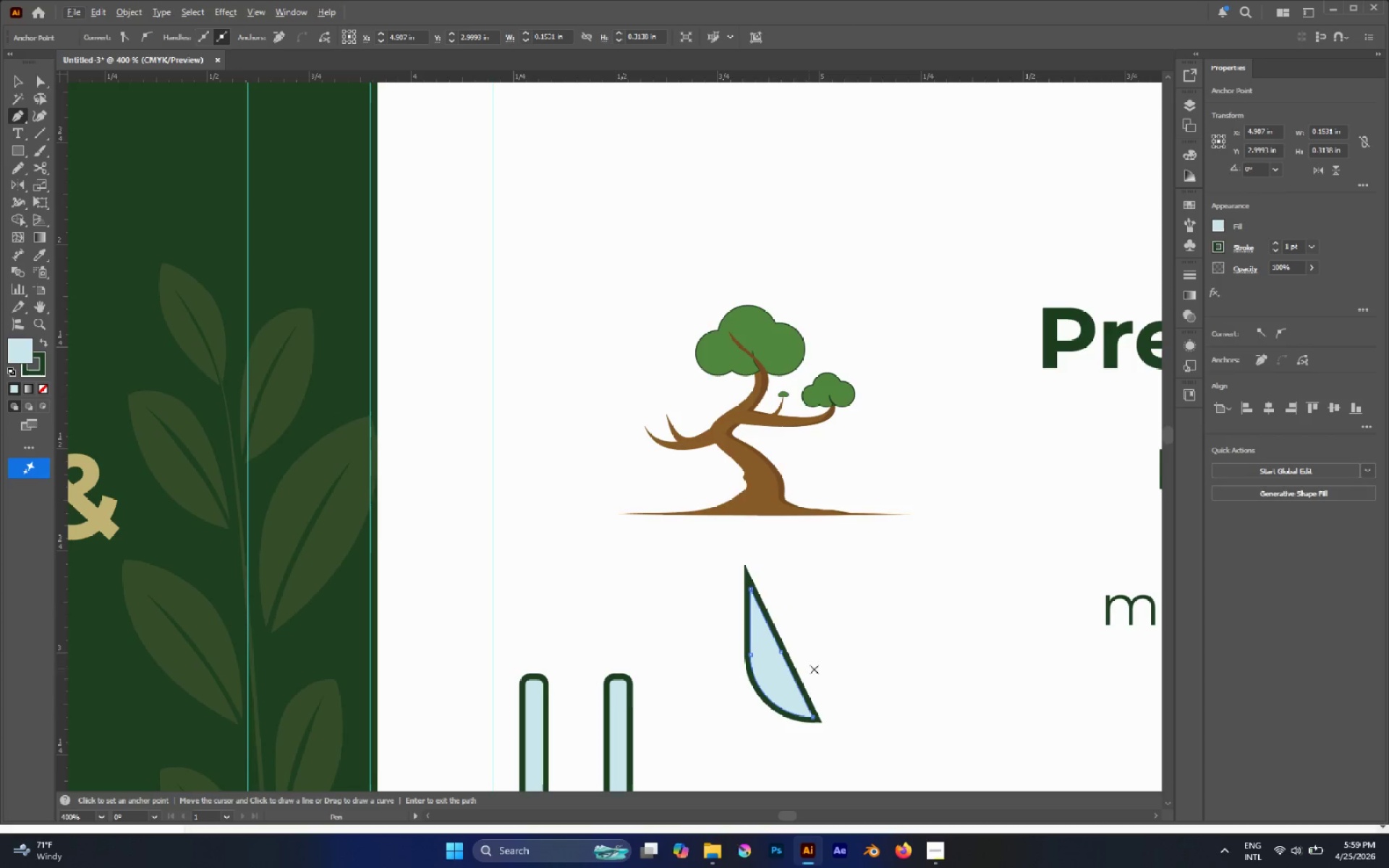 
key(V)
 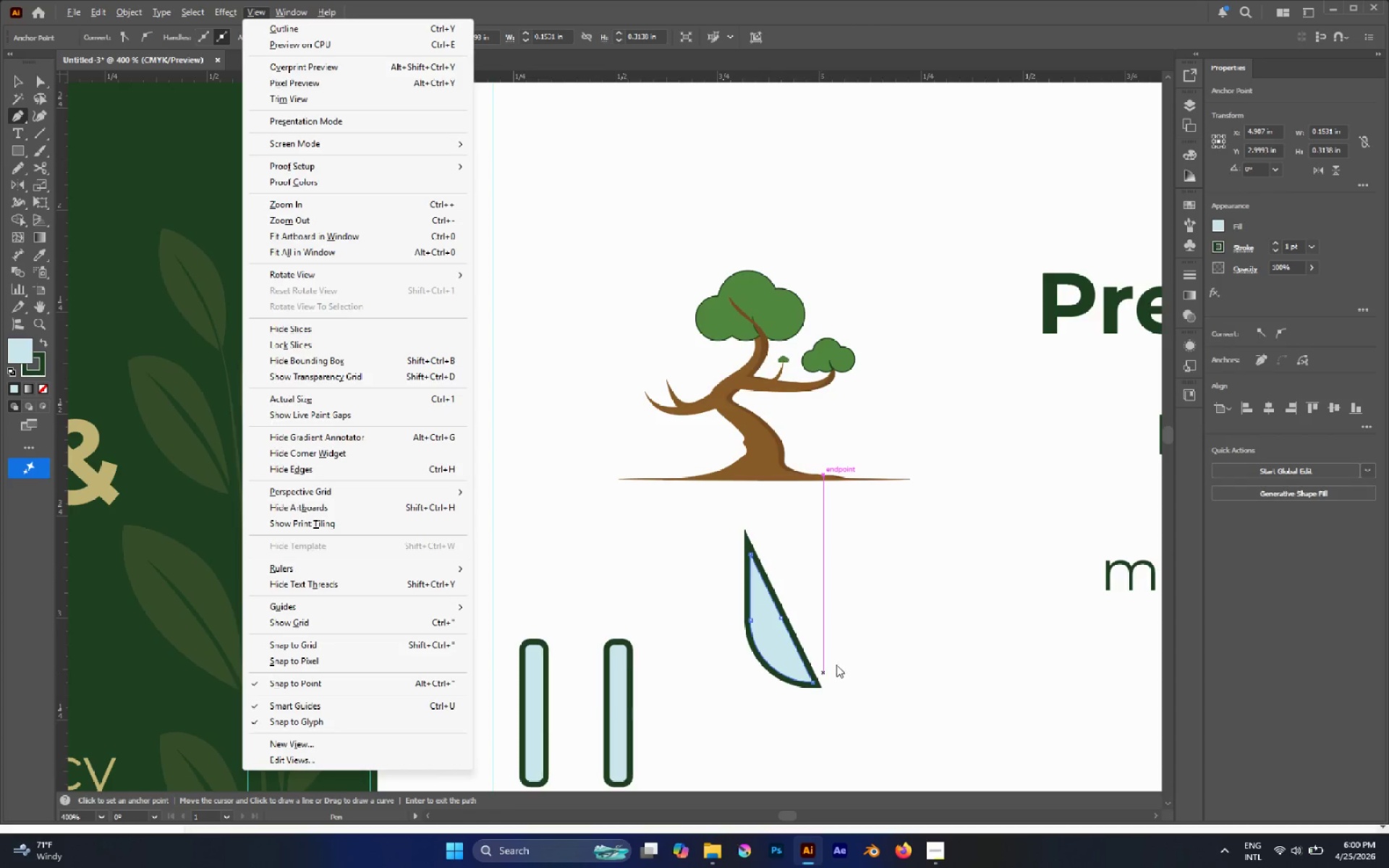 
scroll: coordinate [823, 673], scroll_direction: down, amount: 2.0
 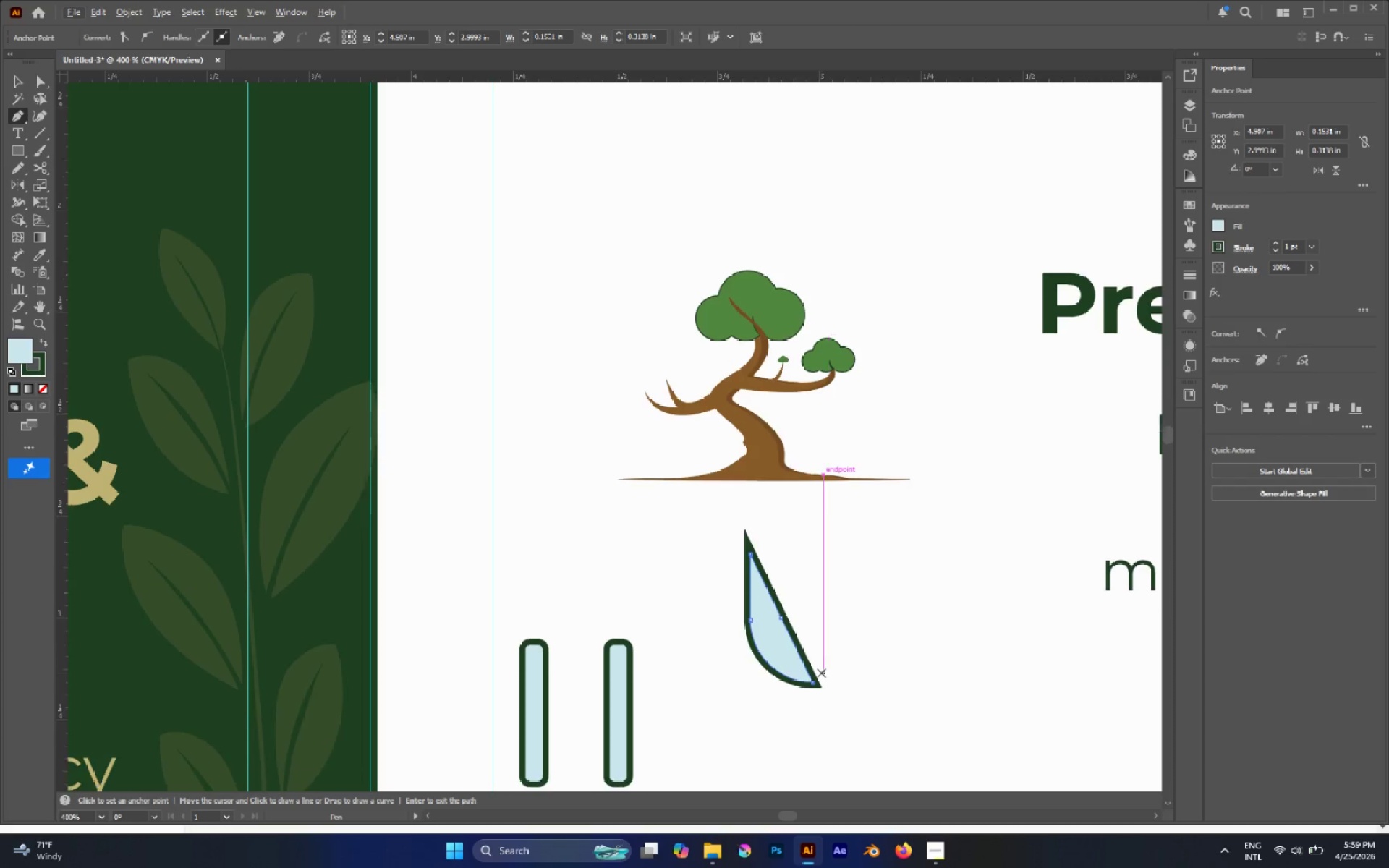 
left_click([851, 653])
 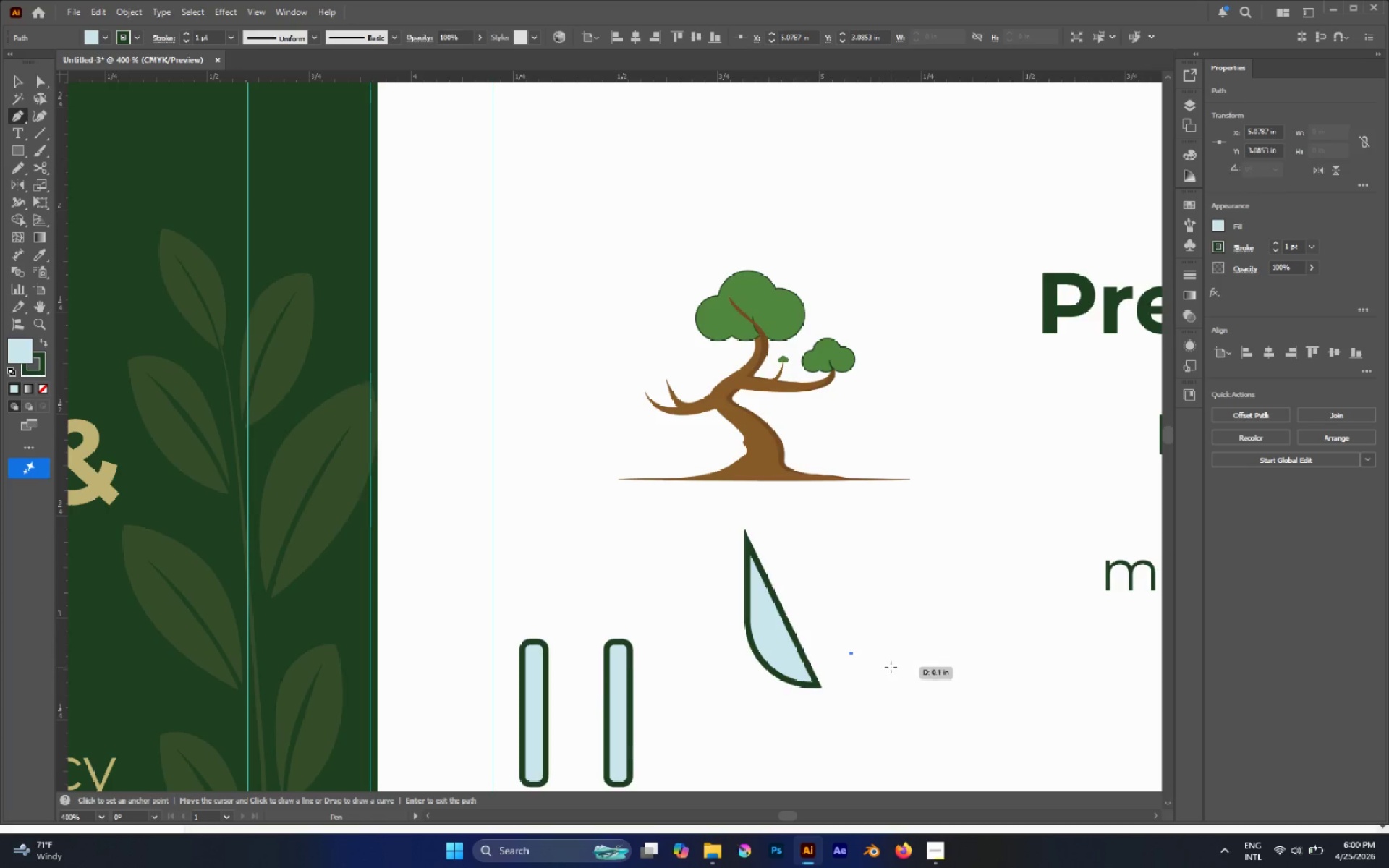 
key(Control+Z)
 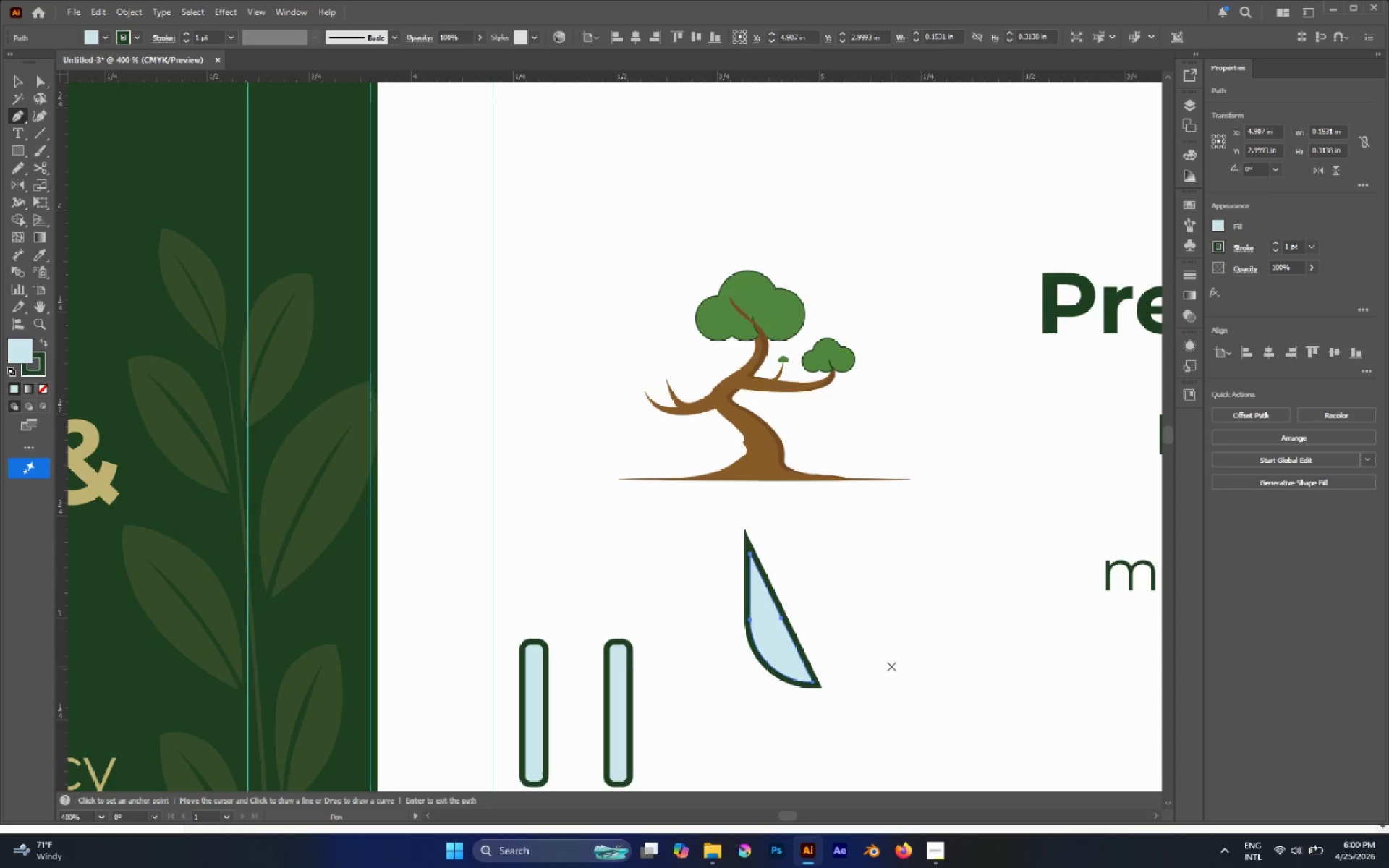 
key(V)
 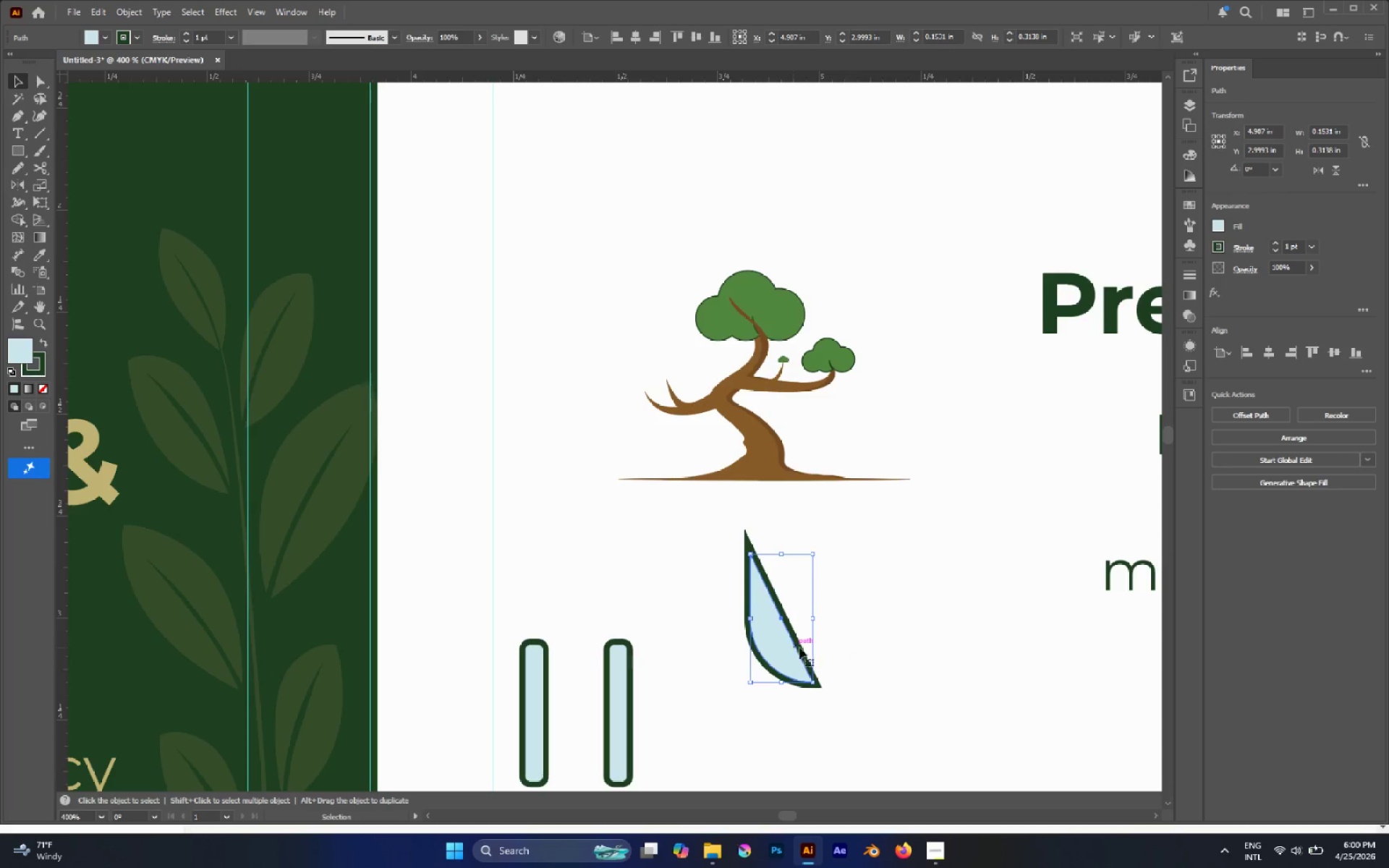 
left_click([875, 647])
 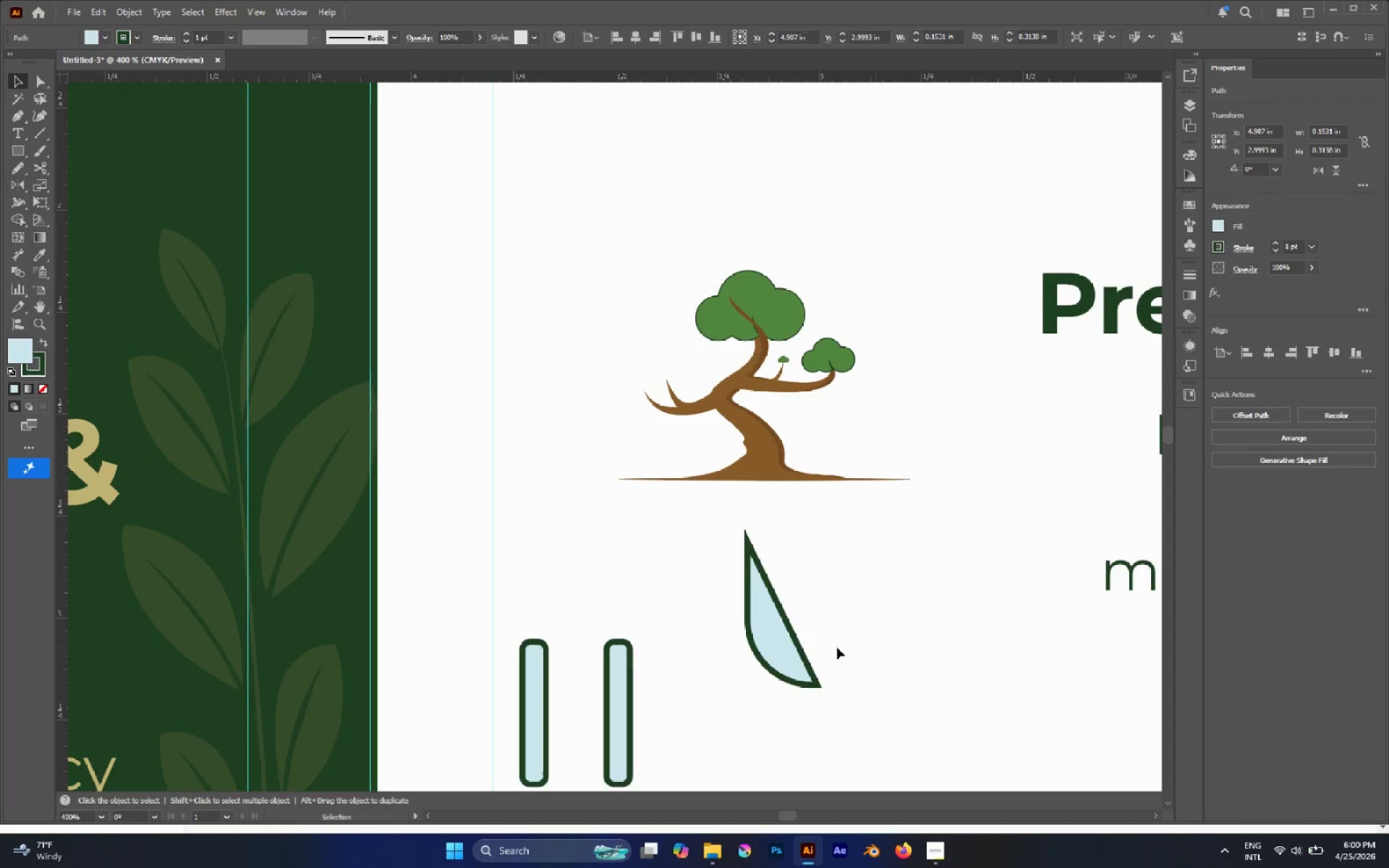 
hold_key(key=AltLeft, duration=0.87)
hold_key(key=ShiftLeft, duration=0.61)
left_click_drag(start_coordinate=[785, 647], to_coordinate=[846, 657])
 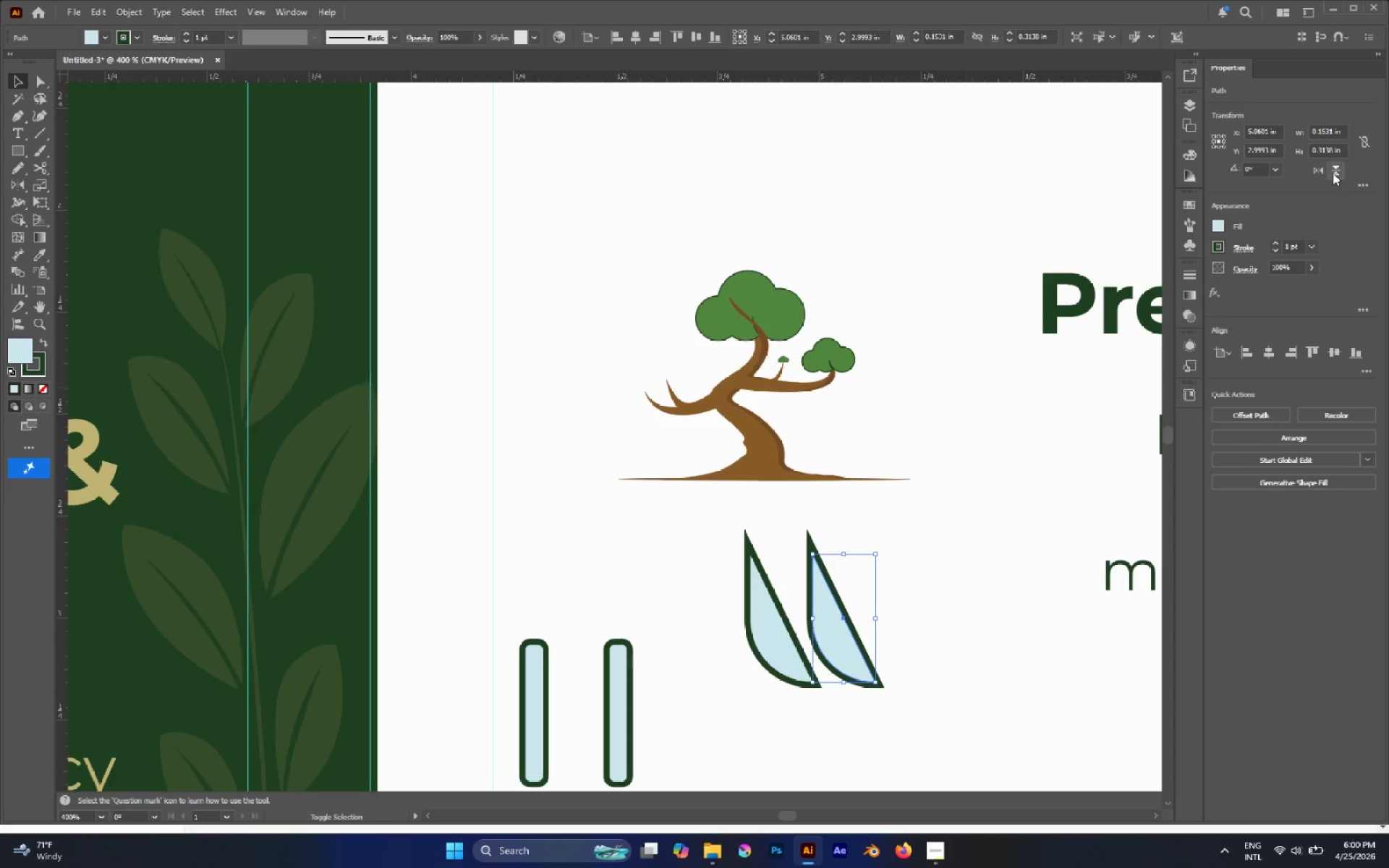 
left_click([1324, 171])
 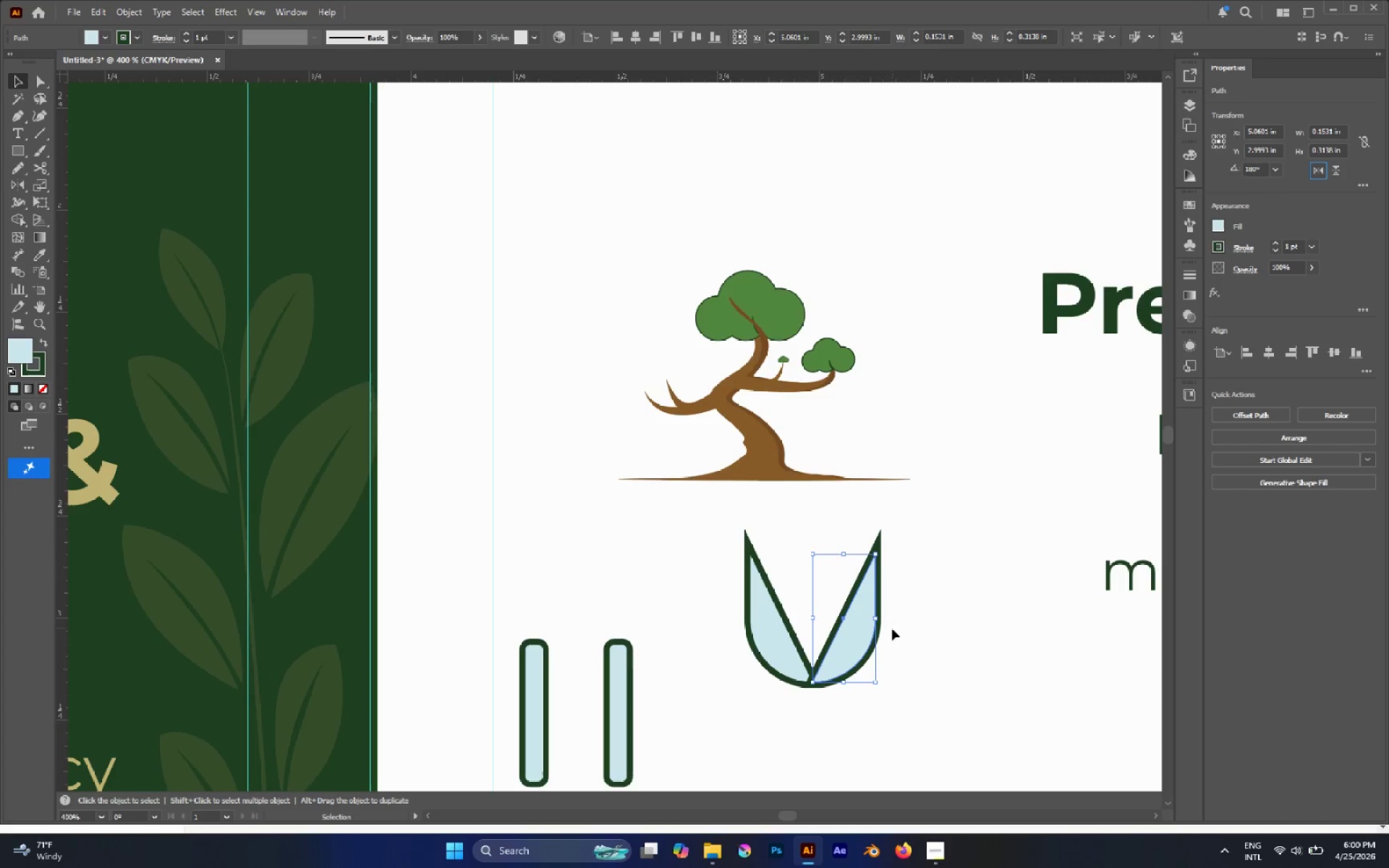 
key(Control+Z)
 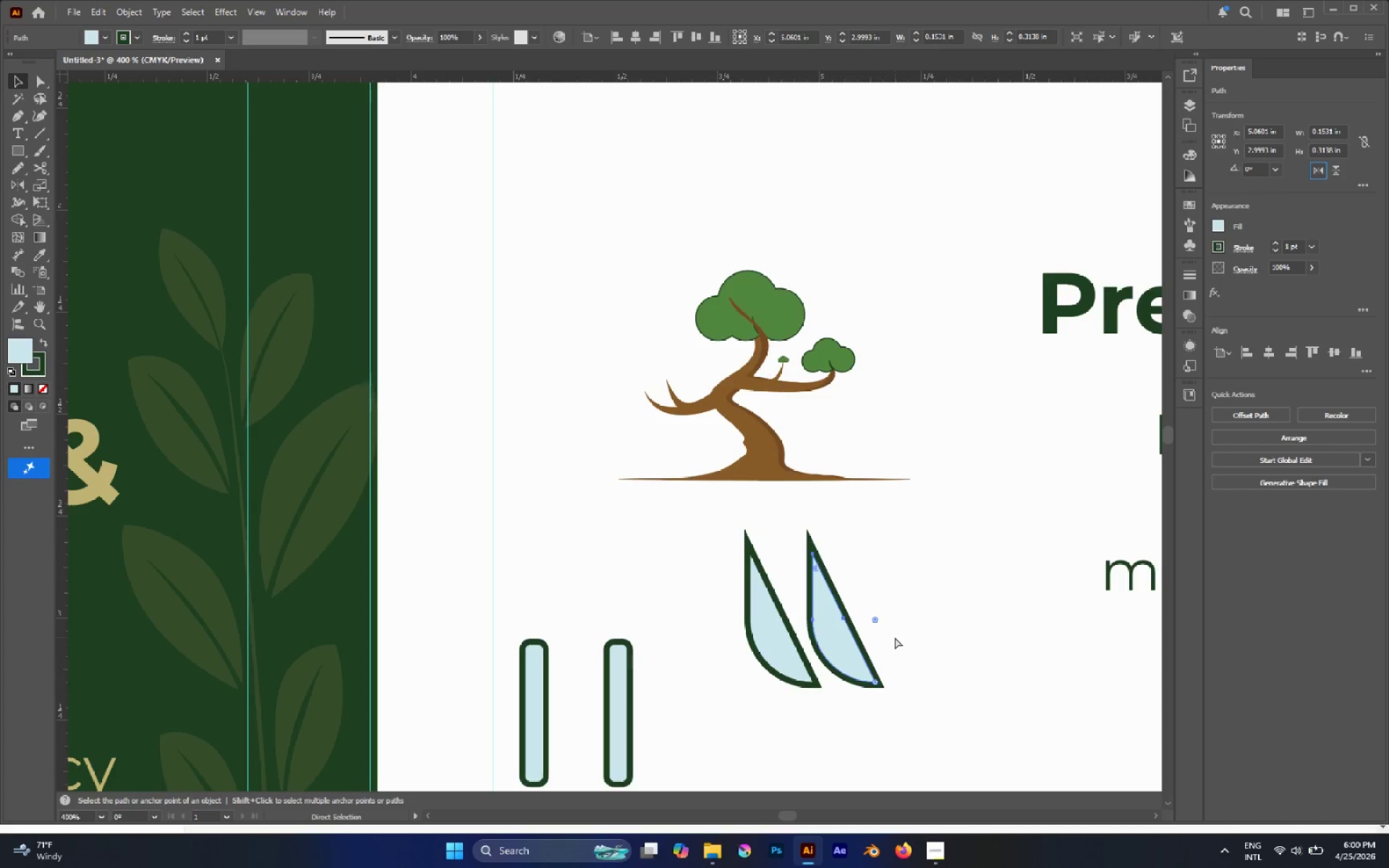 
key(Control+Z)
 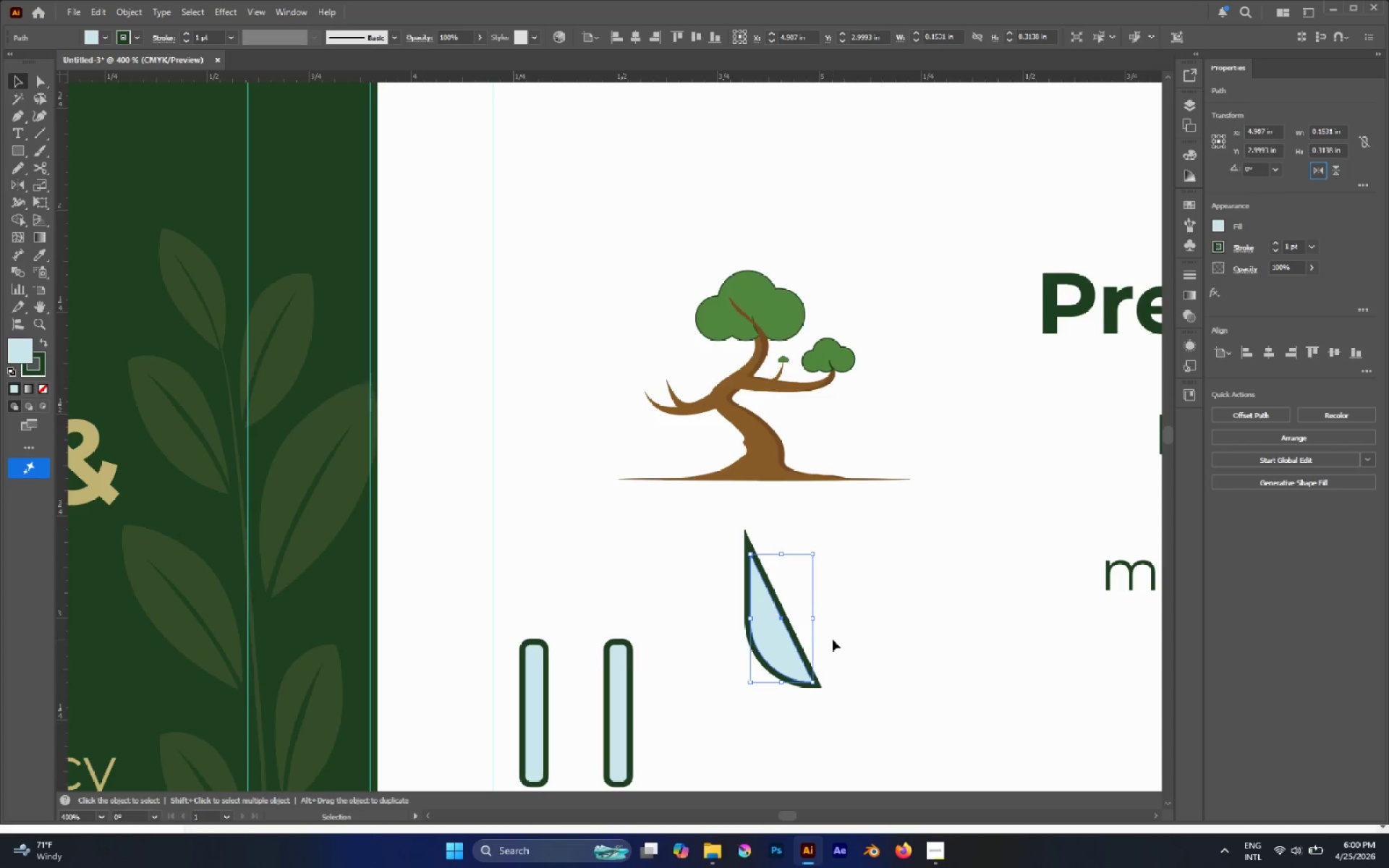 
key(A)
 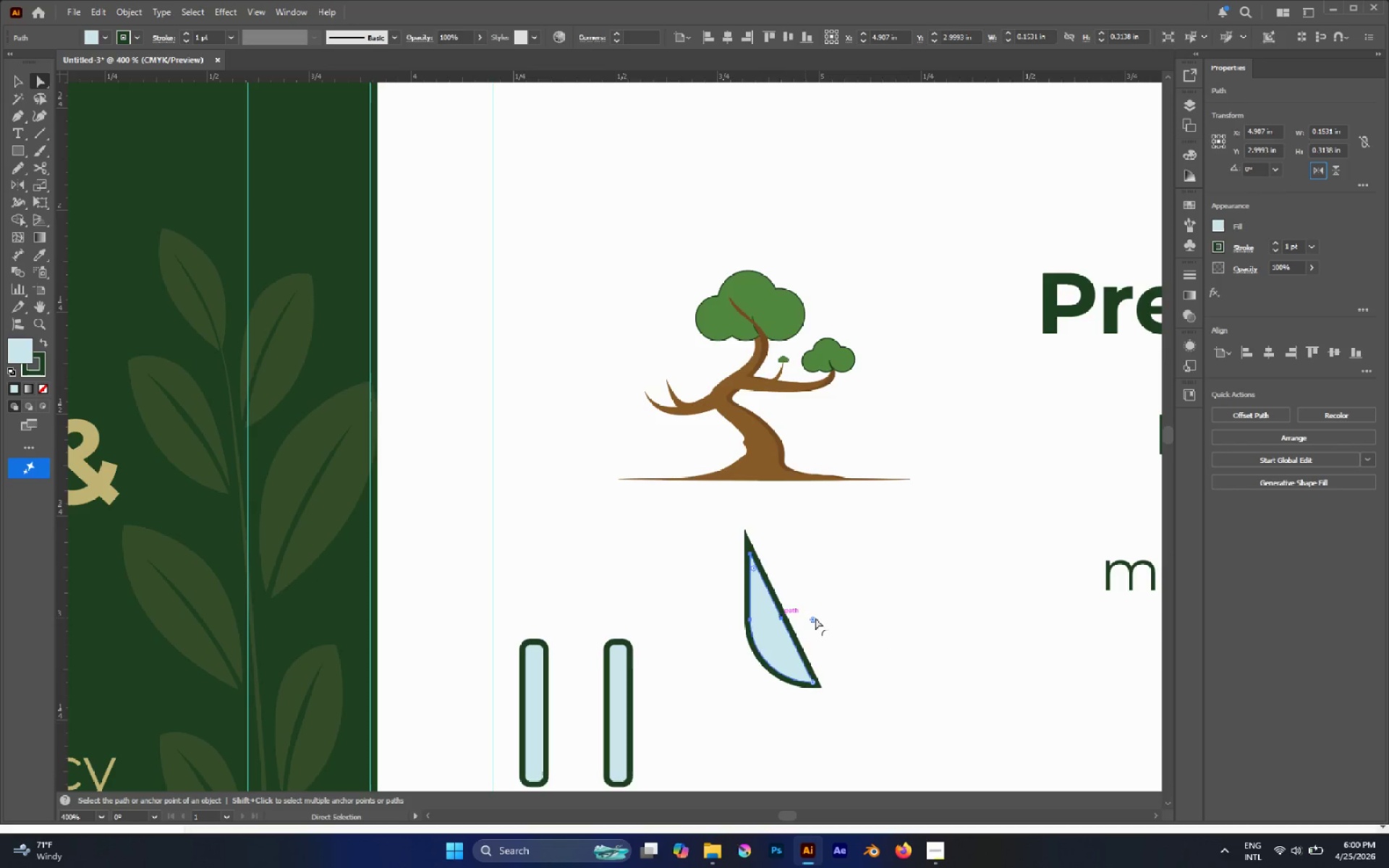 
left_click([878, 617])
 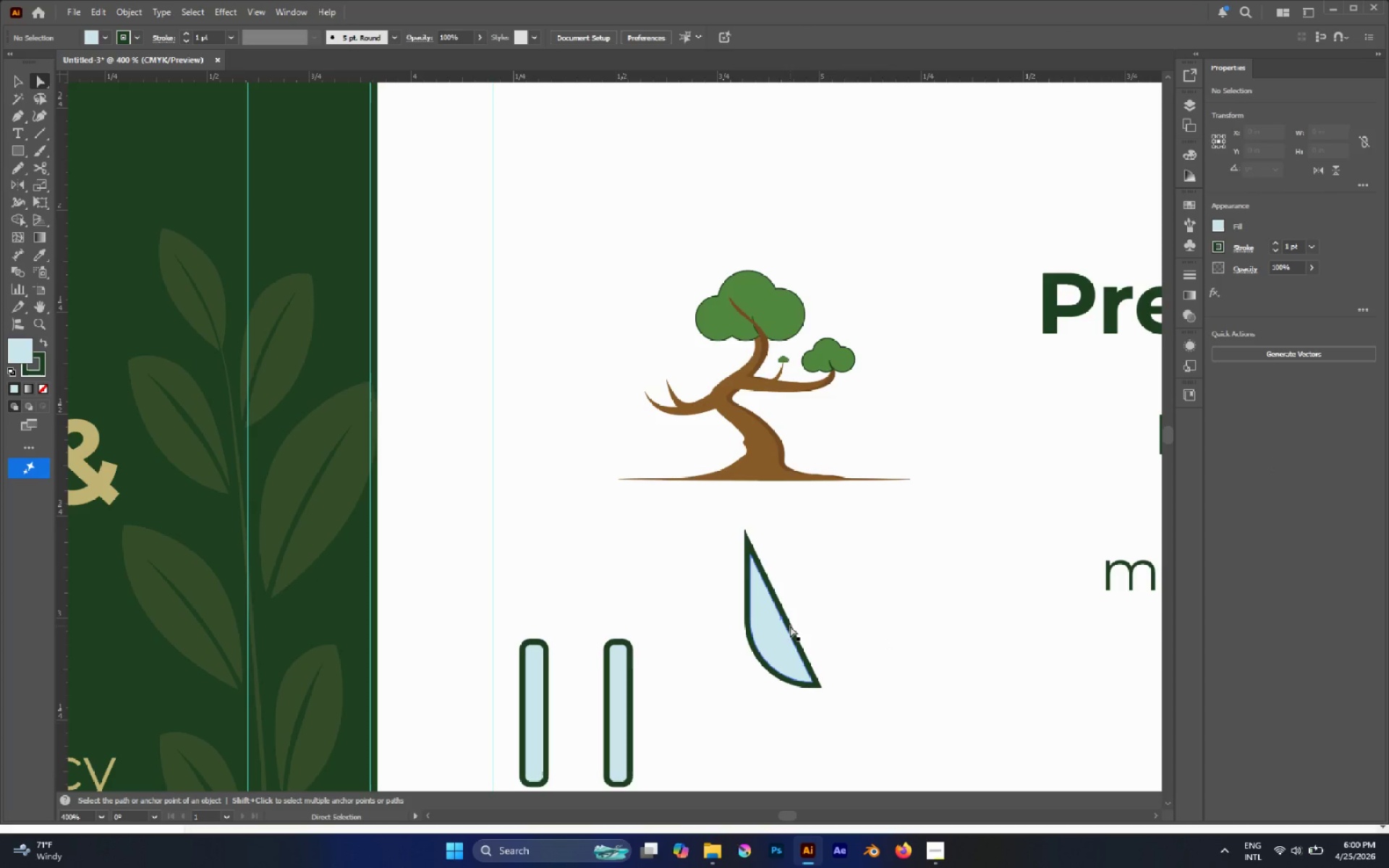 
left_click([771, 634])
 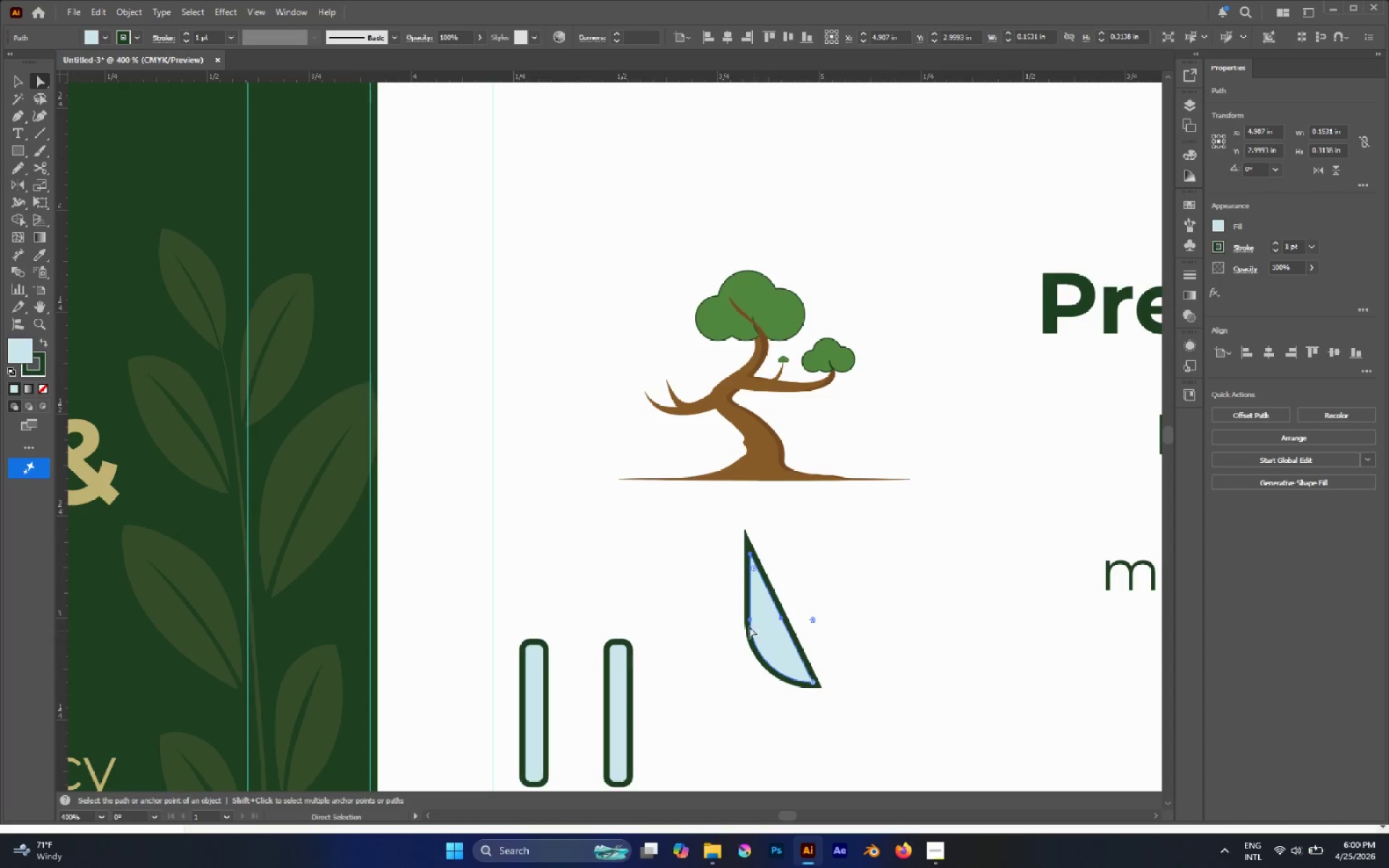 
left_click_drag(start_coordinate=[733, 613], to_coordinate=[760, 631])
 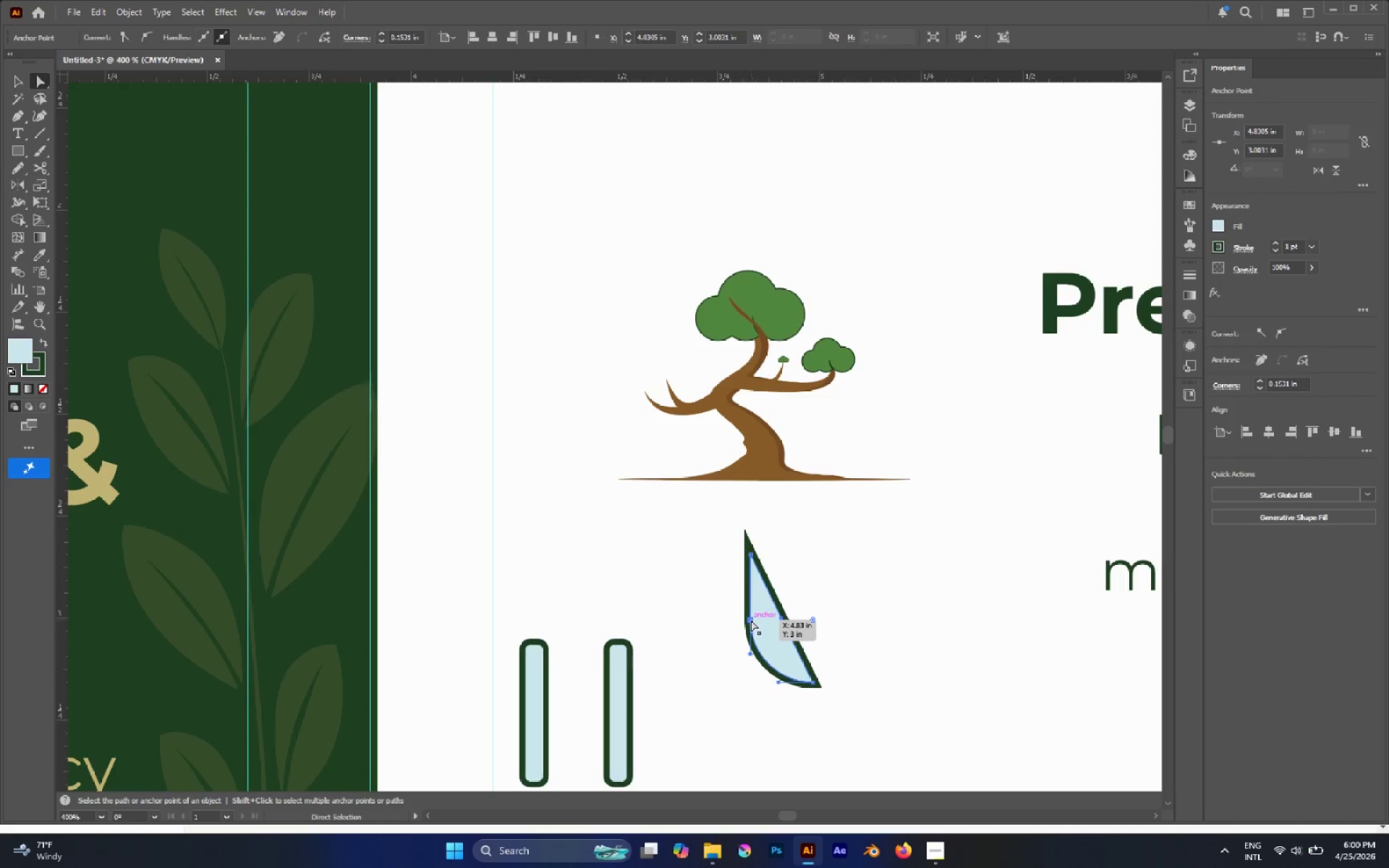 
left_click_drag(start_coordinate=[751, 620], to_coordinate=[751, 650])
 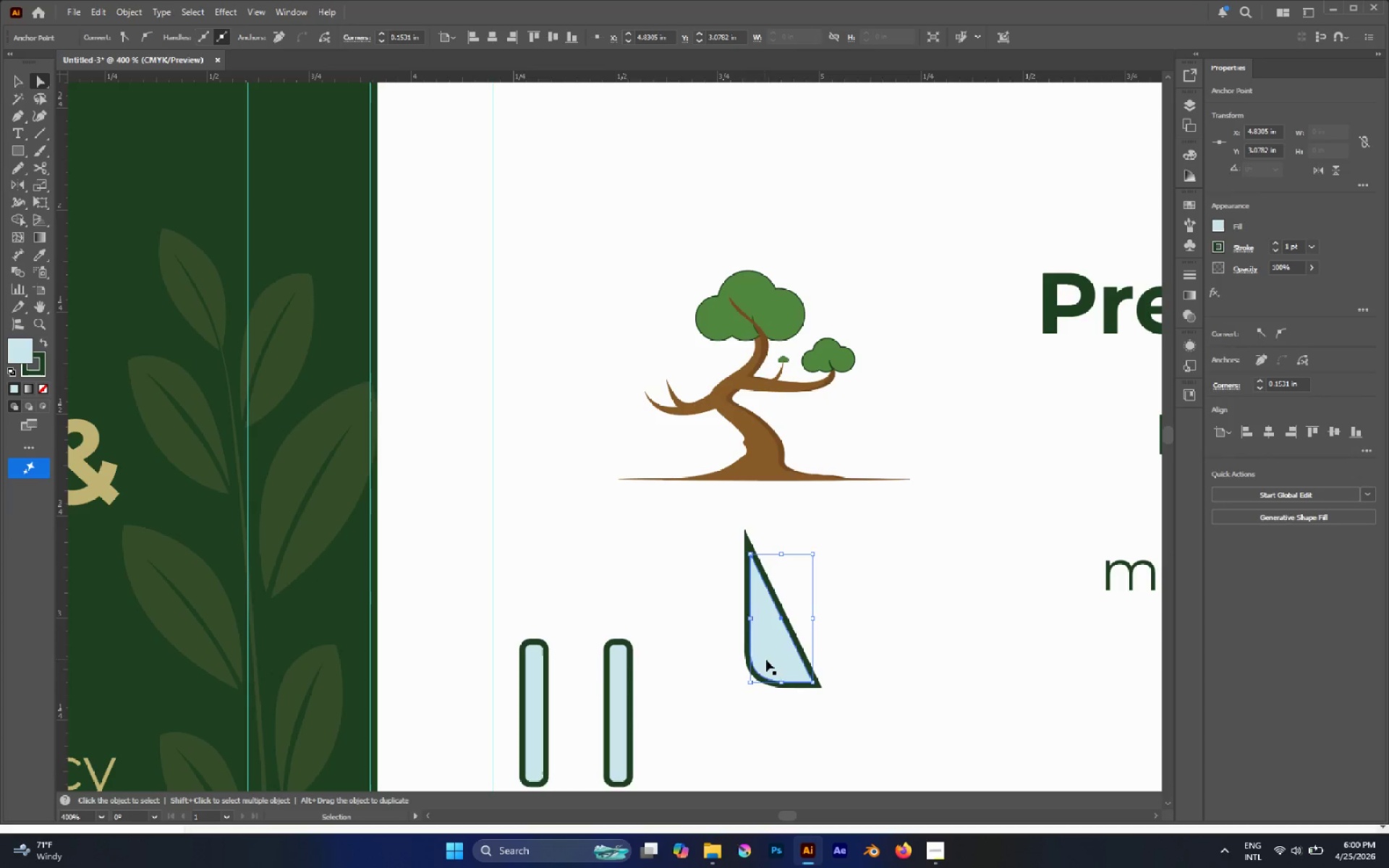 
hold_key(key=ShiftLeft, duration=1.15)
 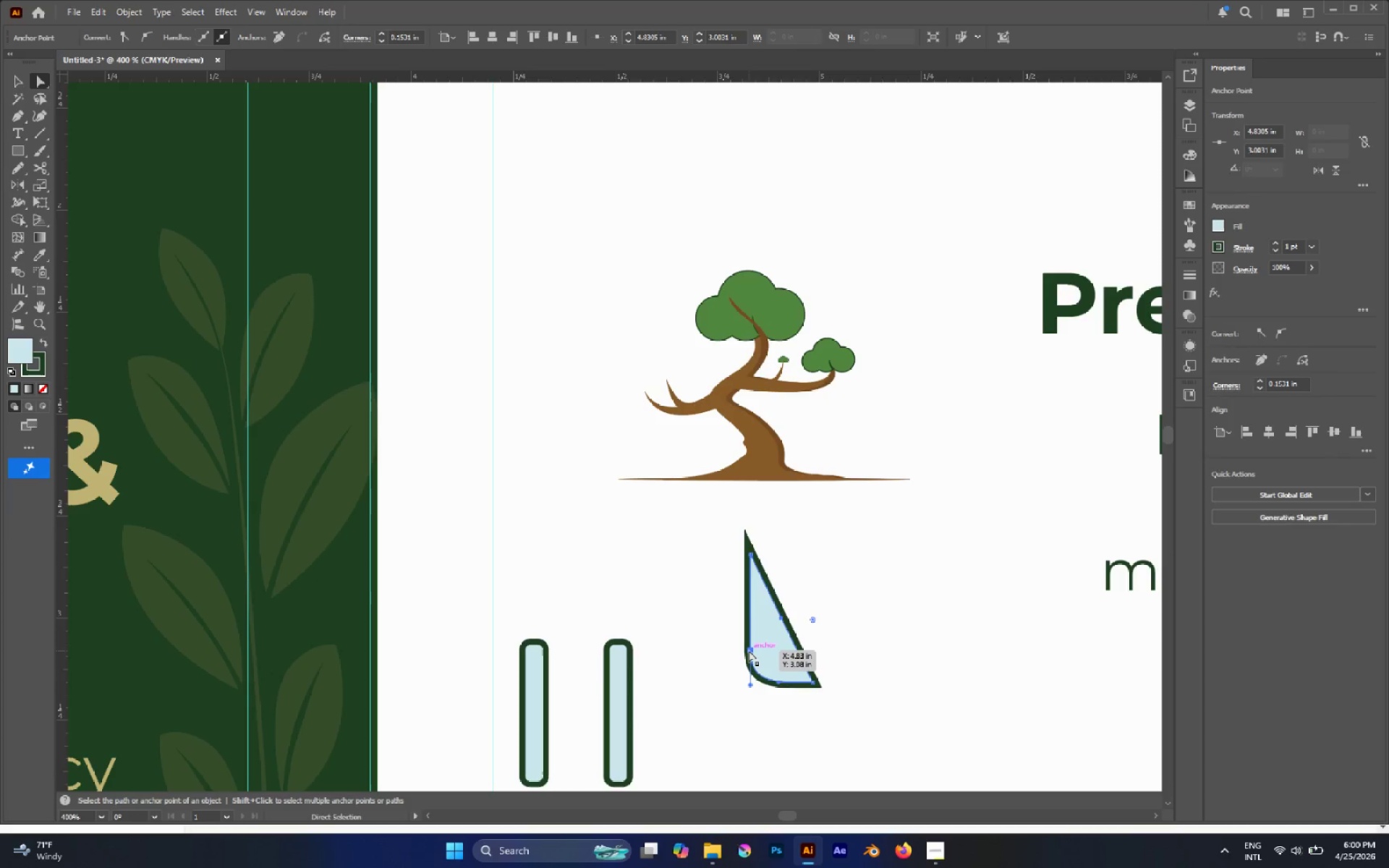 
key(Control+Break)
 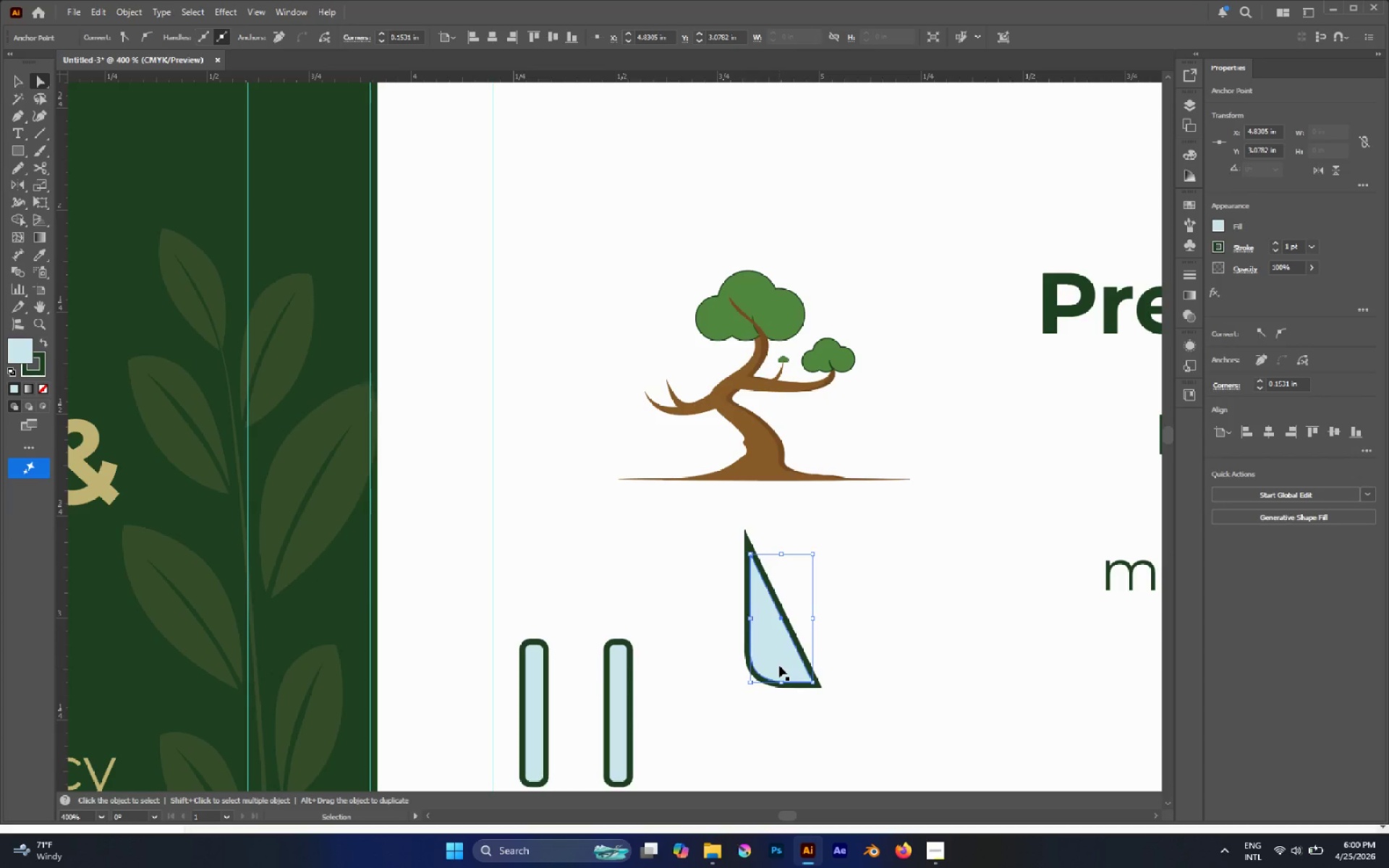 
key(Control+Z)
 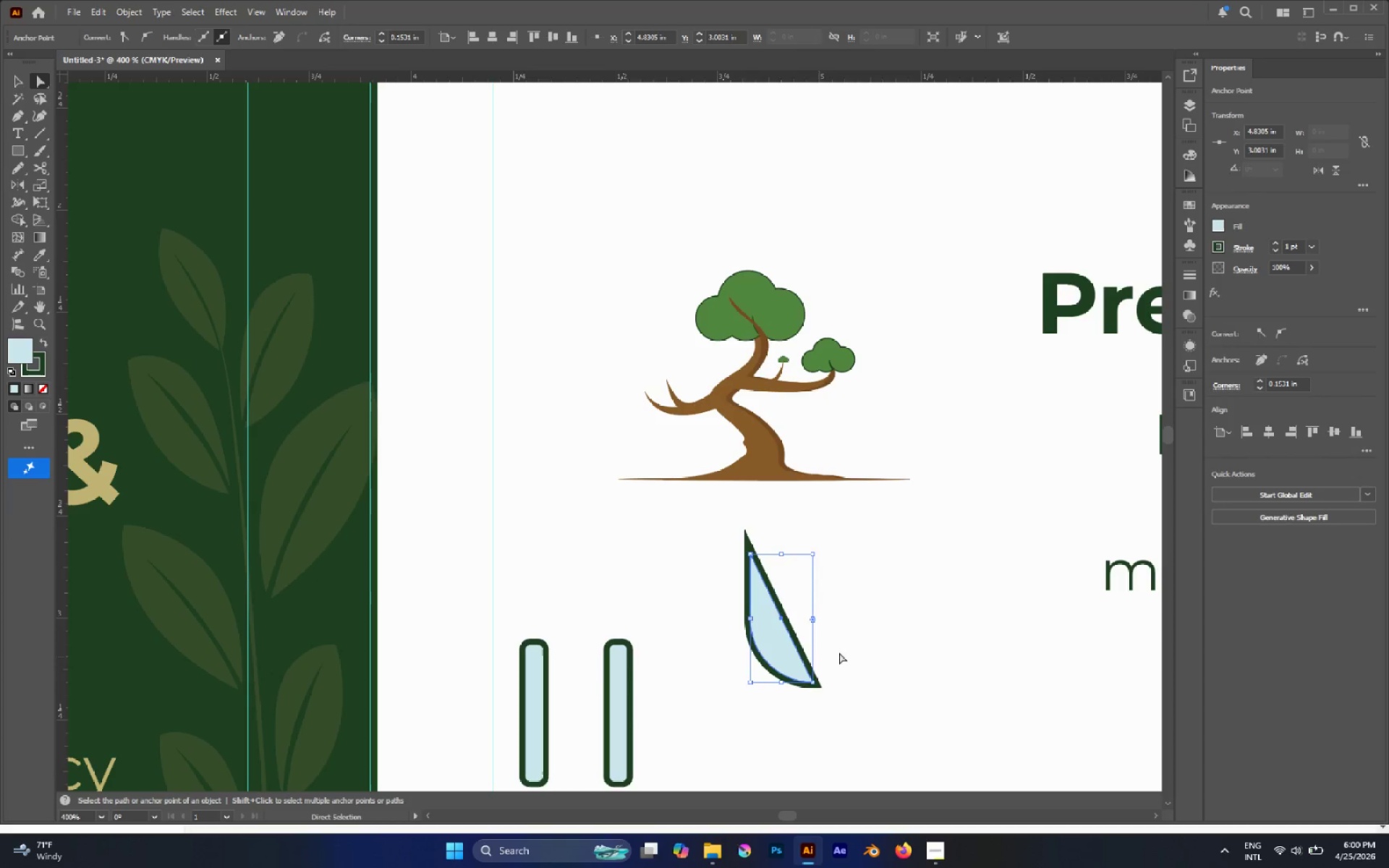 
left_click([878, 639])
 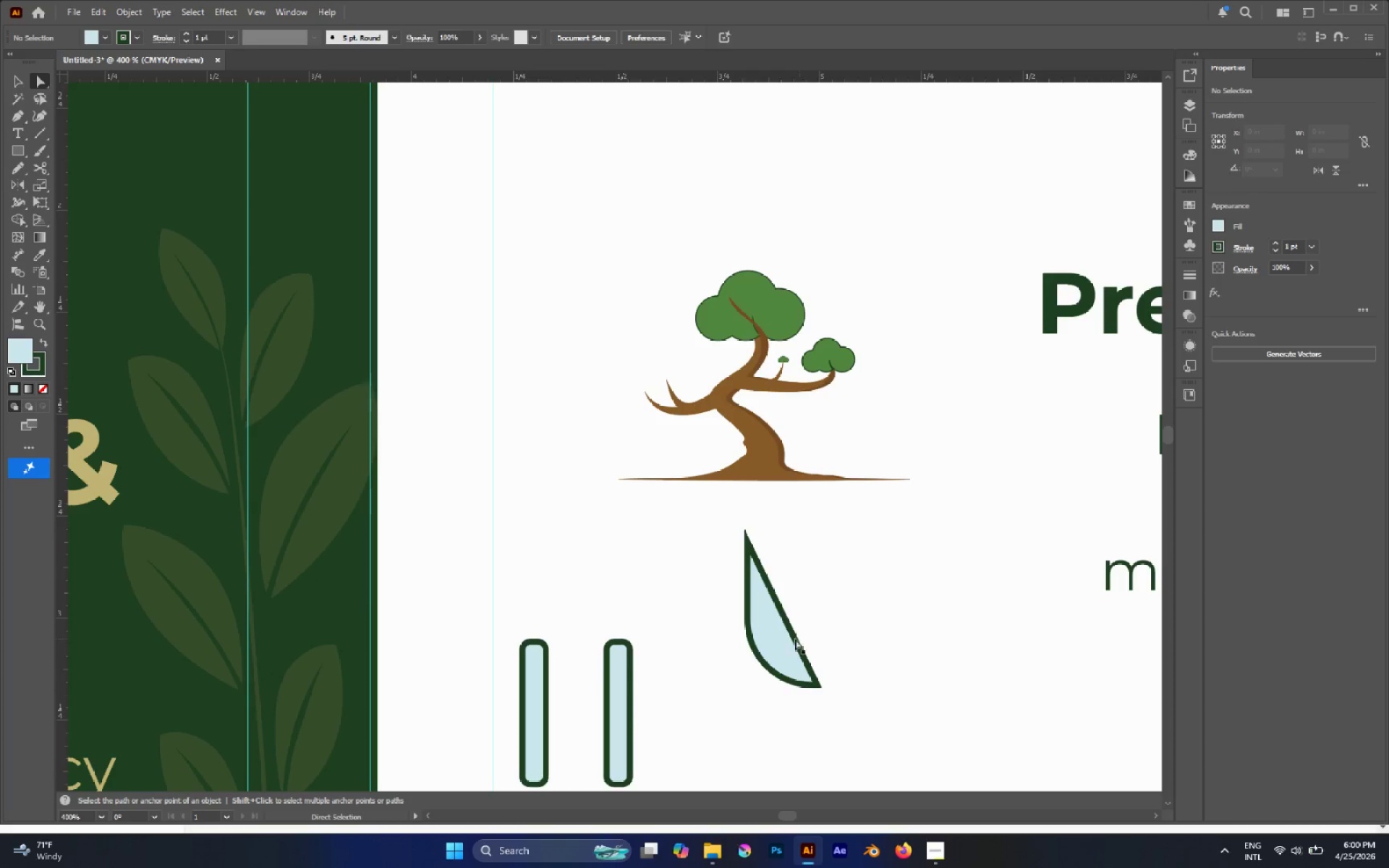 
left_click([784, 639])
 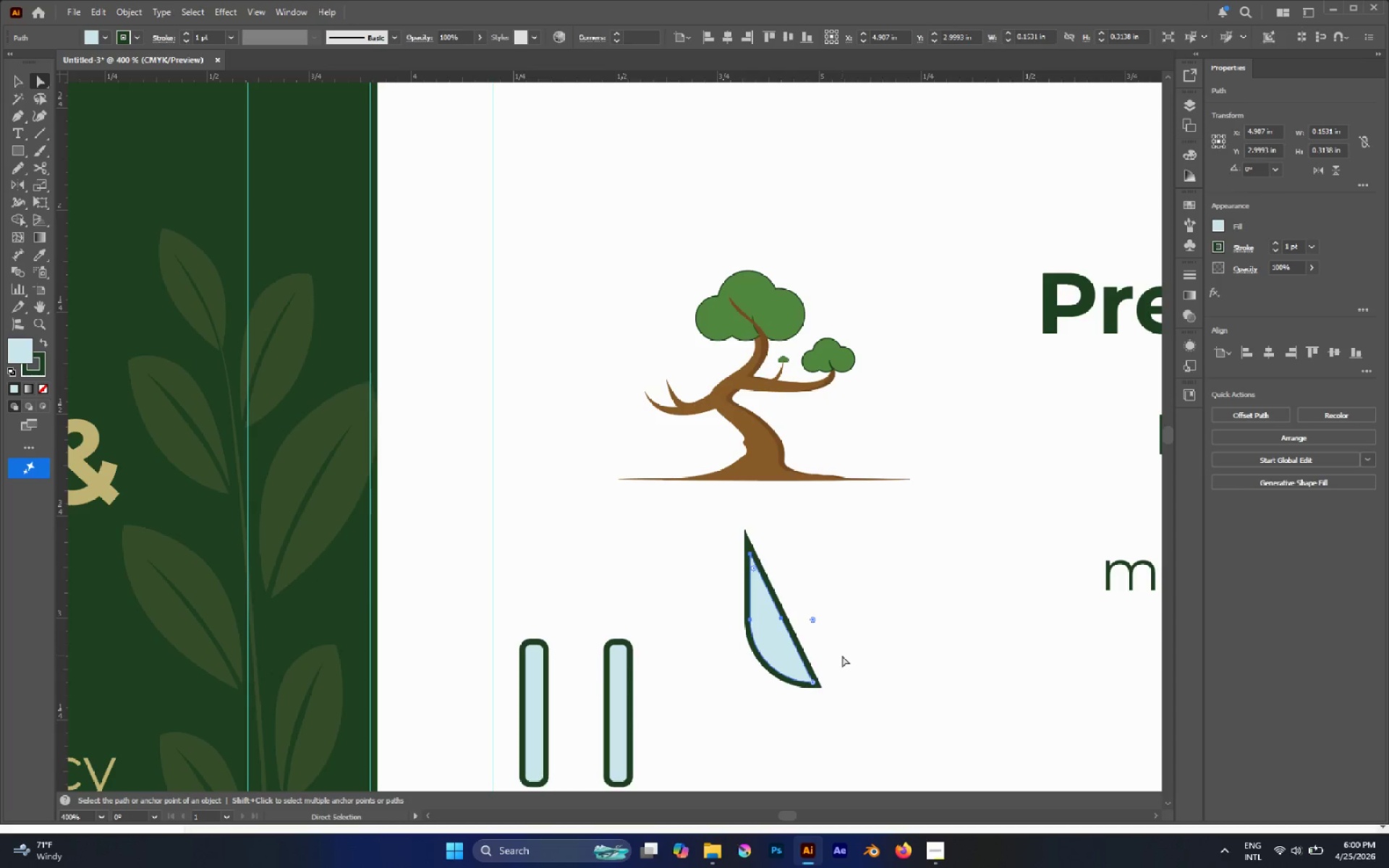 
key(V)
 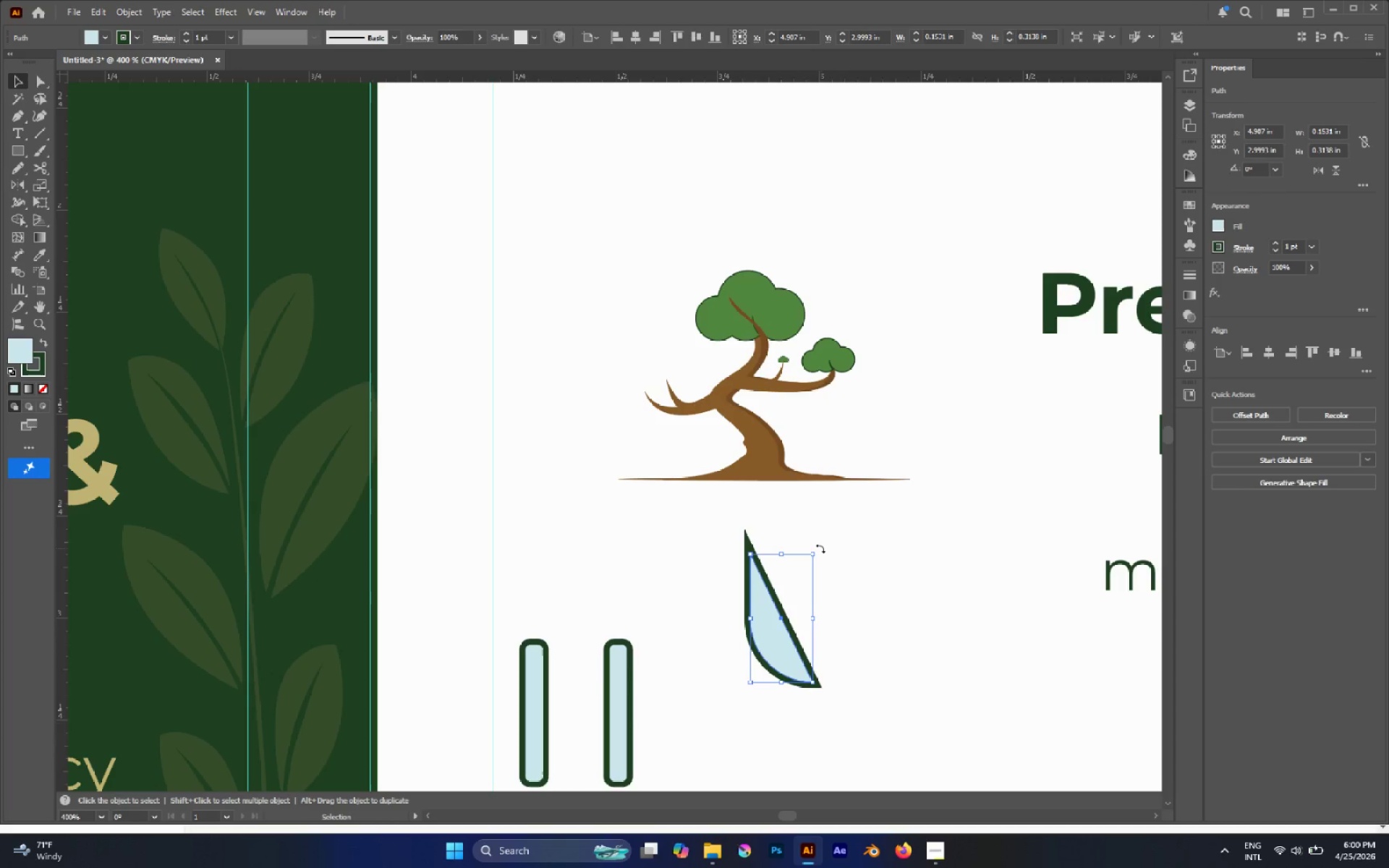 
left_click_drag(start_coordinate=[819, 548], to_coordinate=[840, 566])
 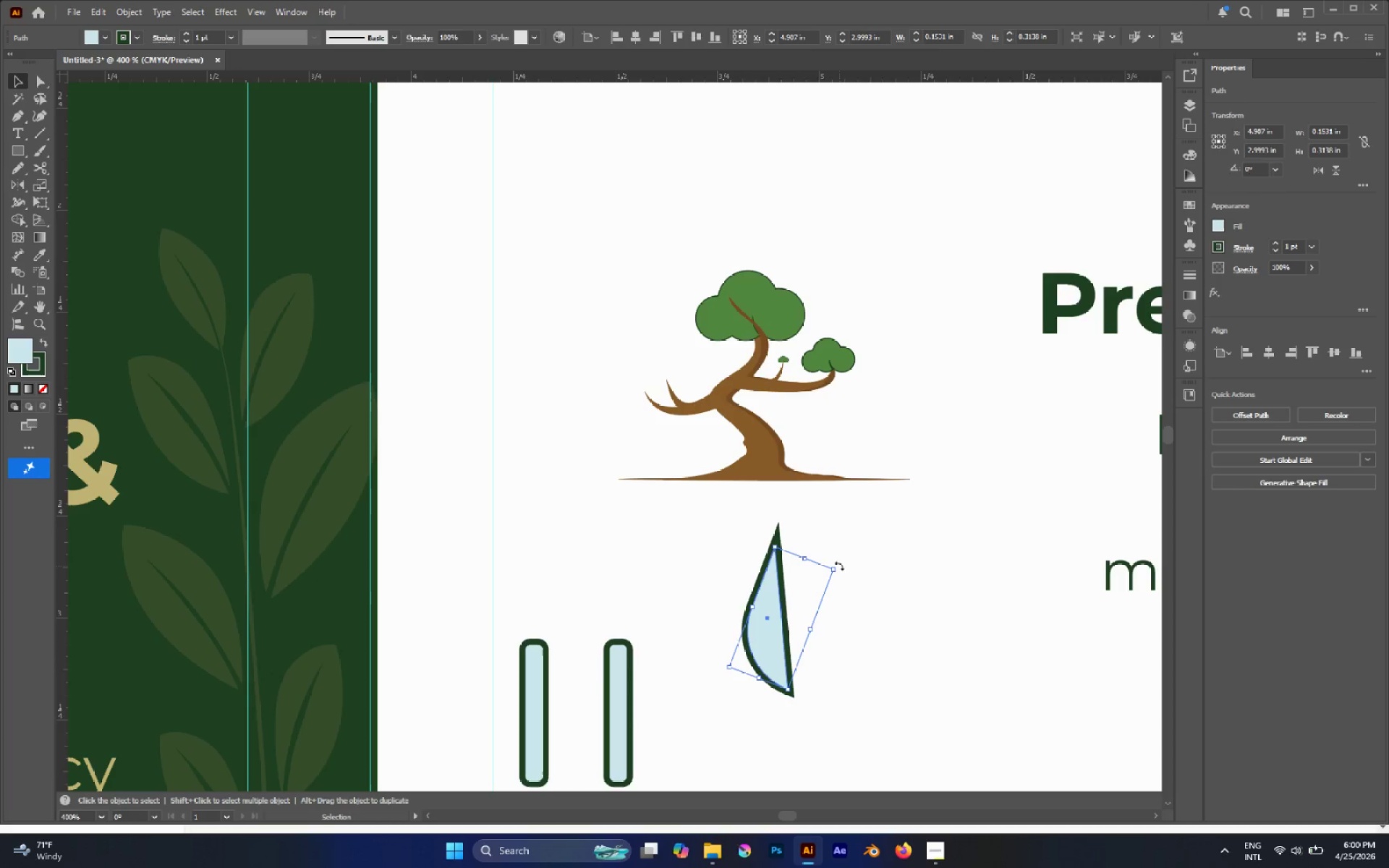 
hold_key(key=ControlLeft, duration=0.49)
 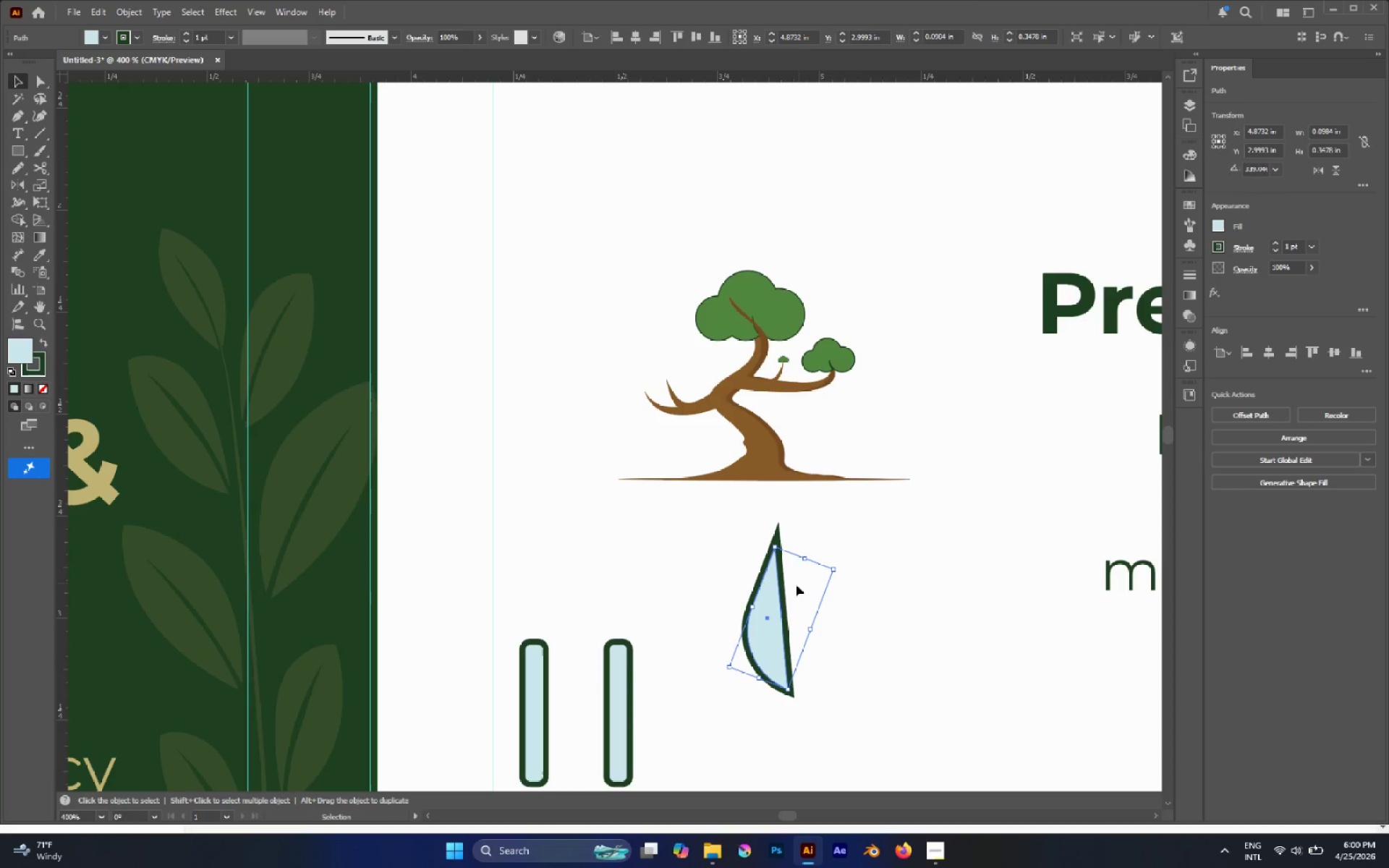 
key(A)
 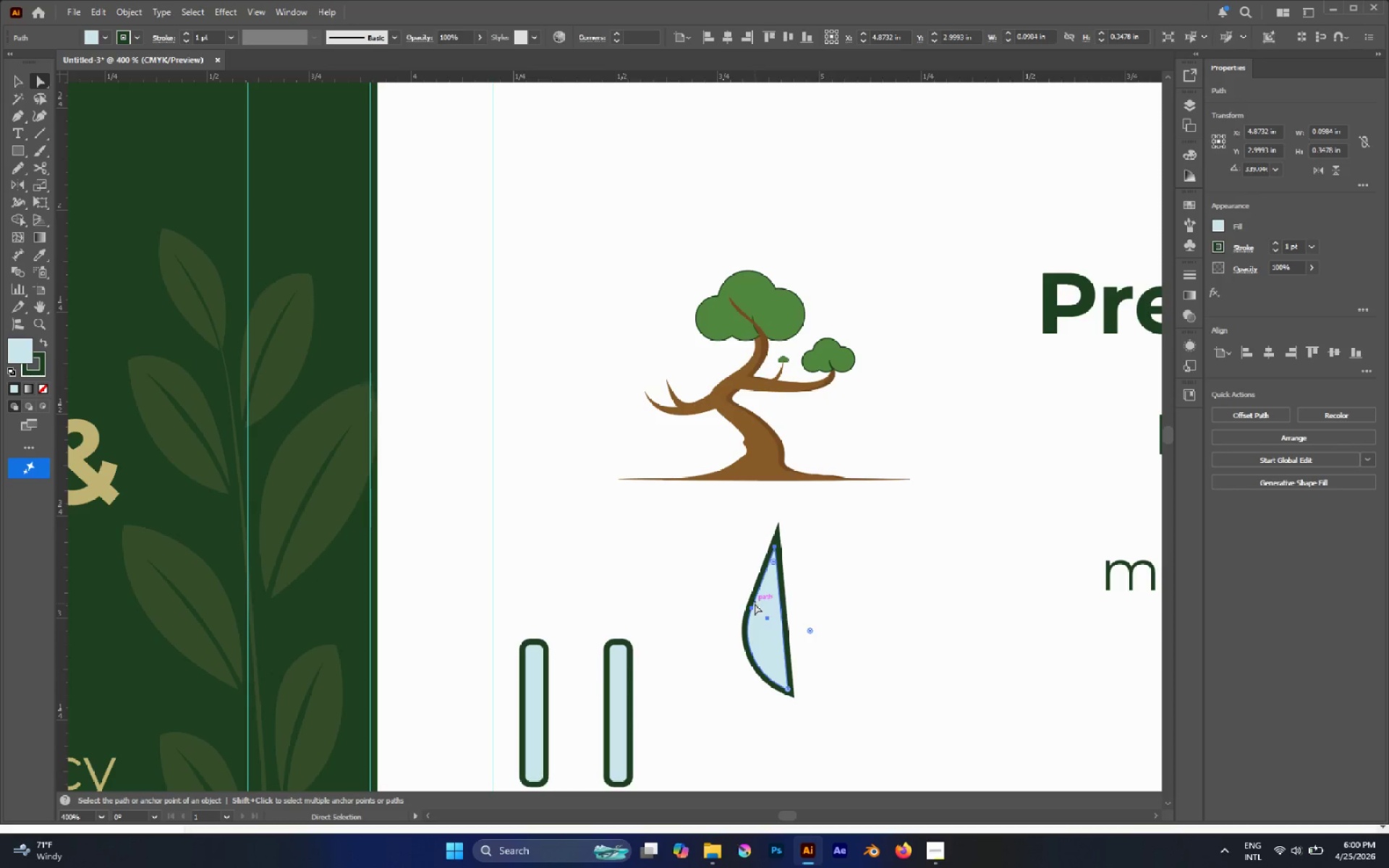 
key(Control+Z)
 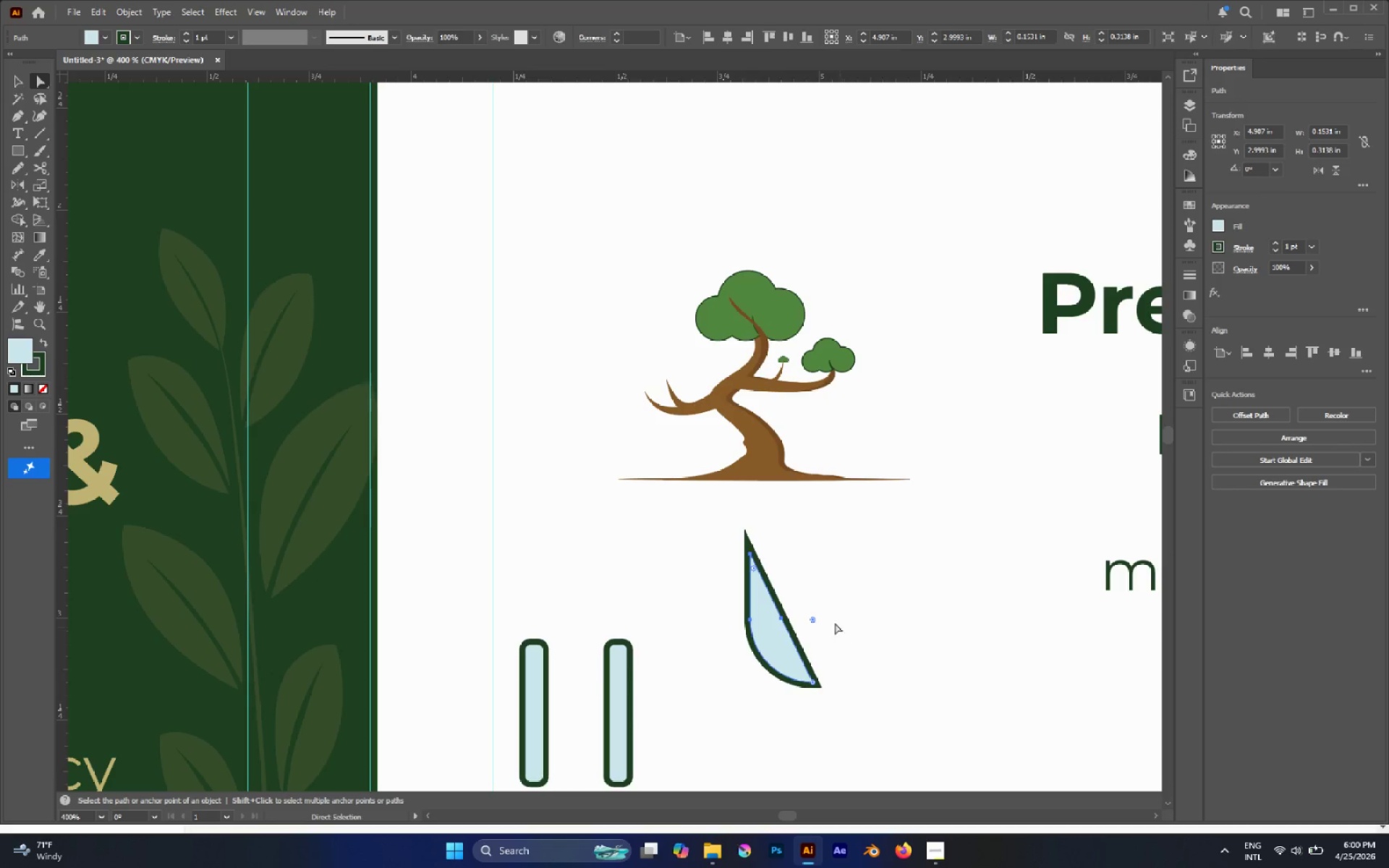 
left_click([815, 617])
 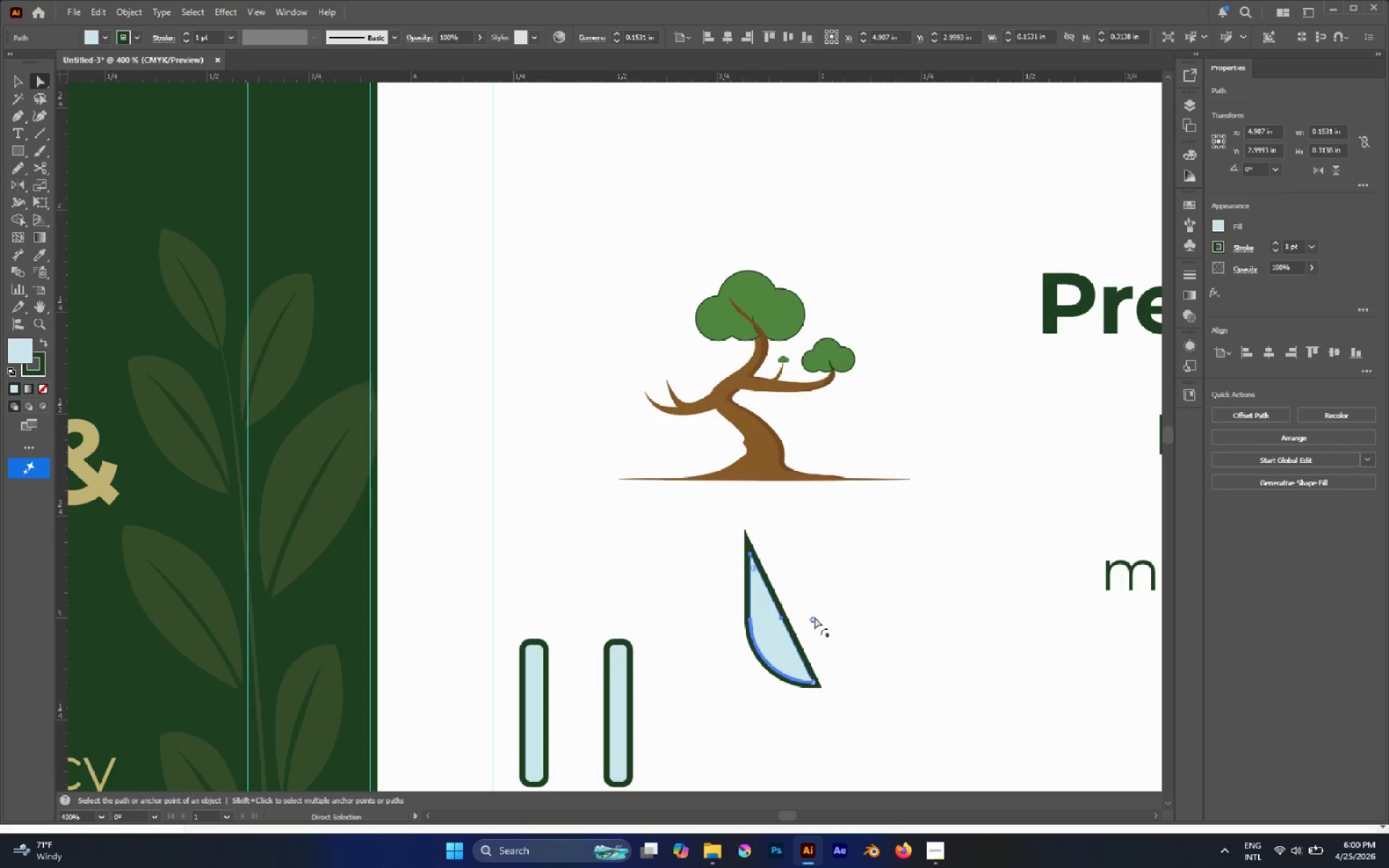 
left_click_drag(start_coordinate=[815, 617], to_coordinate=[751, 663])
 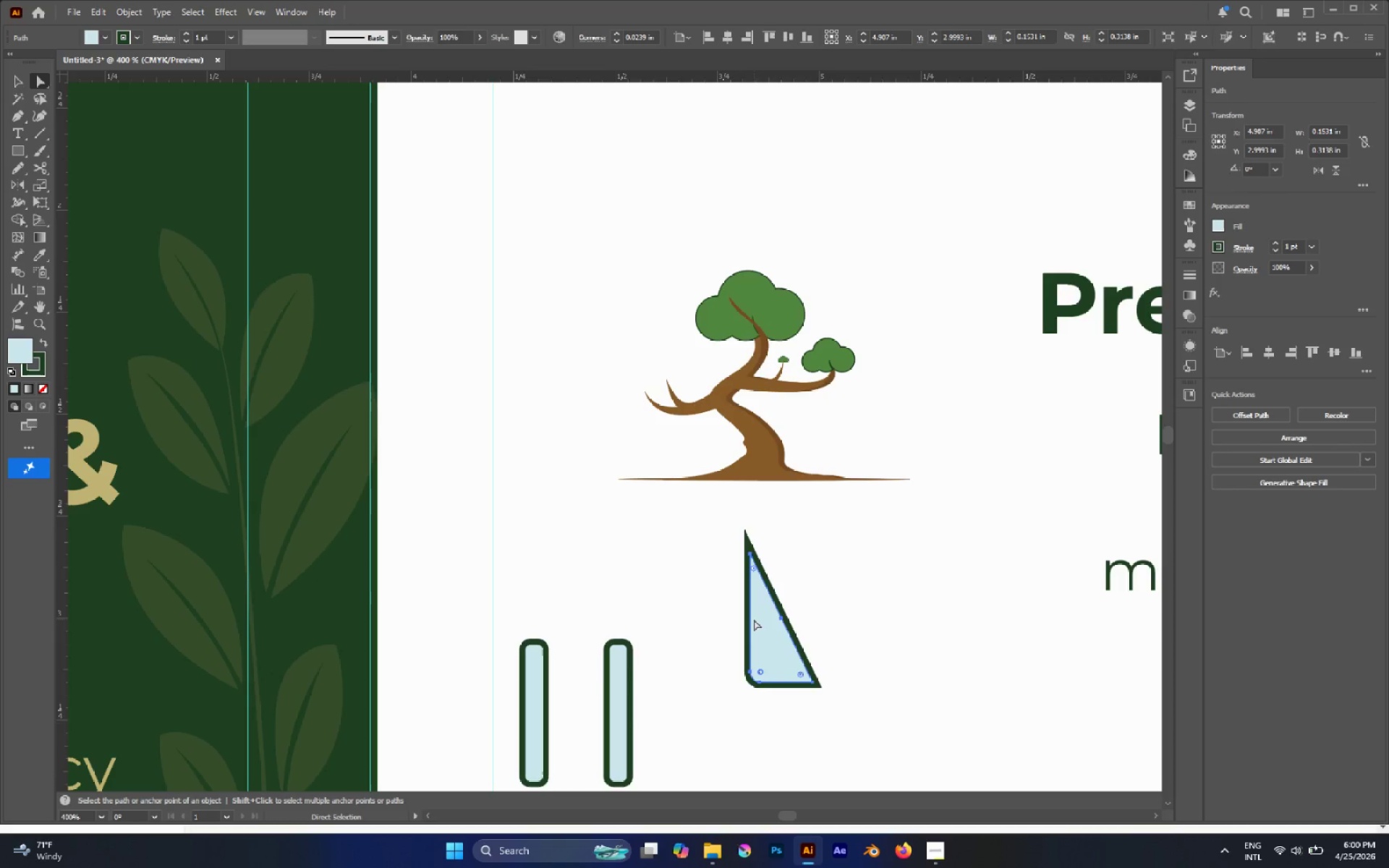 
key(Control+ControlLeft)
 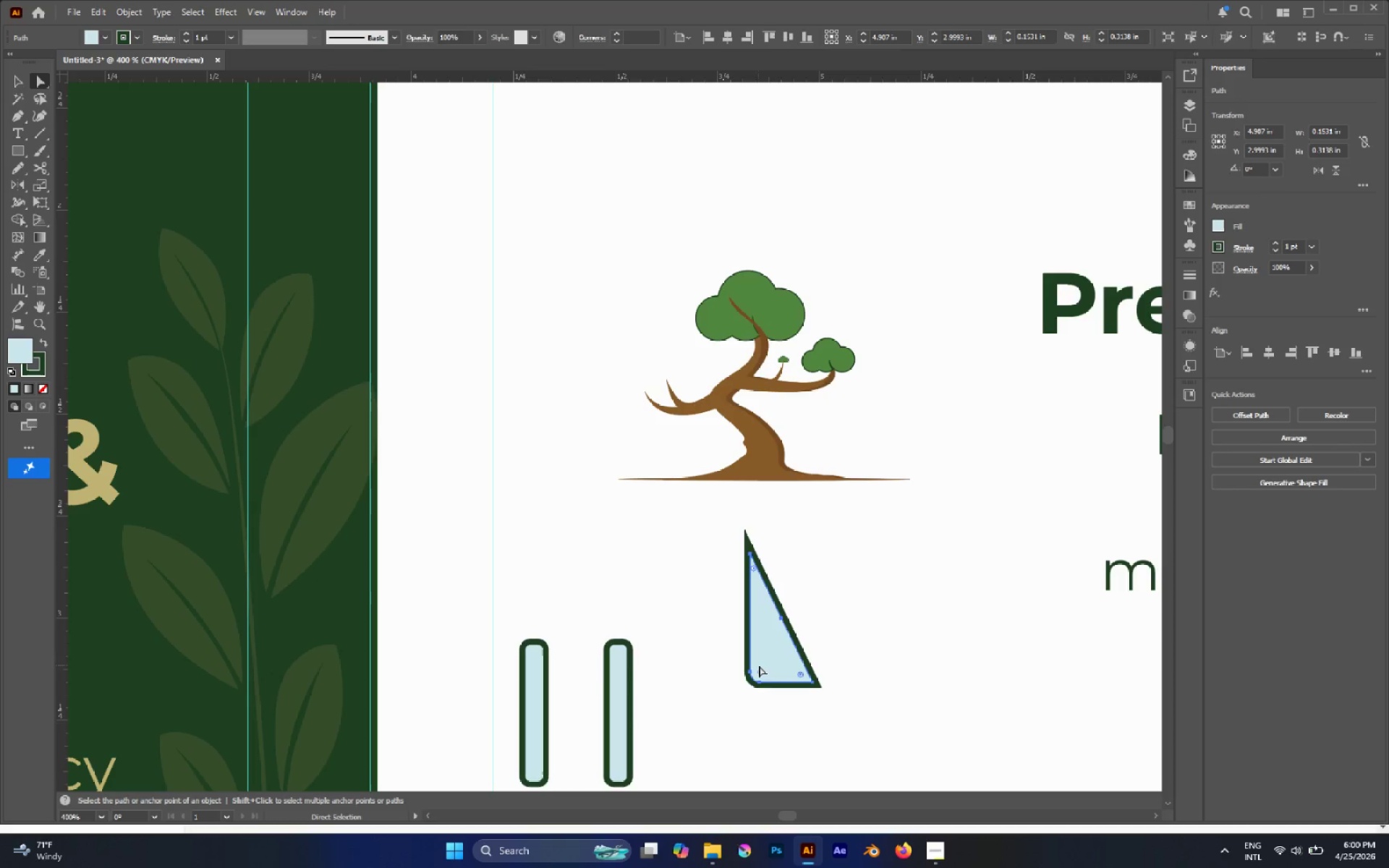 
left_click_drag(start_coordinate=[763, 669], to_coordinate=[716, 689])
 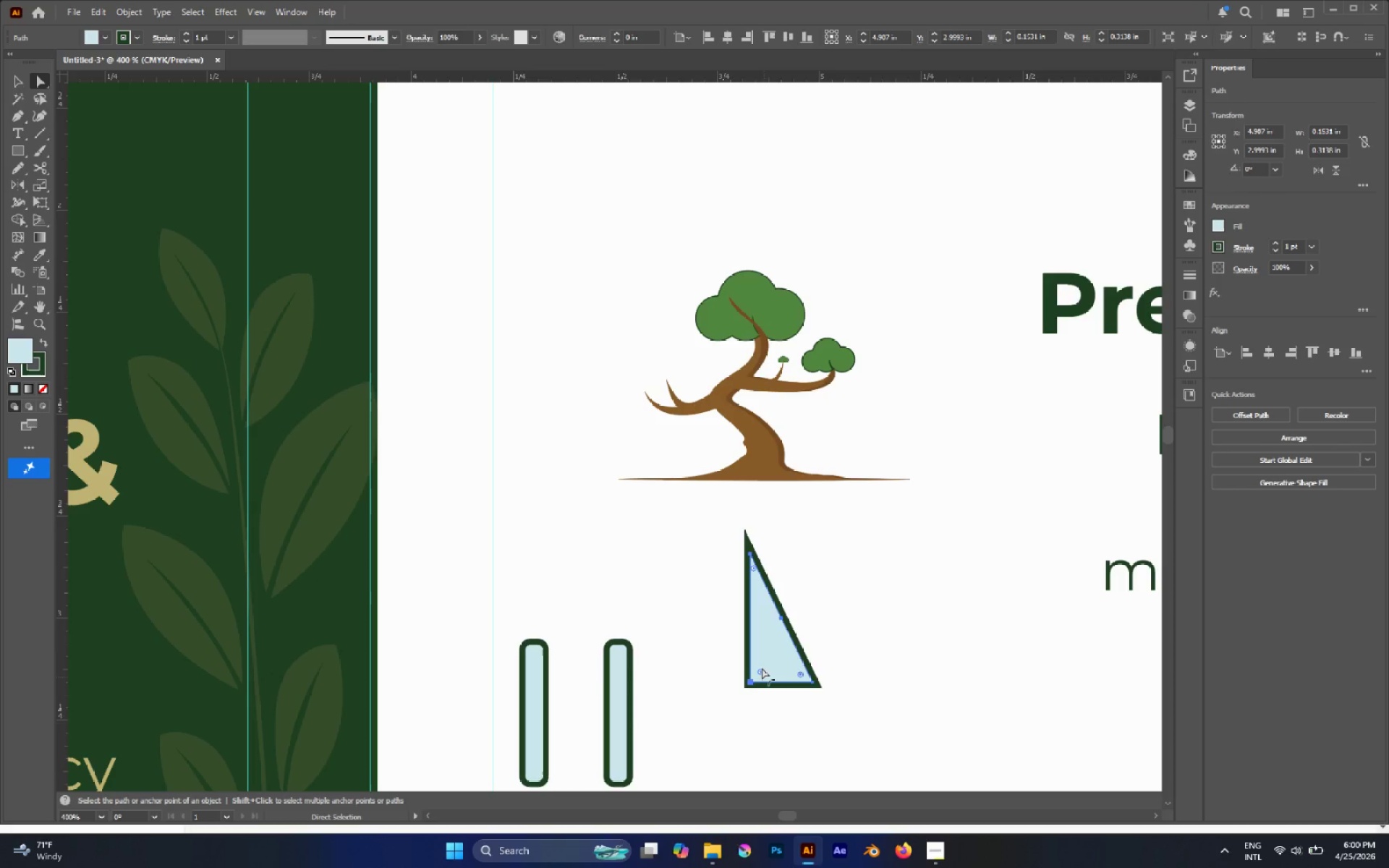 
left_click([762, 668])
 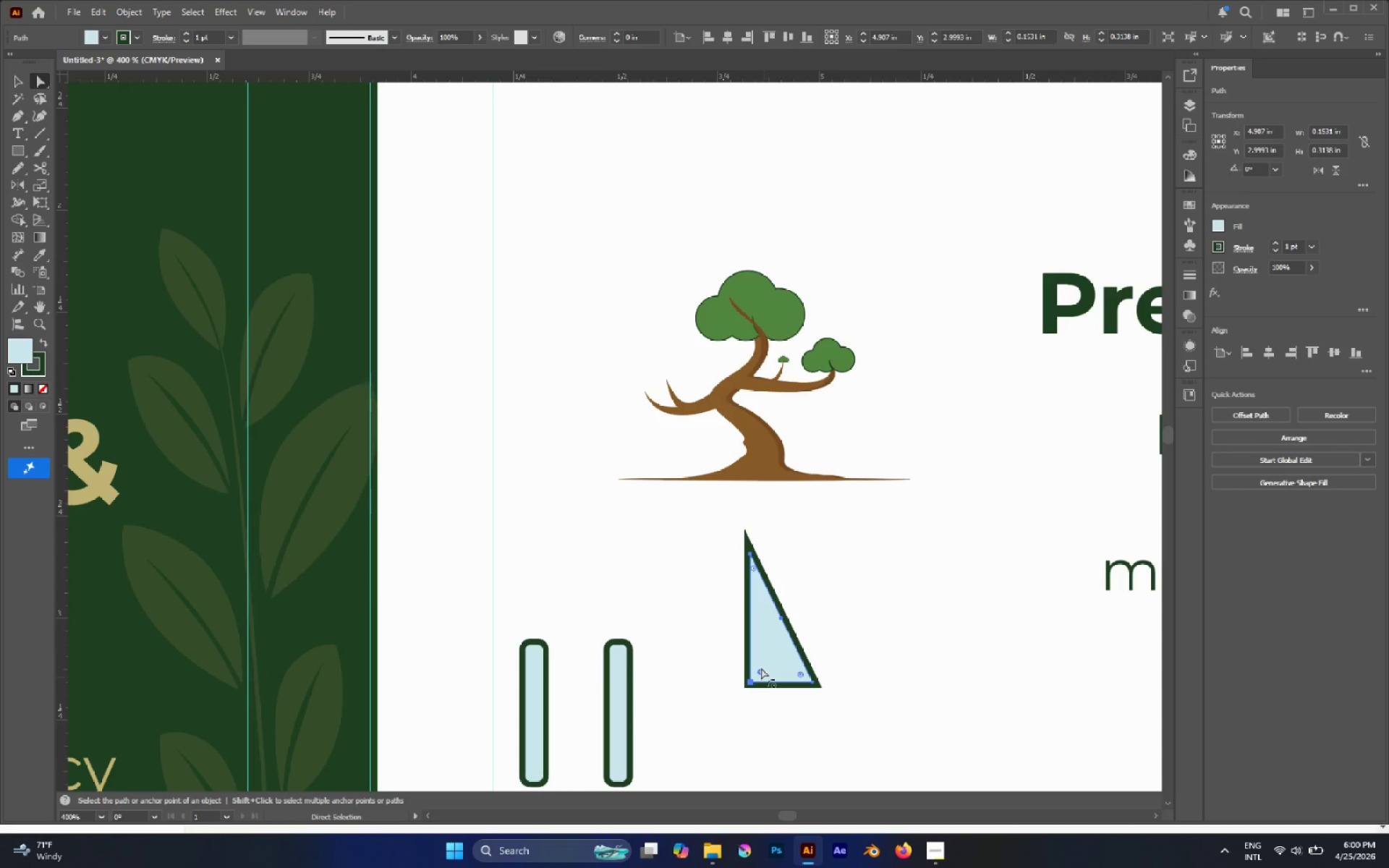 
left_click_drag(start_coordinate=[761, 668], to_coordinate=[781, 651])
 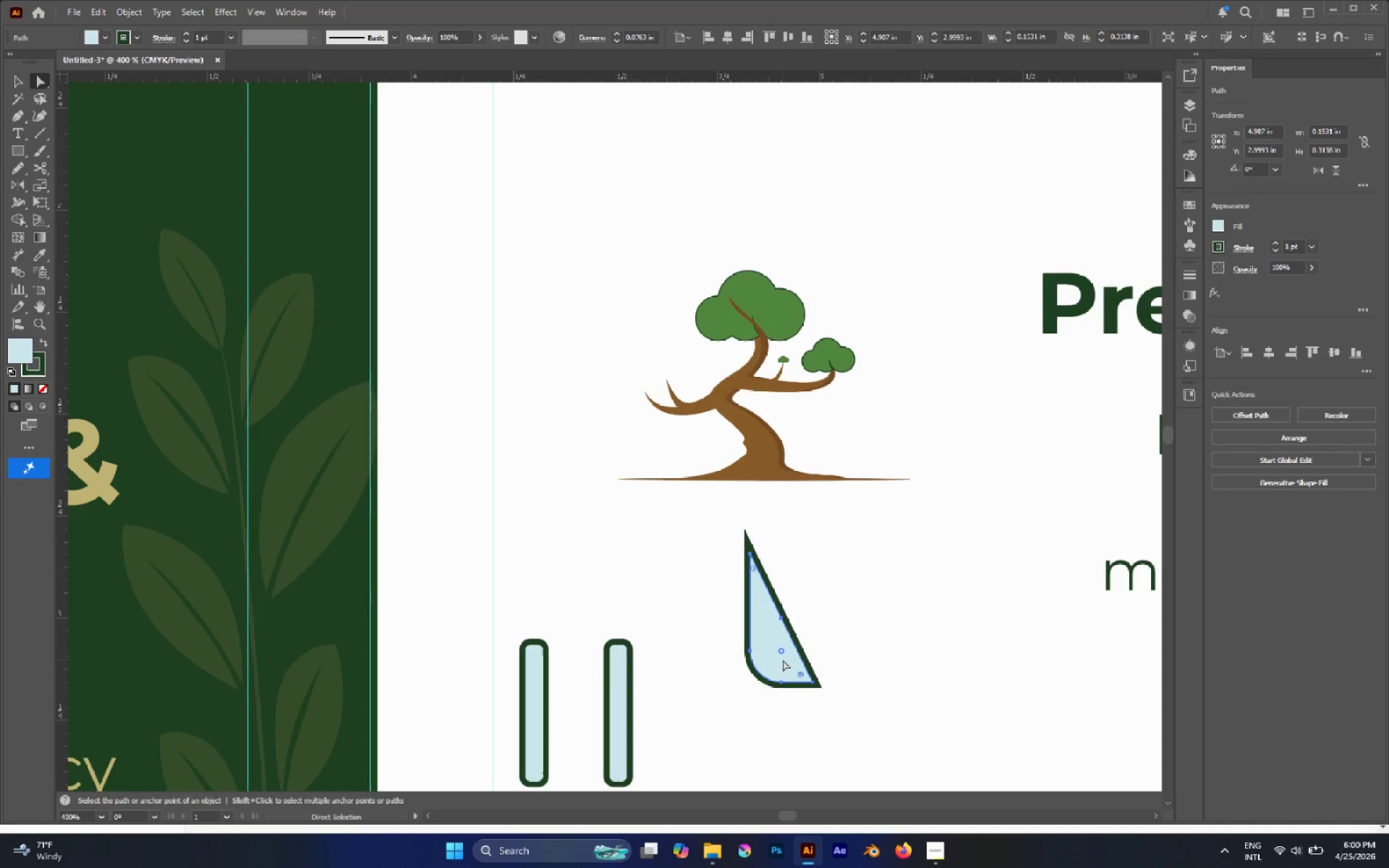 
left_click([843, 592])
 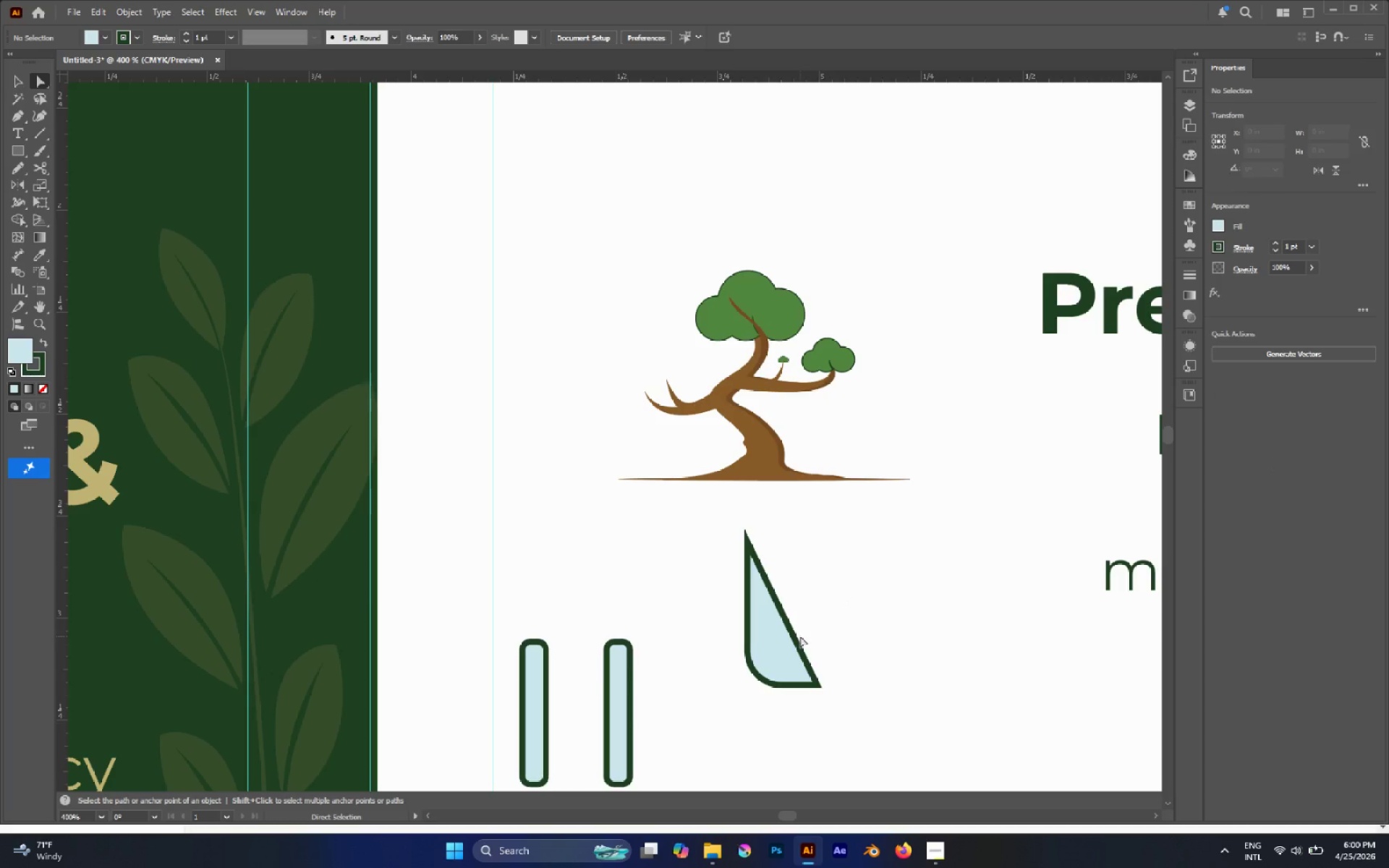 
key(P)
 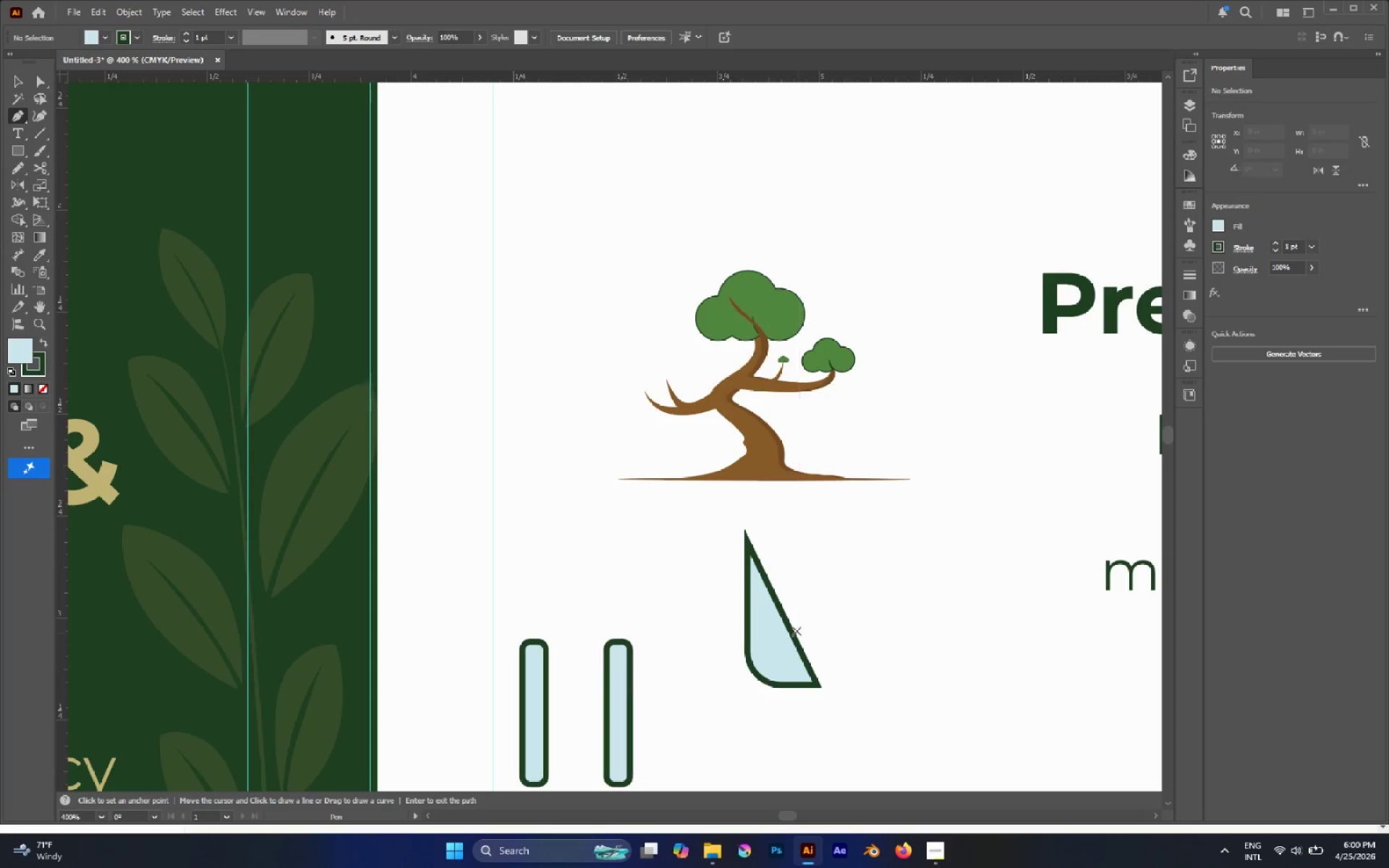 
hold_key(key=X, duration=0.36)
 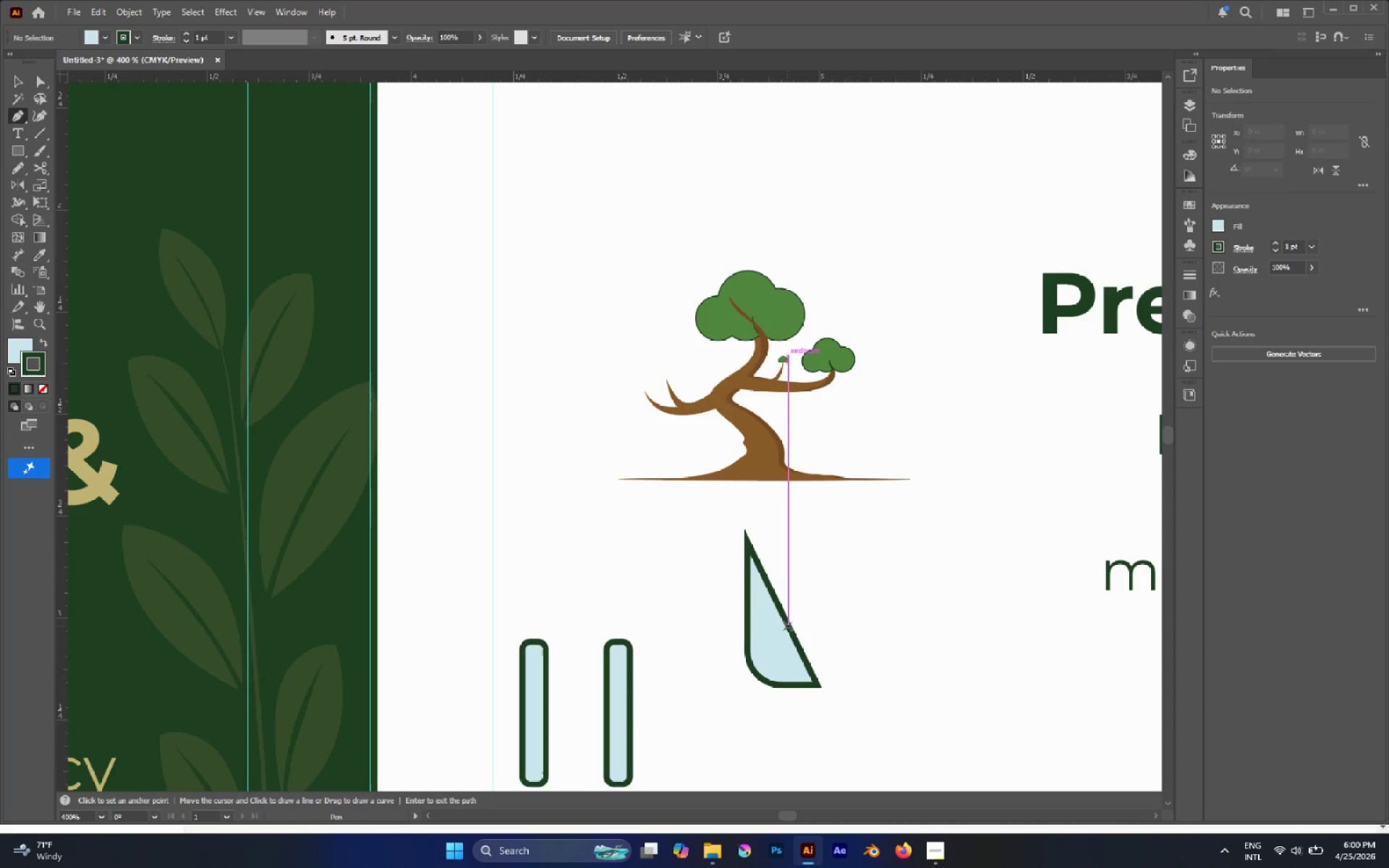 
hold_key(key=AltLeft, duration=1.18)
left_click_drag(start_coordinate=[787, 626], to_coordinate=[786, 632])
 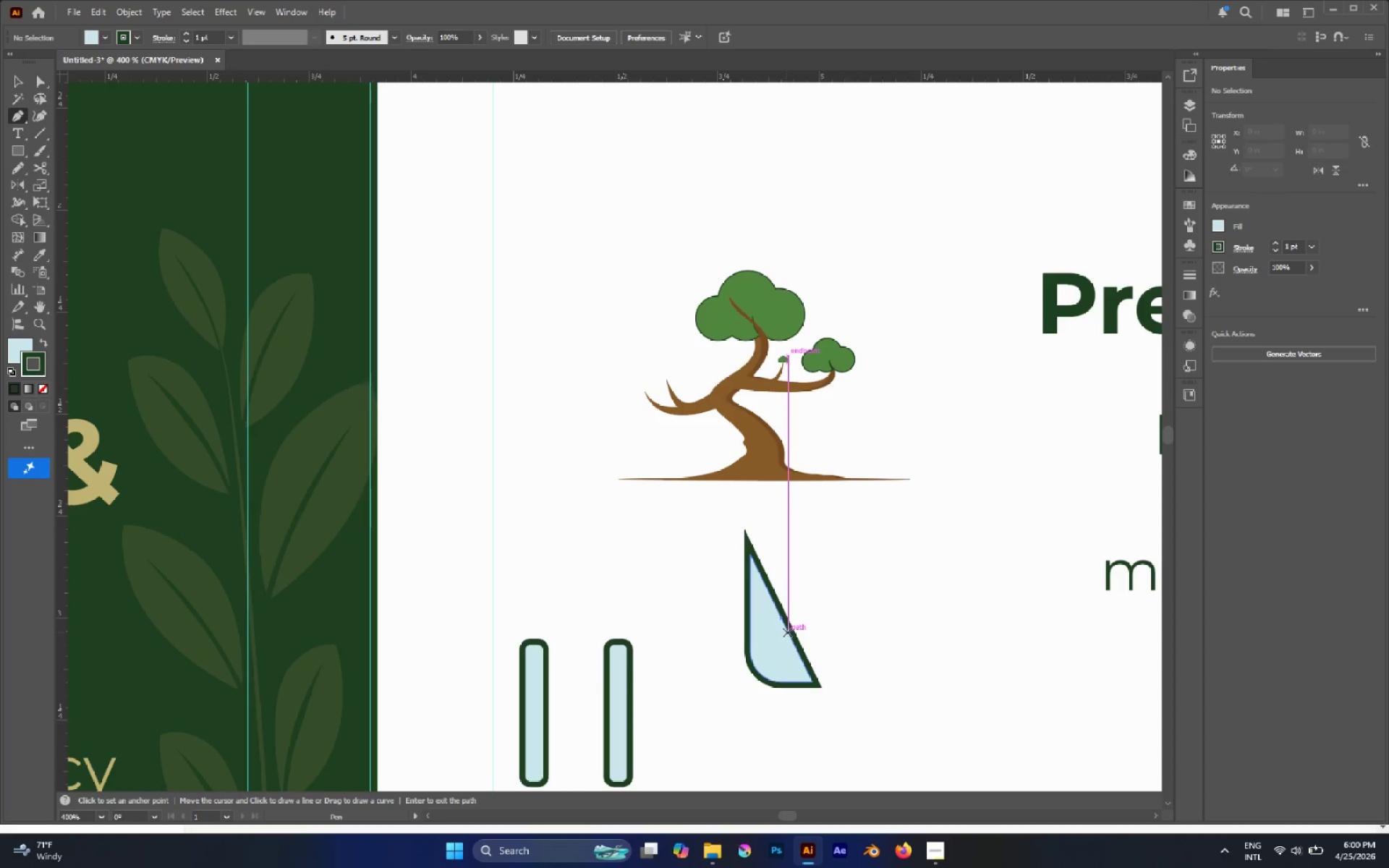 
hold_key(key=ControlLeft, duration=0.43)
left_click([784, 636])
 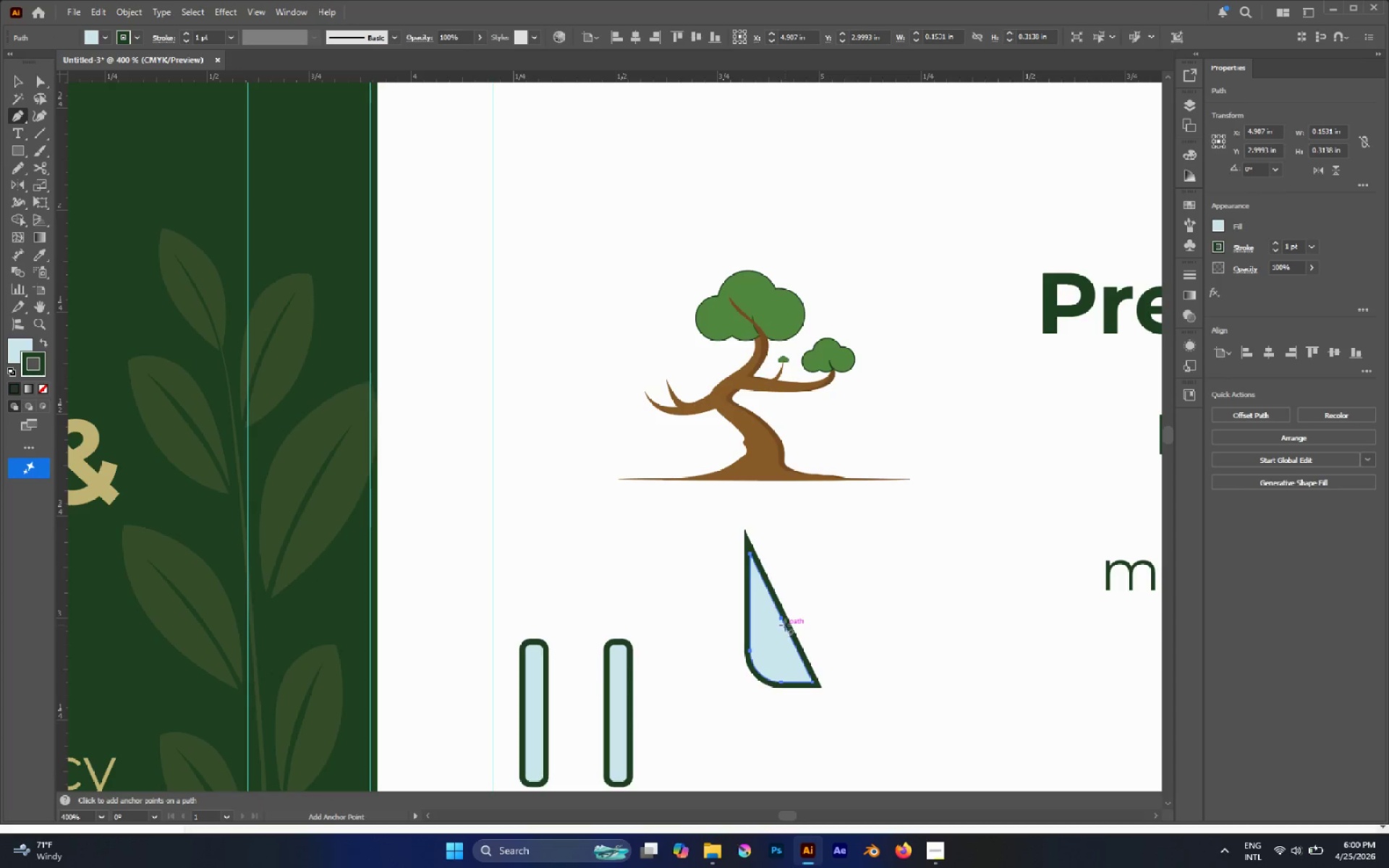 
hold_key(key=AltLeft, duration=8.37)
left_click_drag(start_coordinate=[783, 621], to_coordinate=[771, 644])
 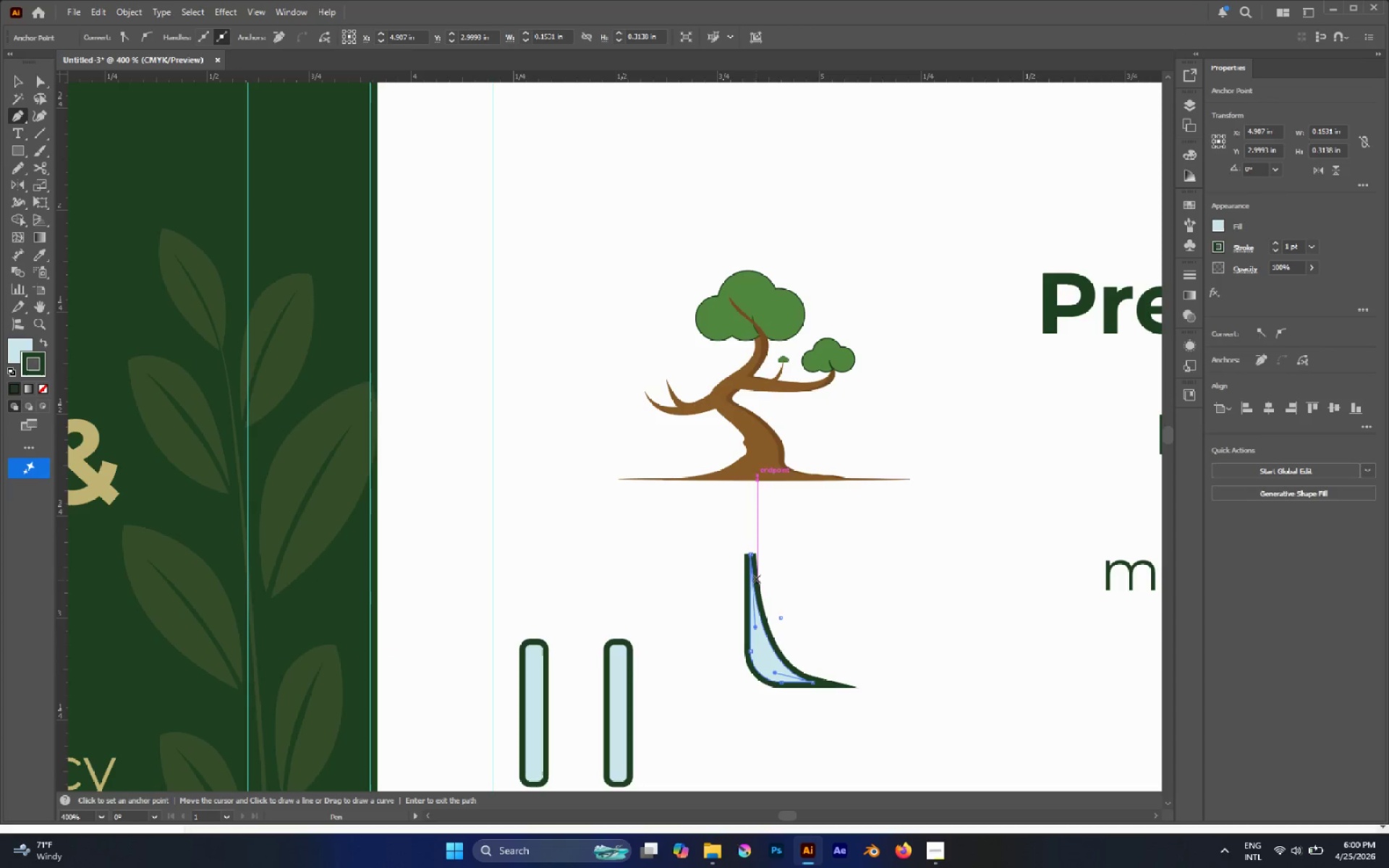 
key(A)
 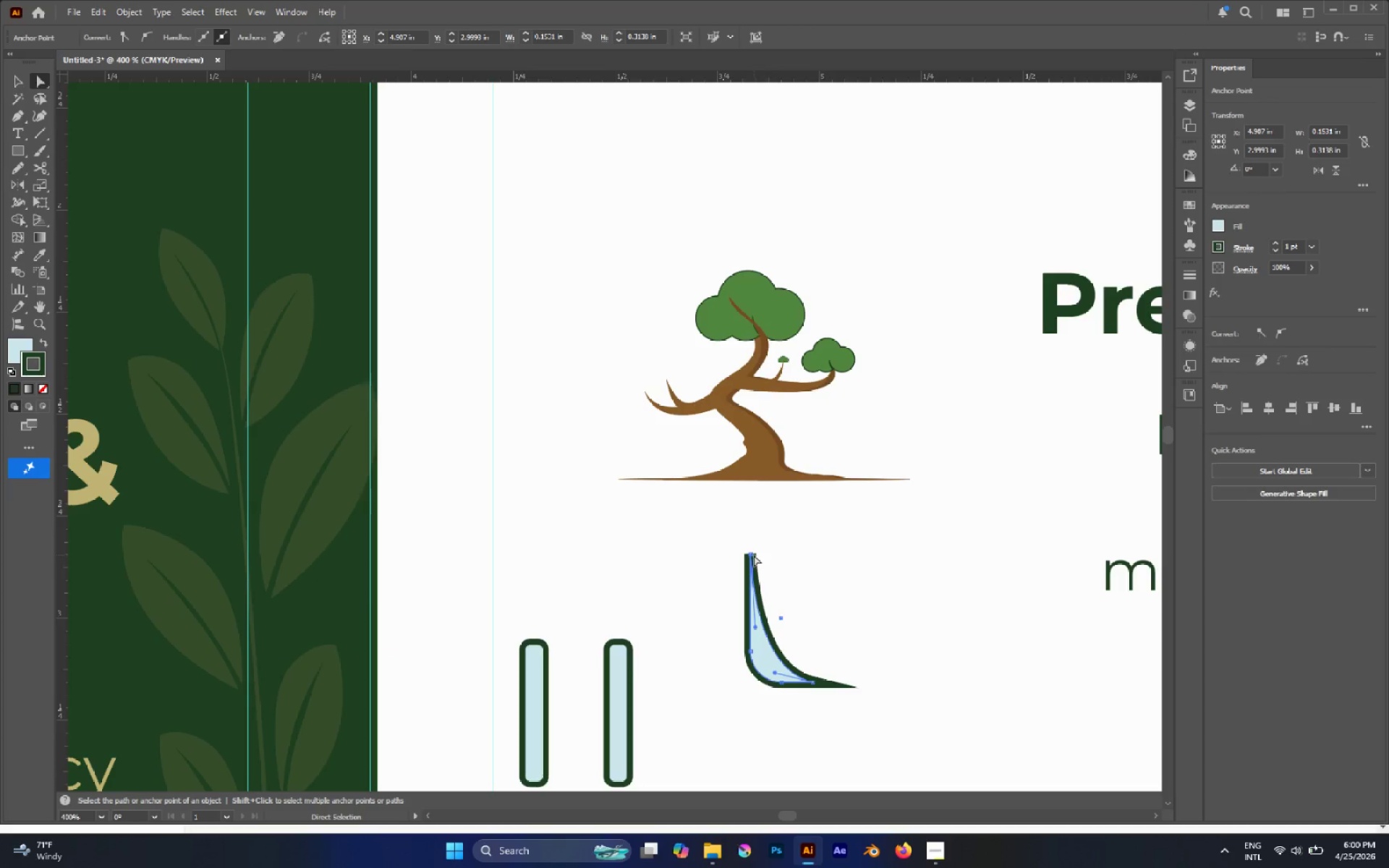 
left_click([752, 554])
 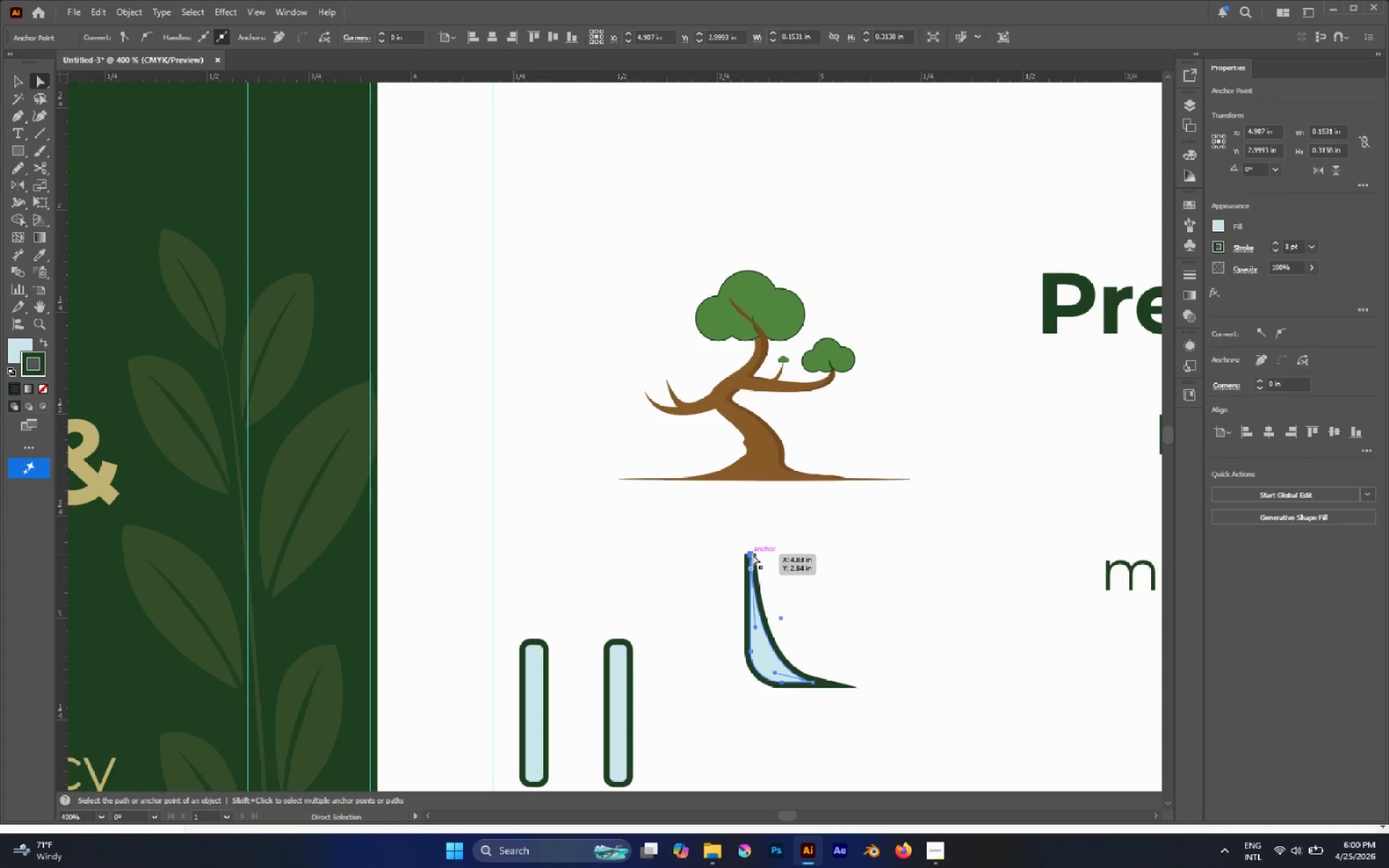 
left_click_drag(start_coordinate=[752, 554], to_coordinate=[749, 538])
 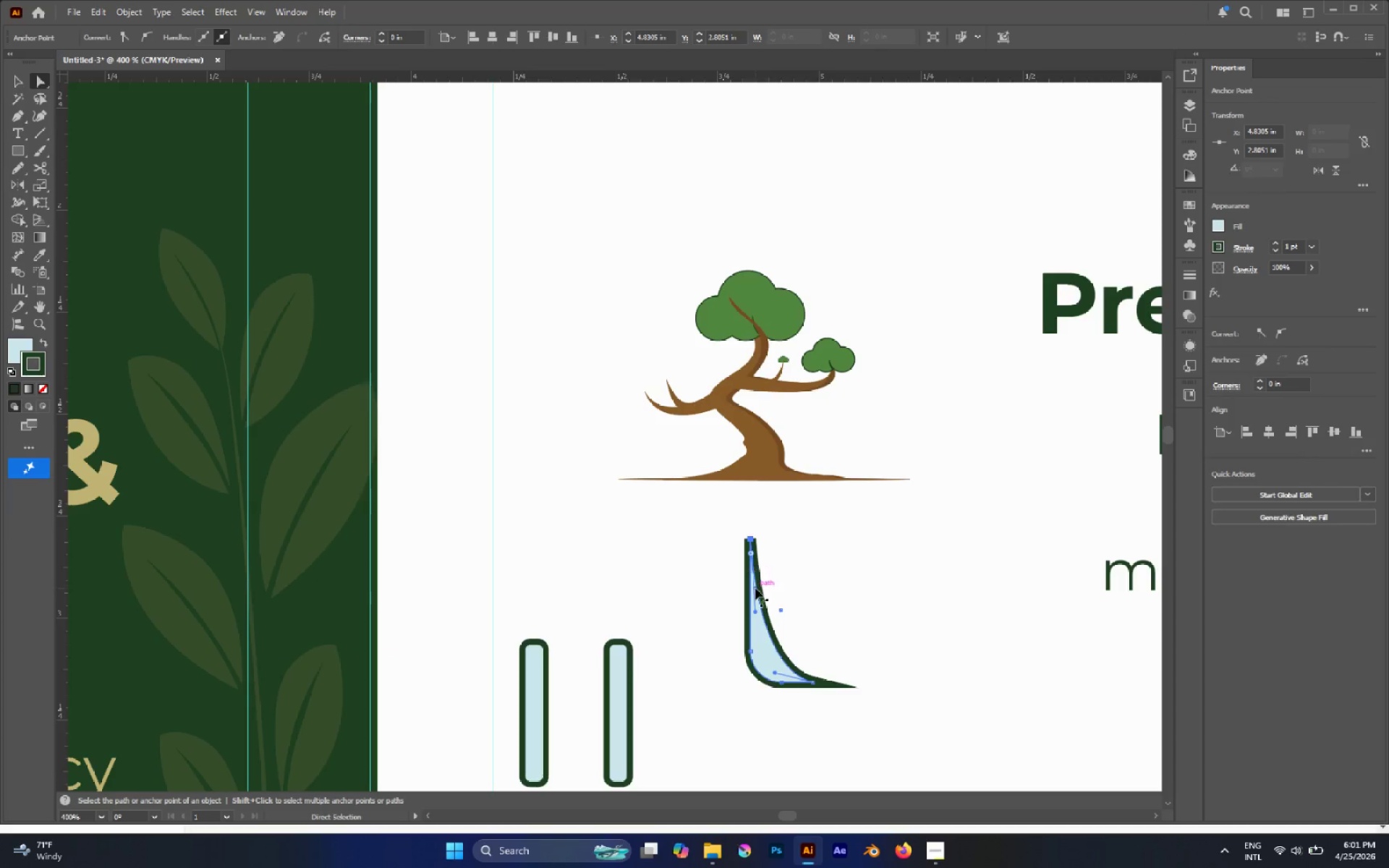 
hold_key(key=ShiftLeft, duration=0.53)
 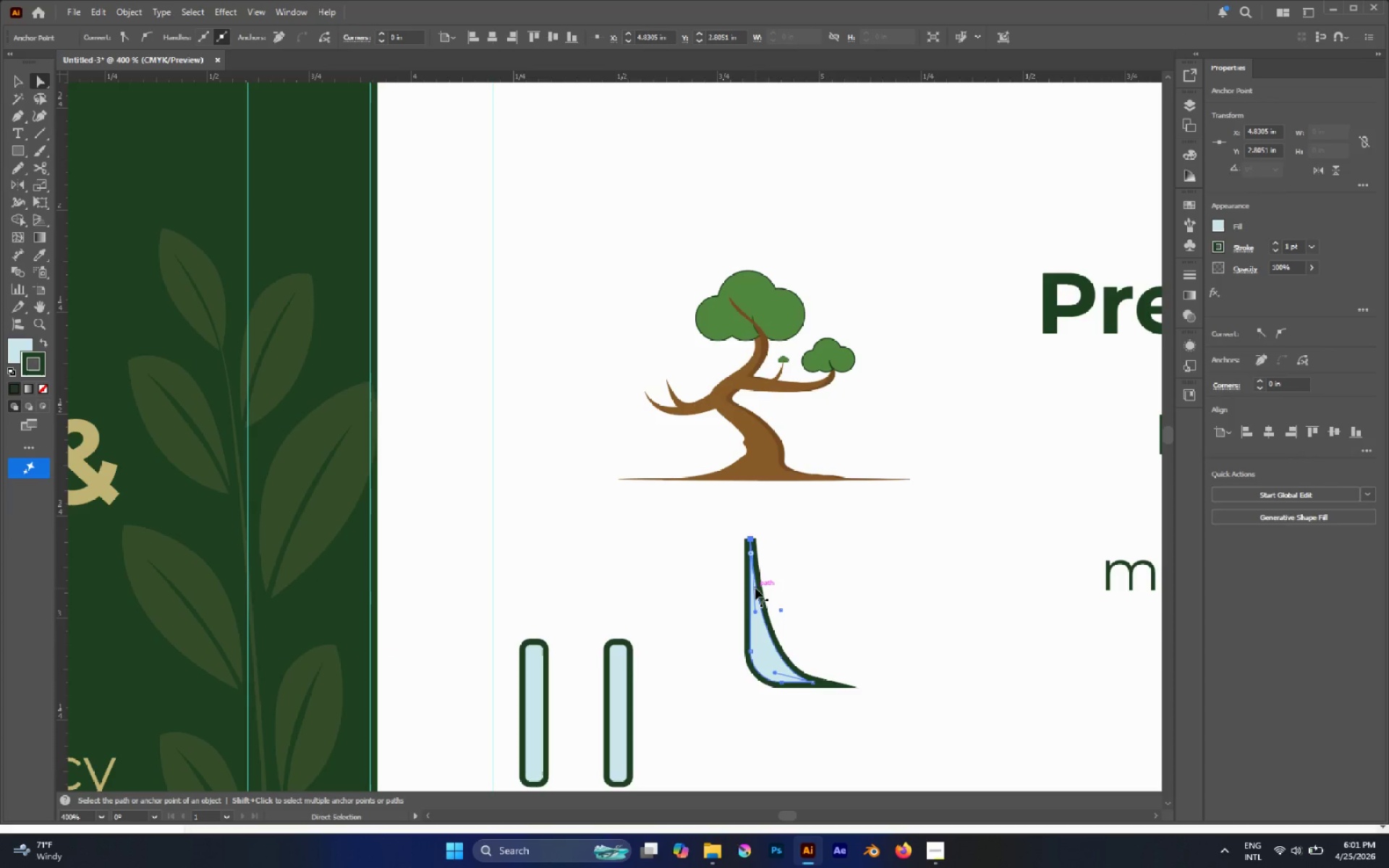 
key(P)
 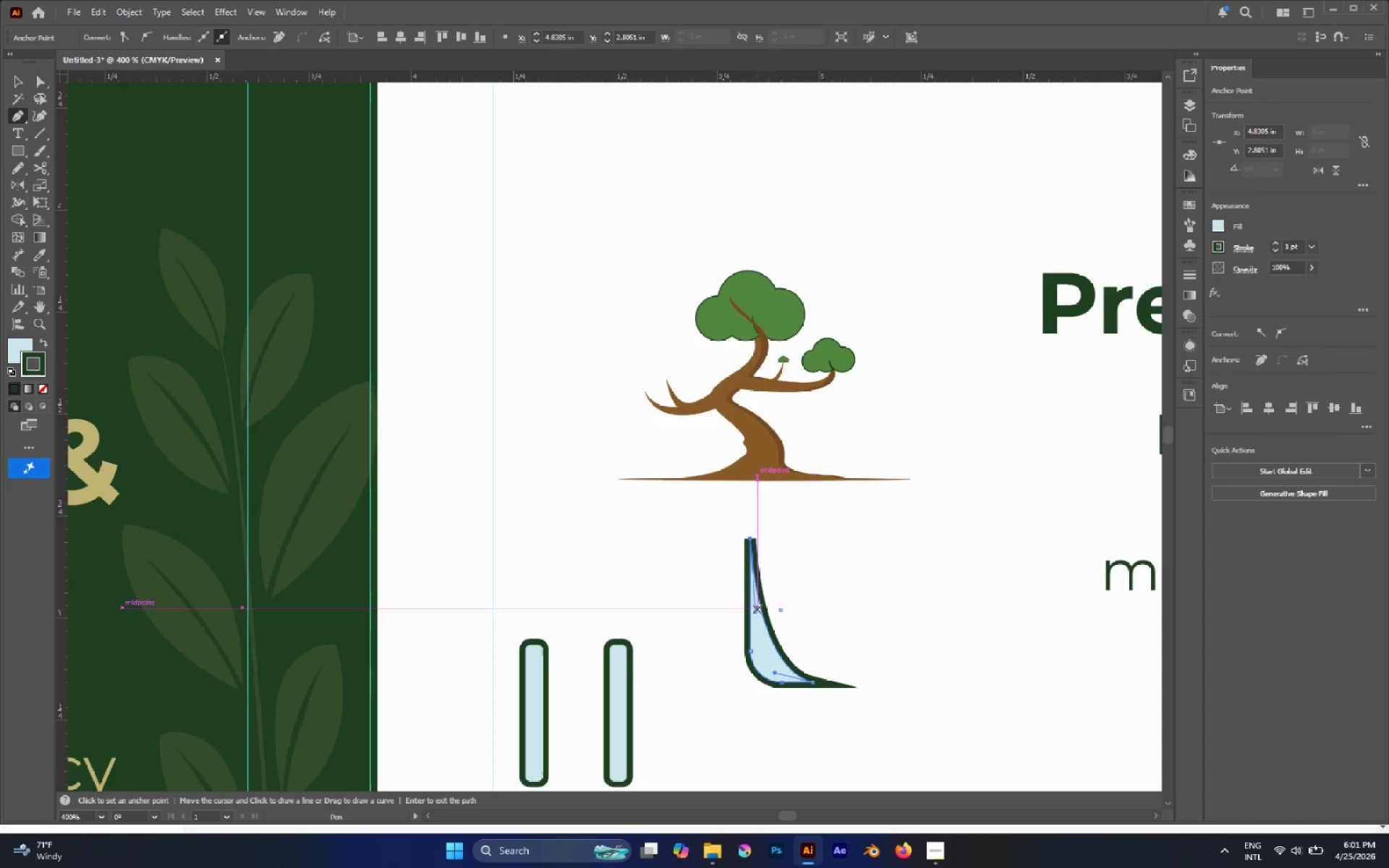 
hold_key(key=AltLeft, duration=3.37)
left_click_drag(start_coordinate=[749, 607], to_coordinate=[744, 616])
 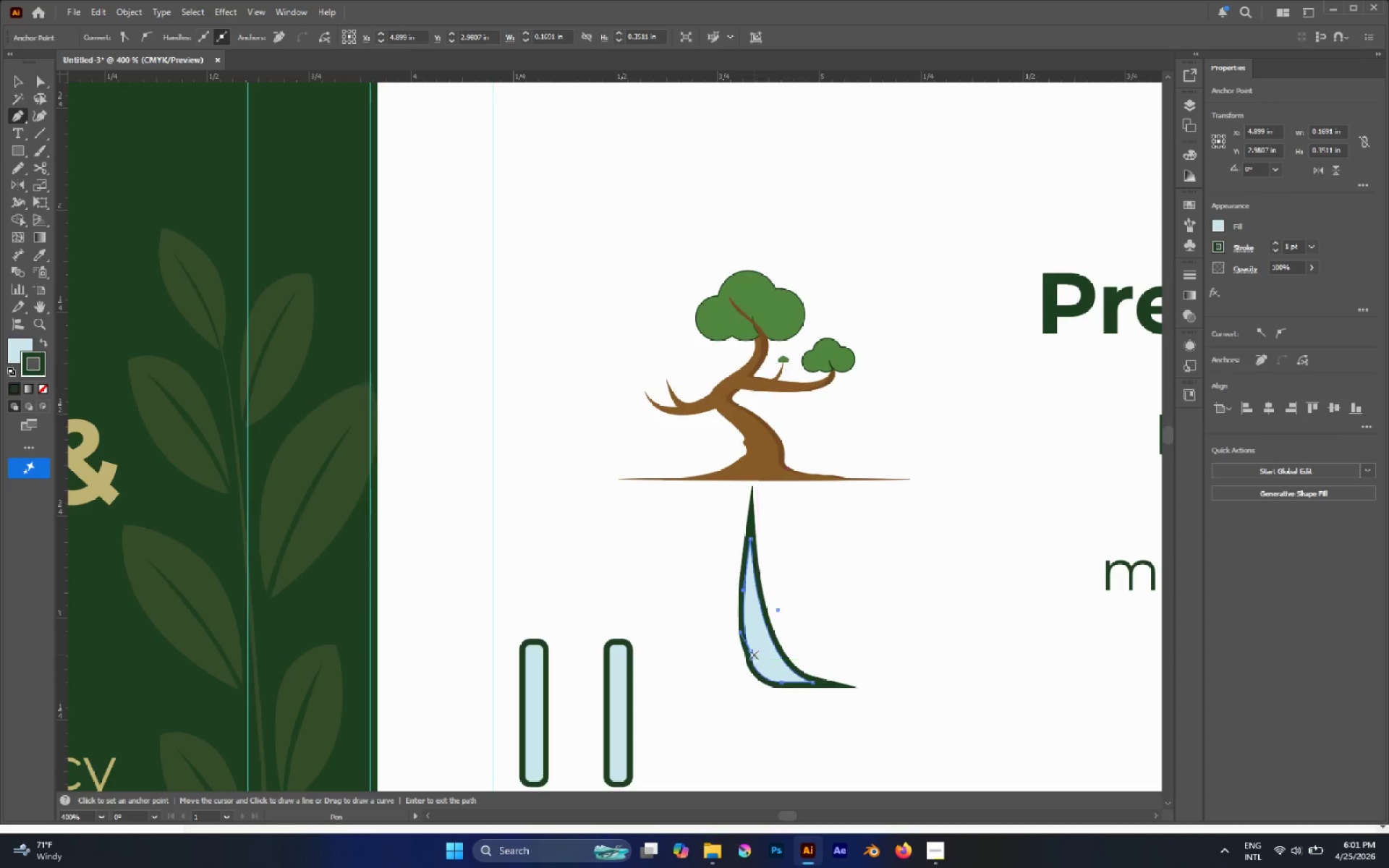 
left_click([752, 652])
 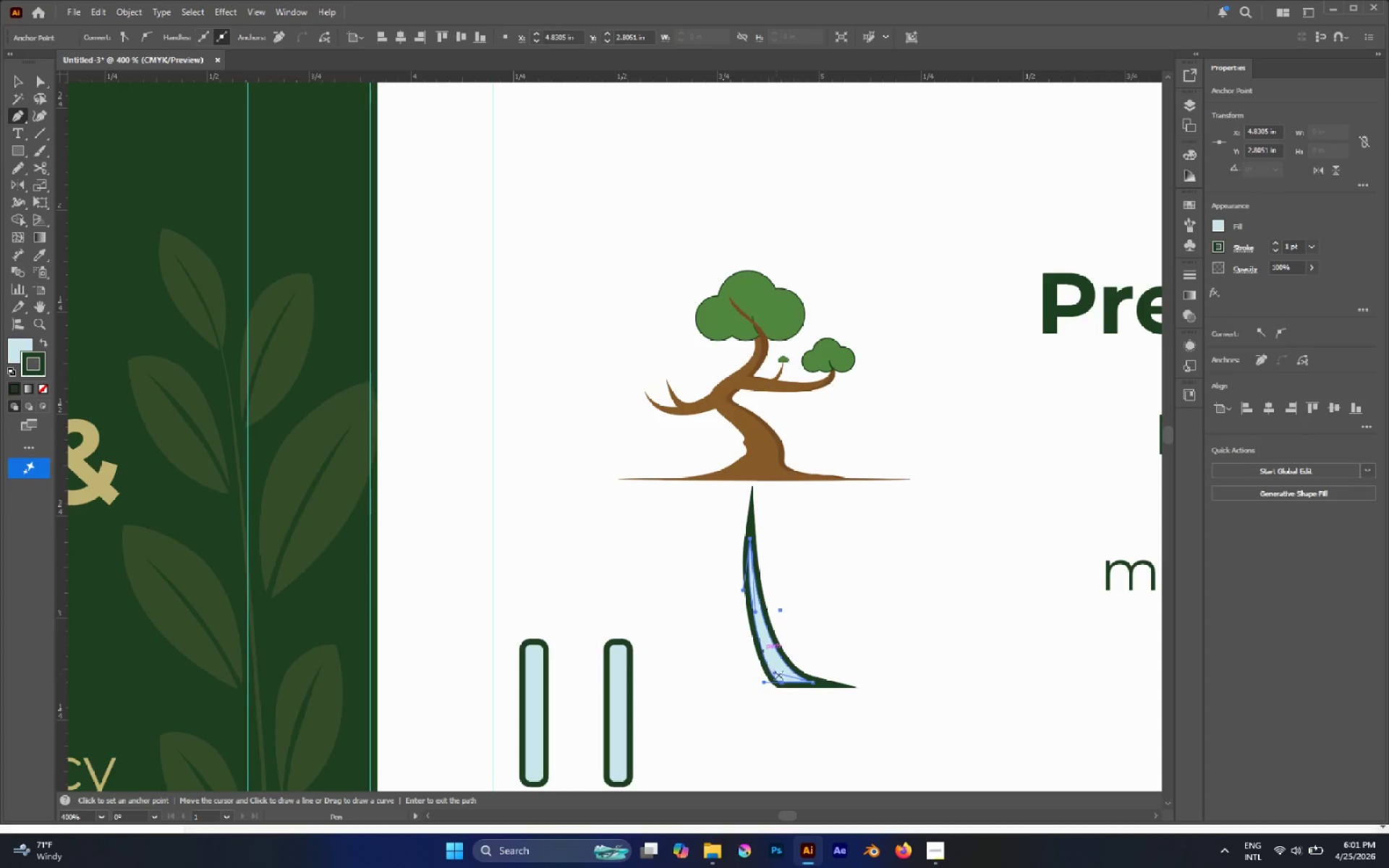 
key(A)
 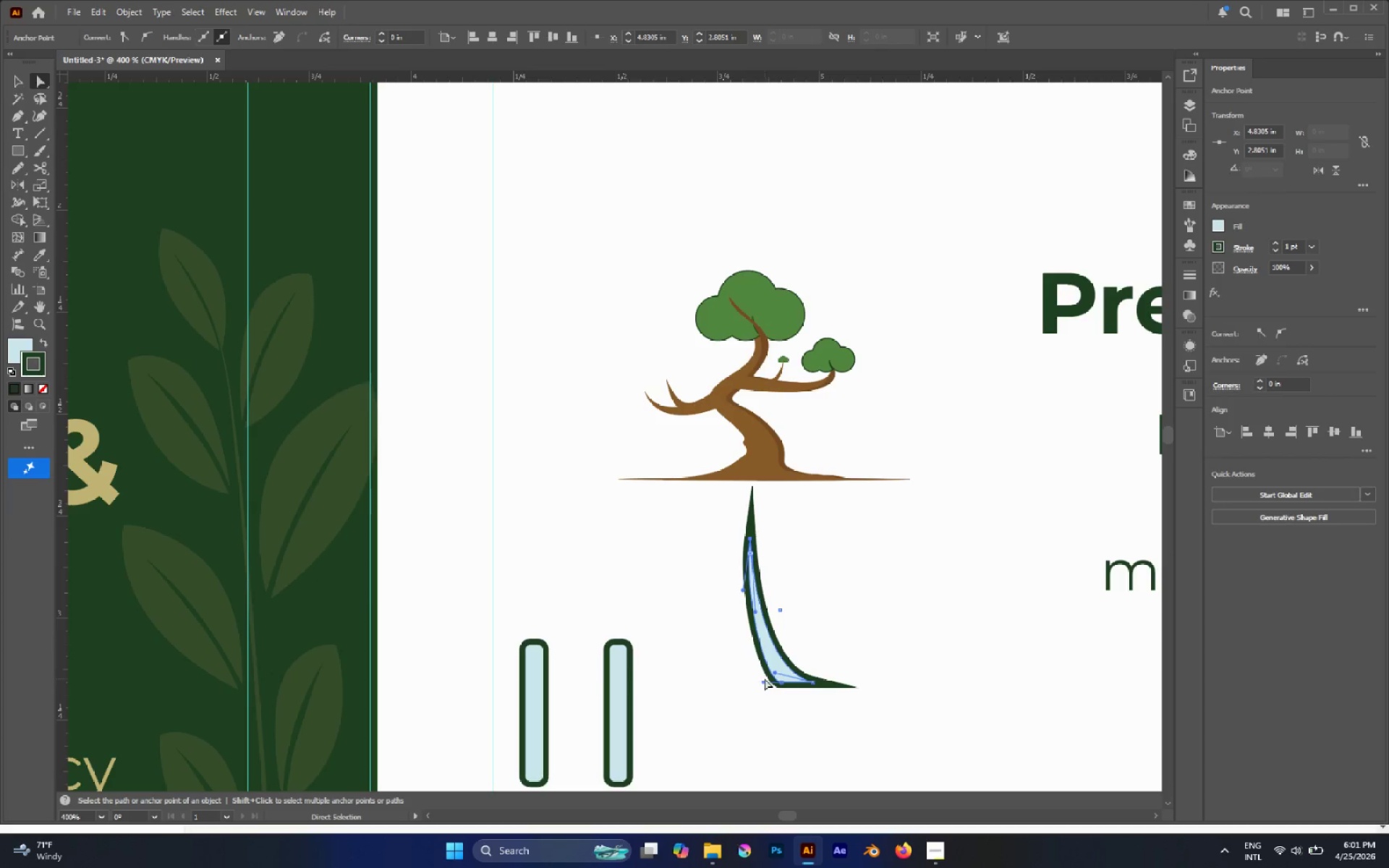 
left_click_drag(start_coordinate=[764, 680], to_coordinate=[752, 658])
 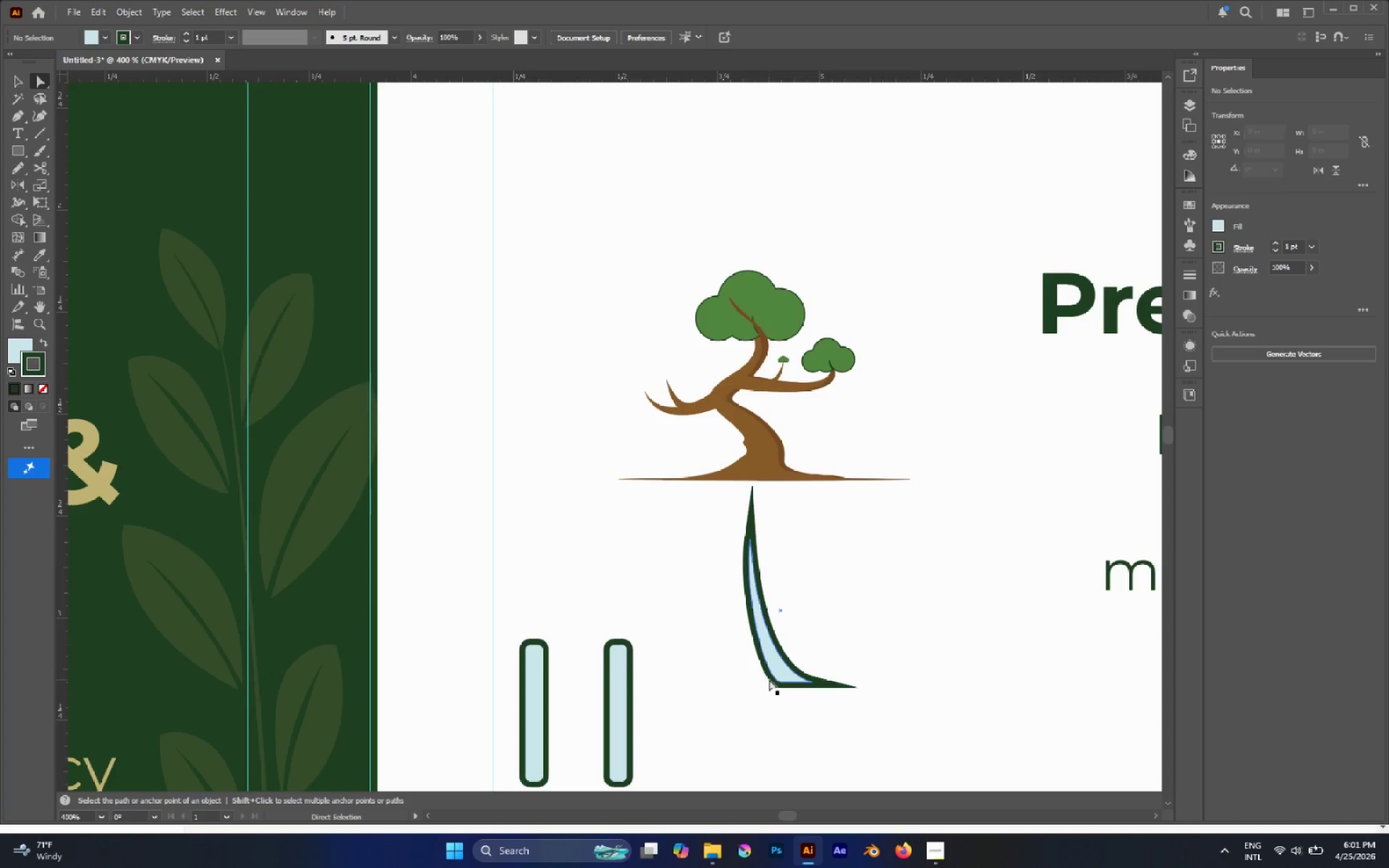 
left_click([773, 681])
 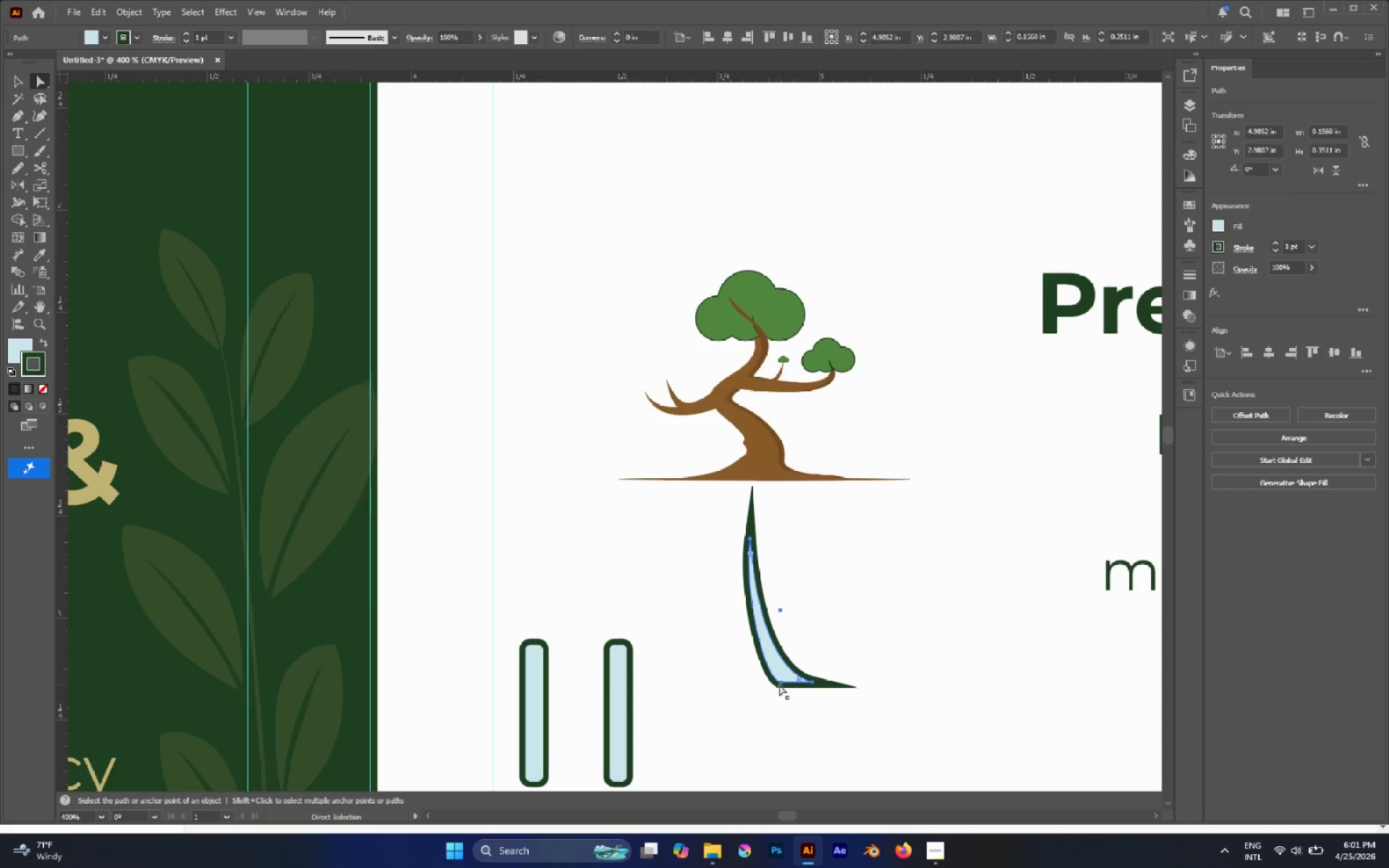 
left_click([778, 683])
 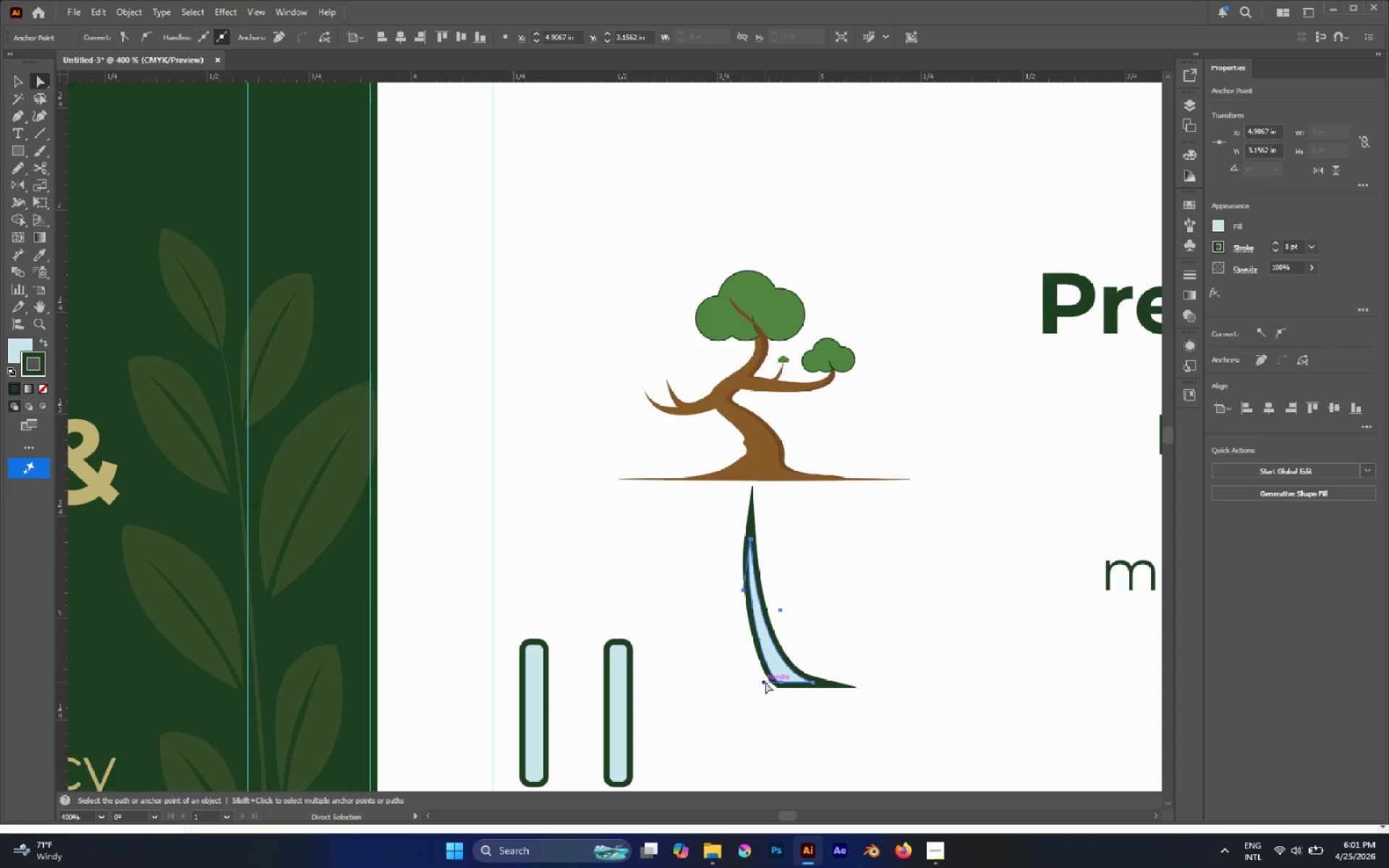 
left_click_drag(start_coordinate=[764, 682], to_coordinate=[747, 669])
 